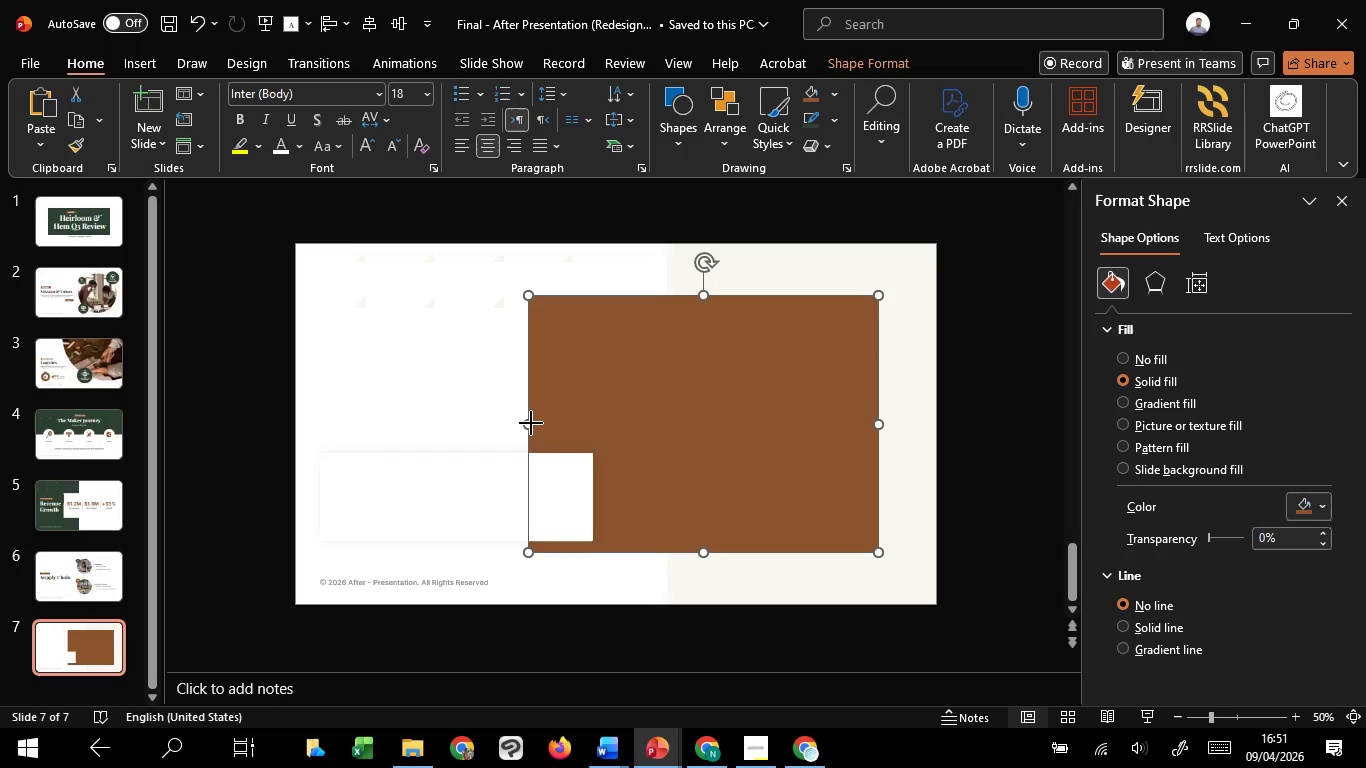 
left_click_drag(start_coordinate=[531, 423], to_coordinate=[608, 435])
 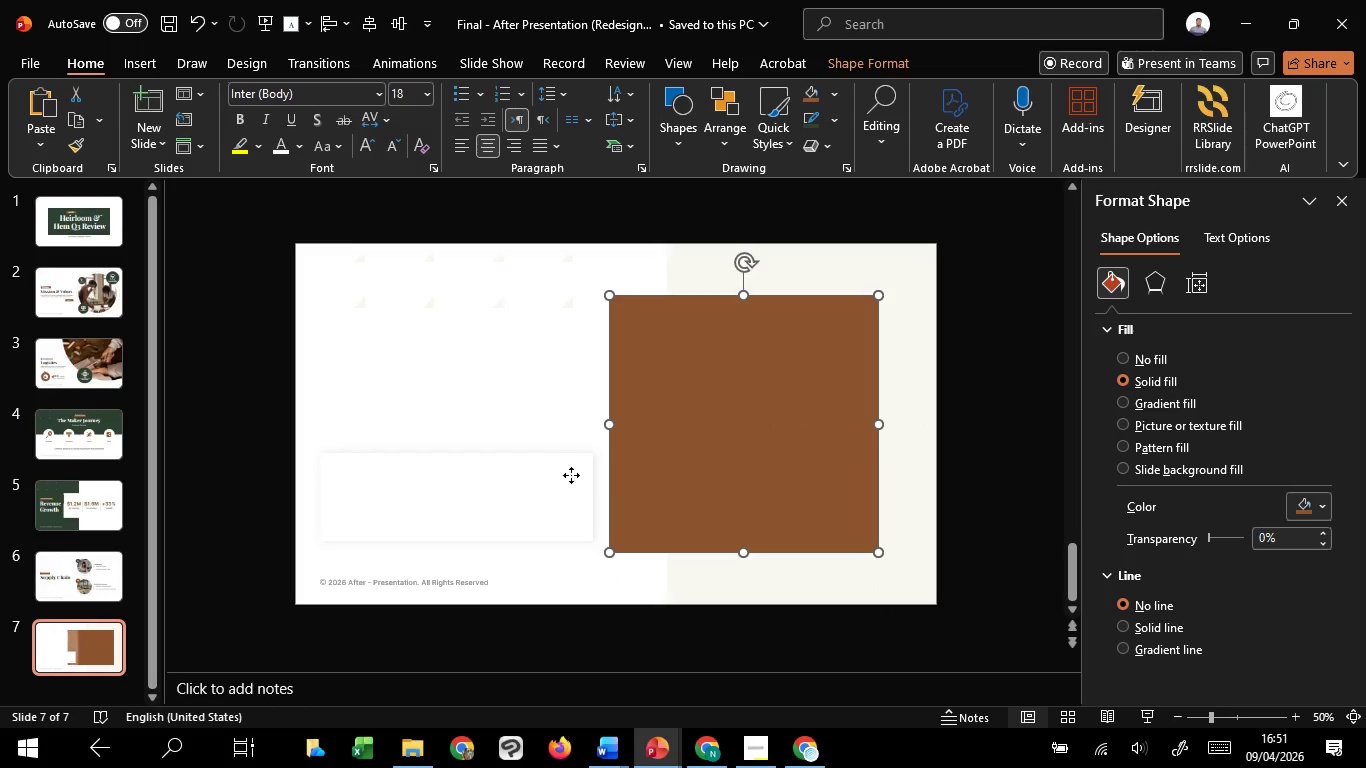 
left_click([571, 475])
 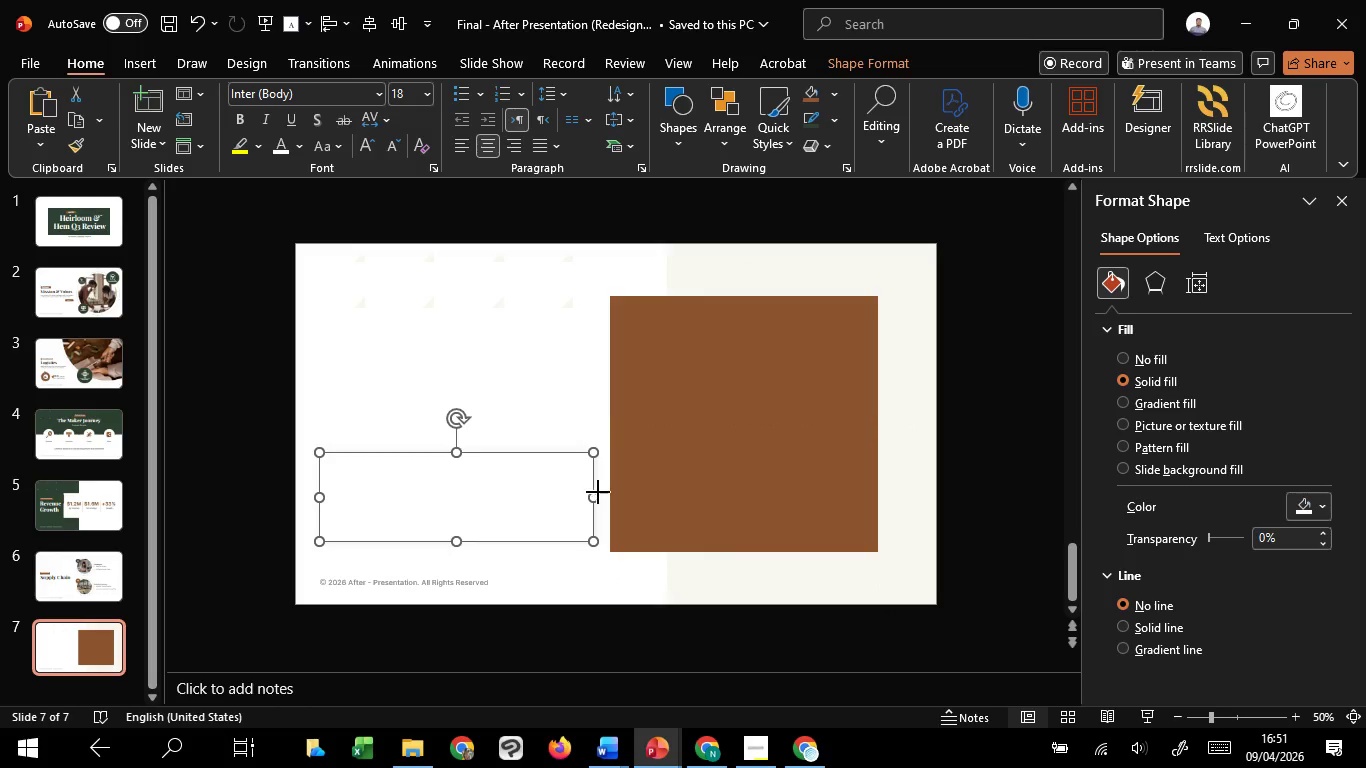 
left_click_drag(start_coordinate=[598, 492], to_coordinate=[670, 486])
 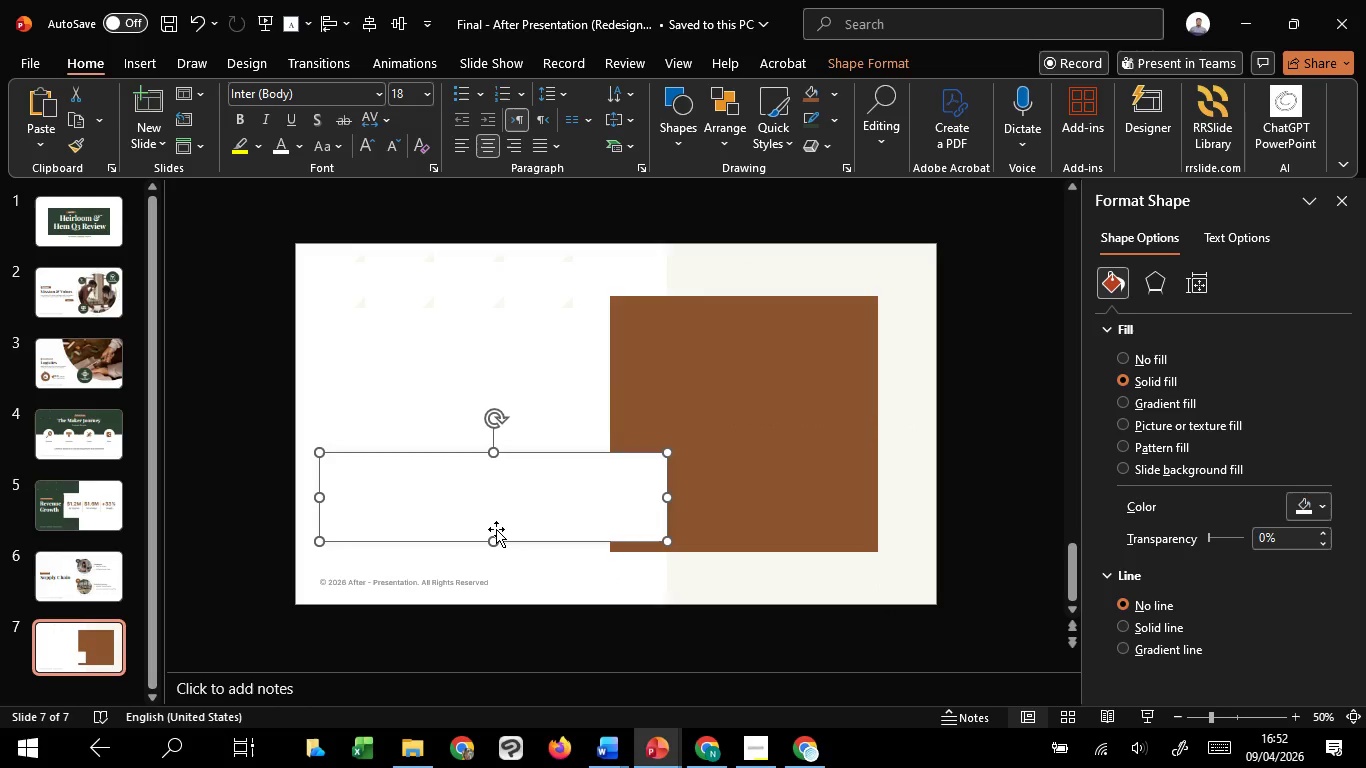 
hold_key(key=ShiftLeft, duration=1.52)
left_click_drag(start_coordinate=[495, 454], to_coordinate=[499, 444])
 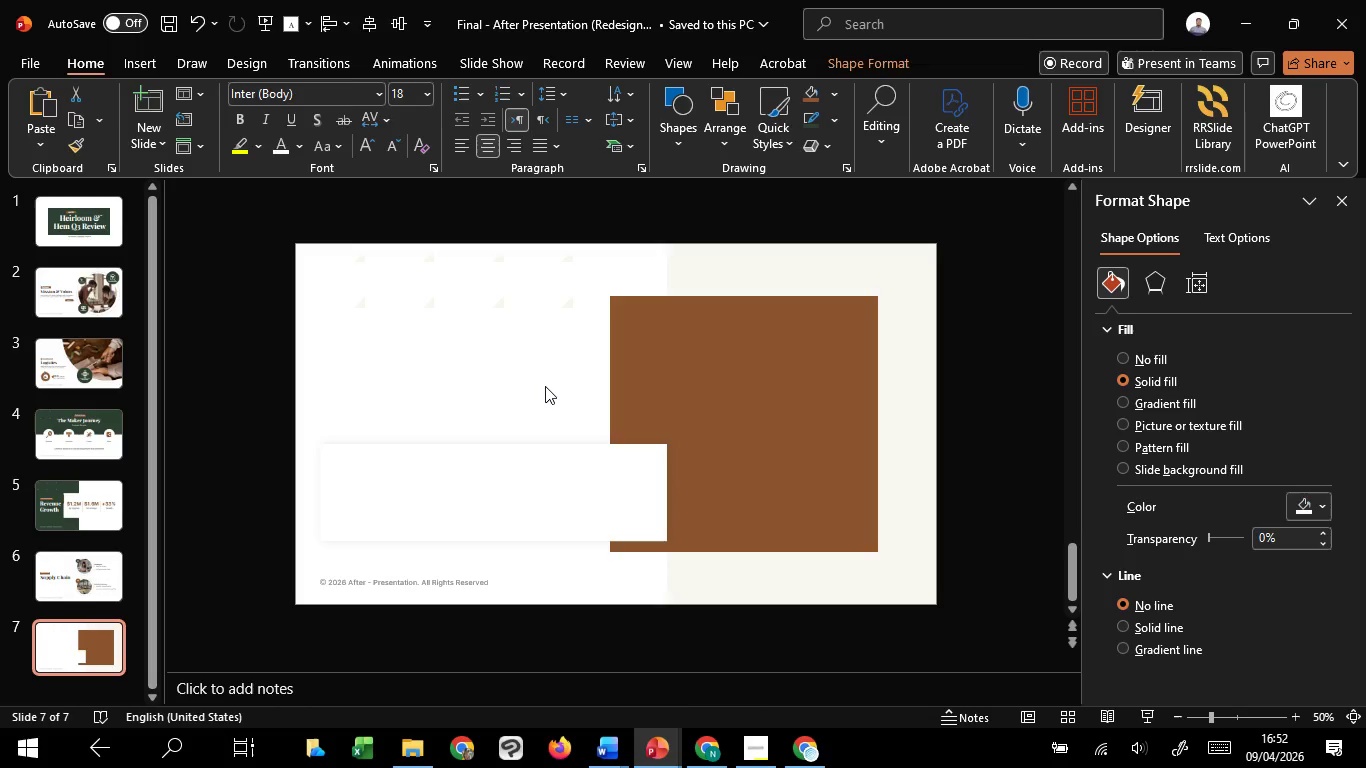 
hold_key(key=ShiftLeft, duration=0.53)
 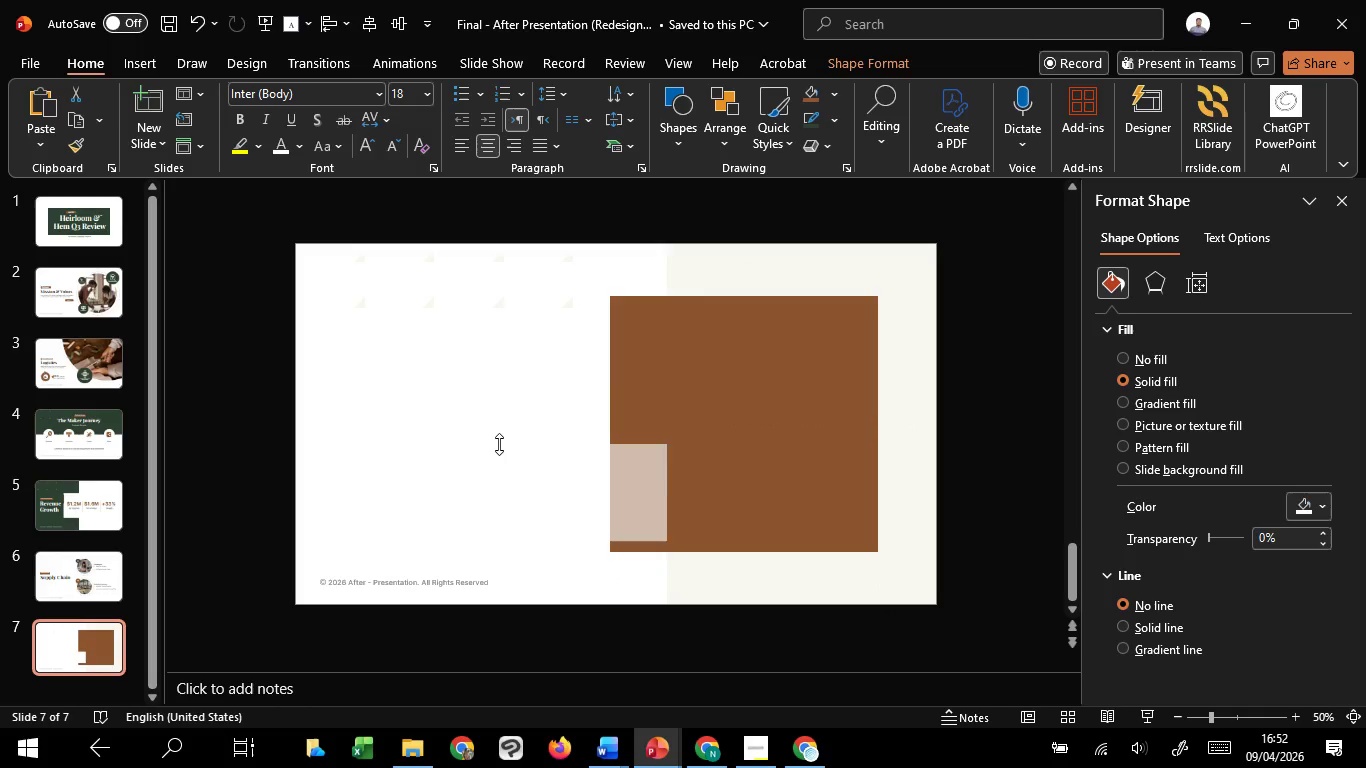 
key(Shift+ShiftLeft)
 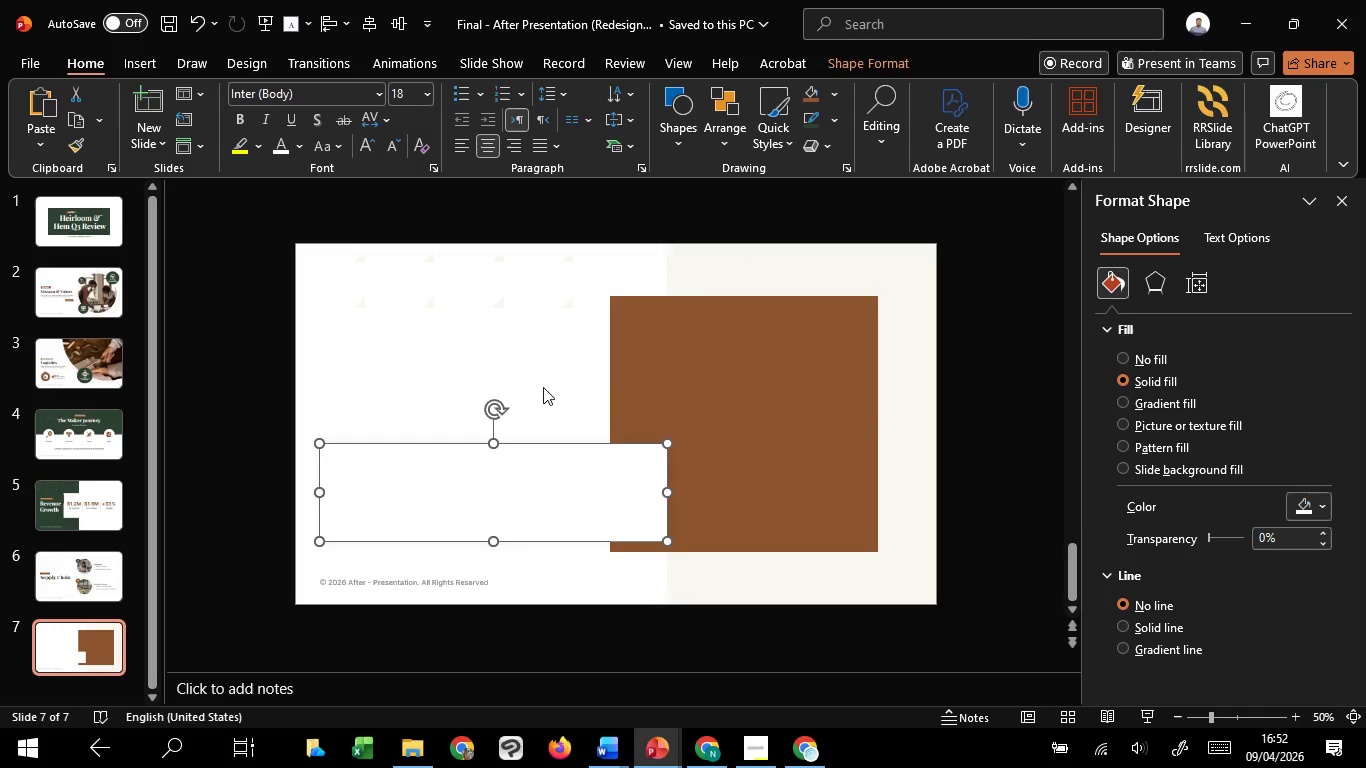 
key(Shift+ShiftLeft)
 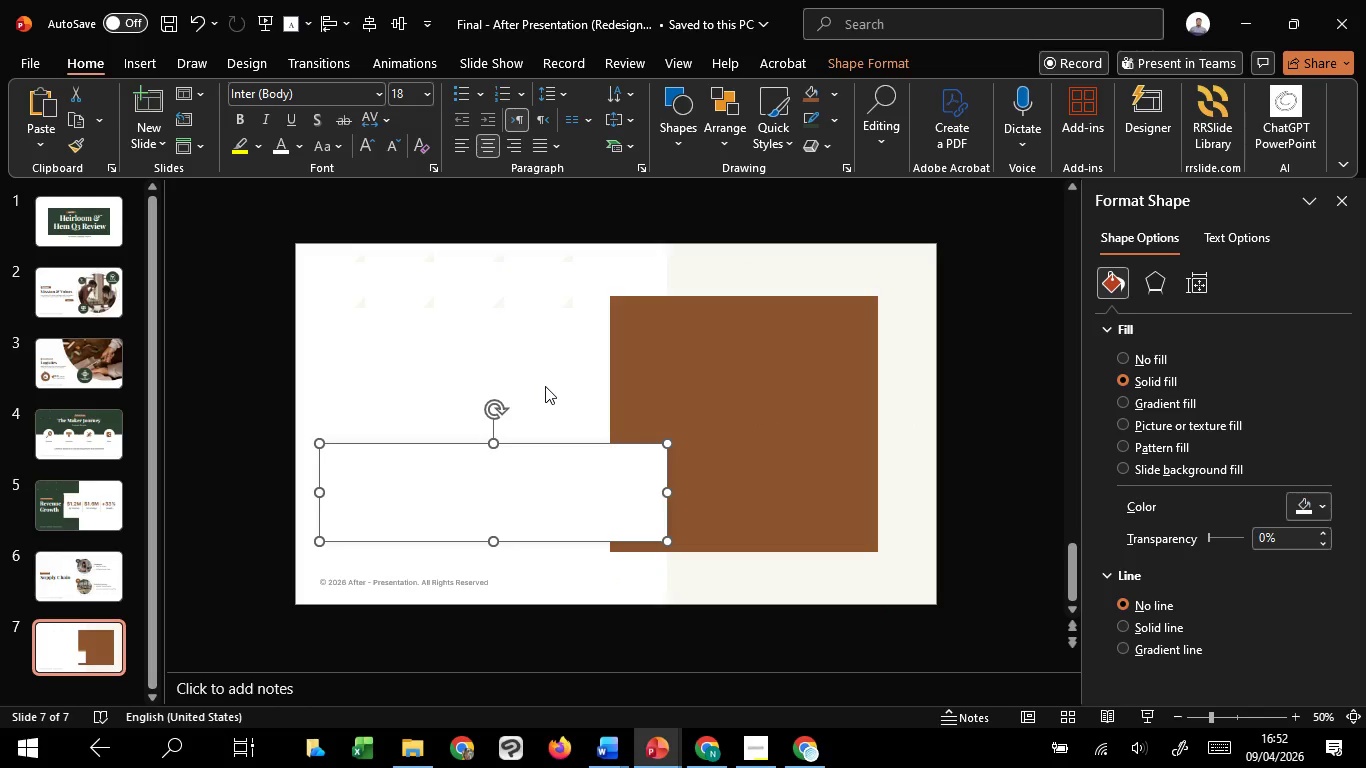 
left_click([545, 386])
 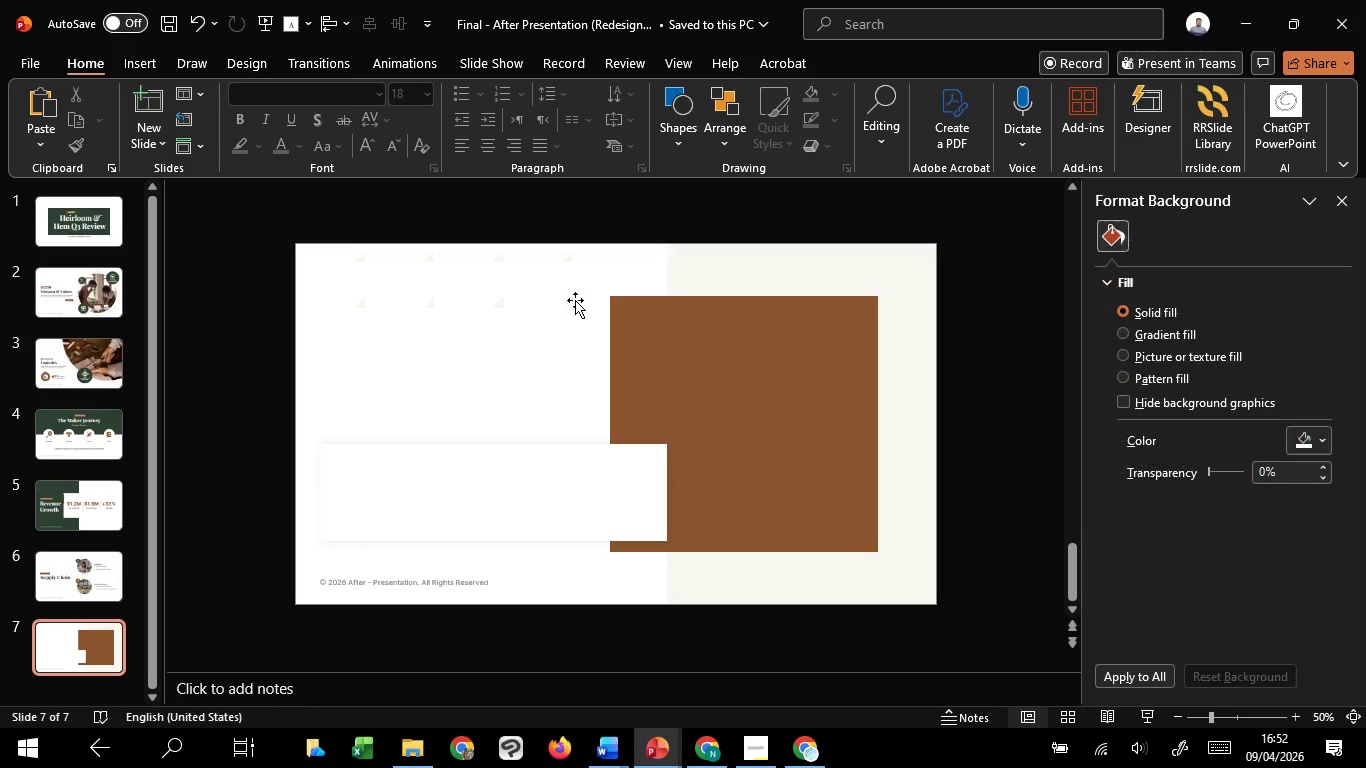 
left_click([575, 300])
 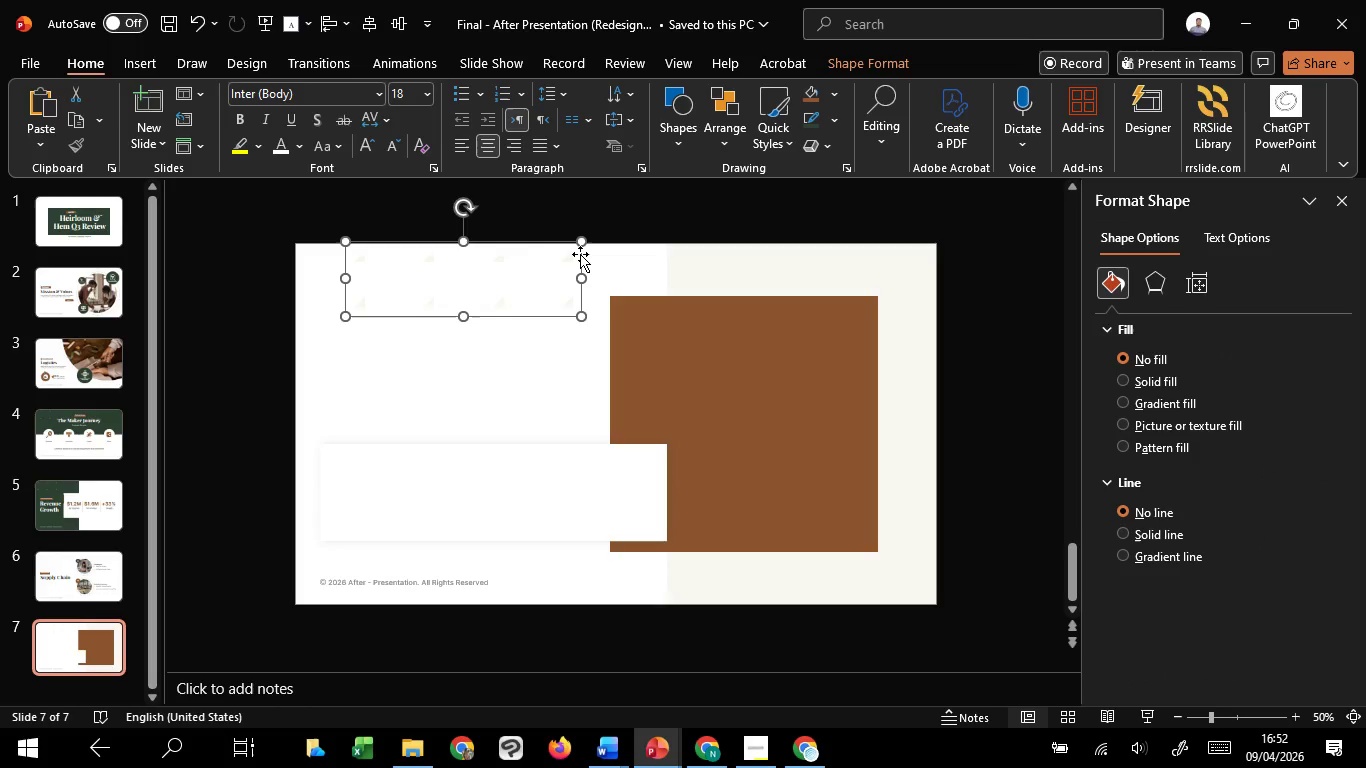 
left_click_drag(start_coordinate=[581, 254], to_coordinate=[657, 259])
 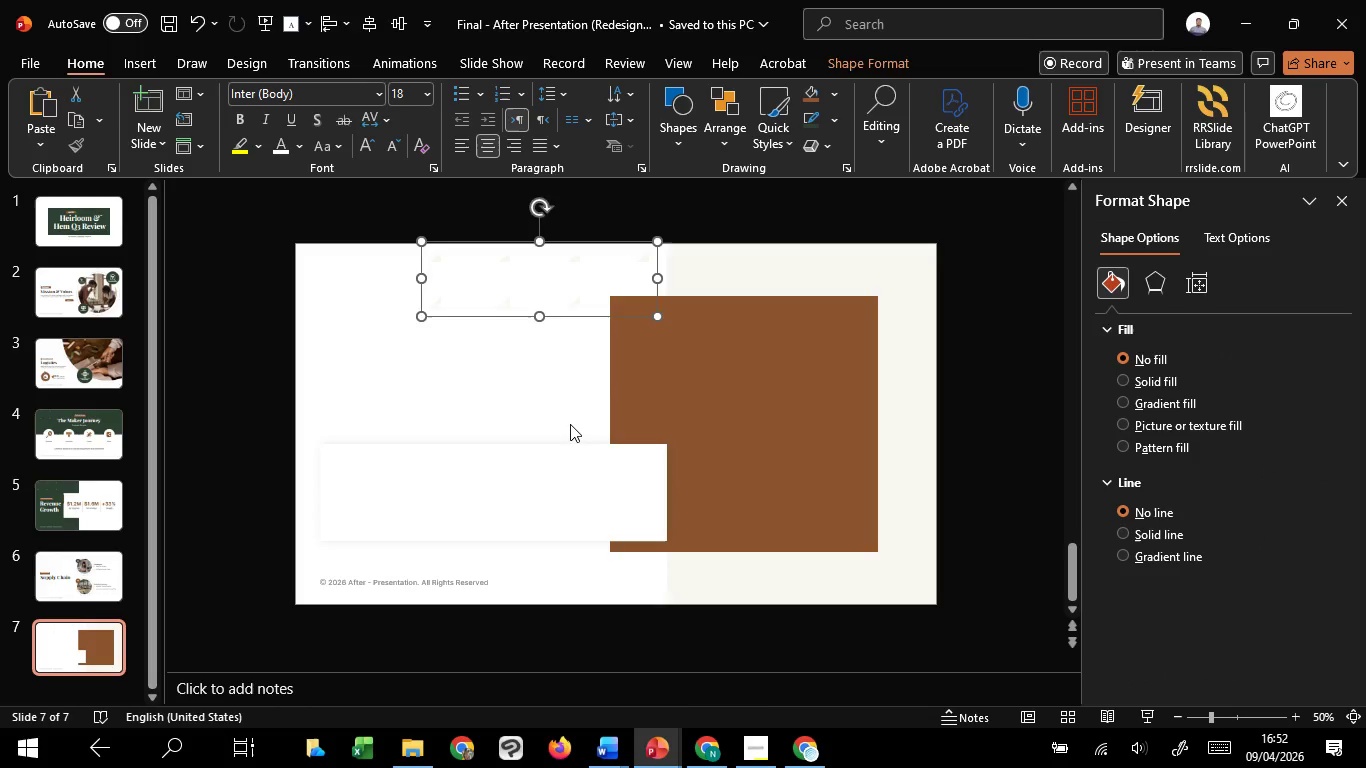 
hold_key(key=ShiftLeft, duration=1.51)
 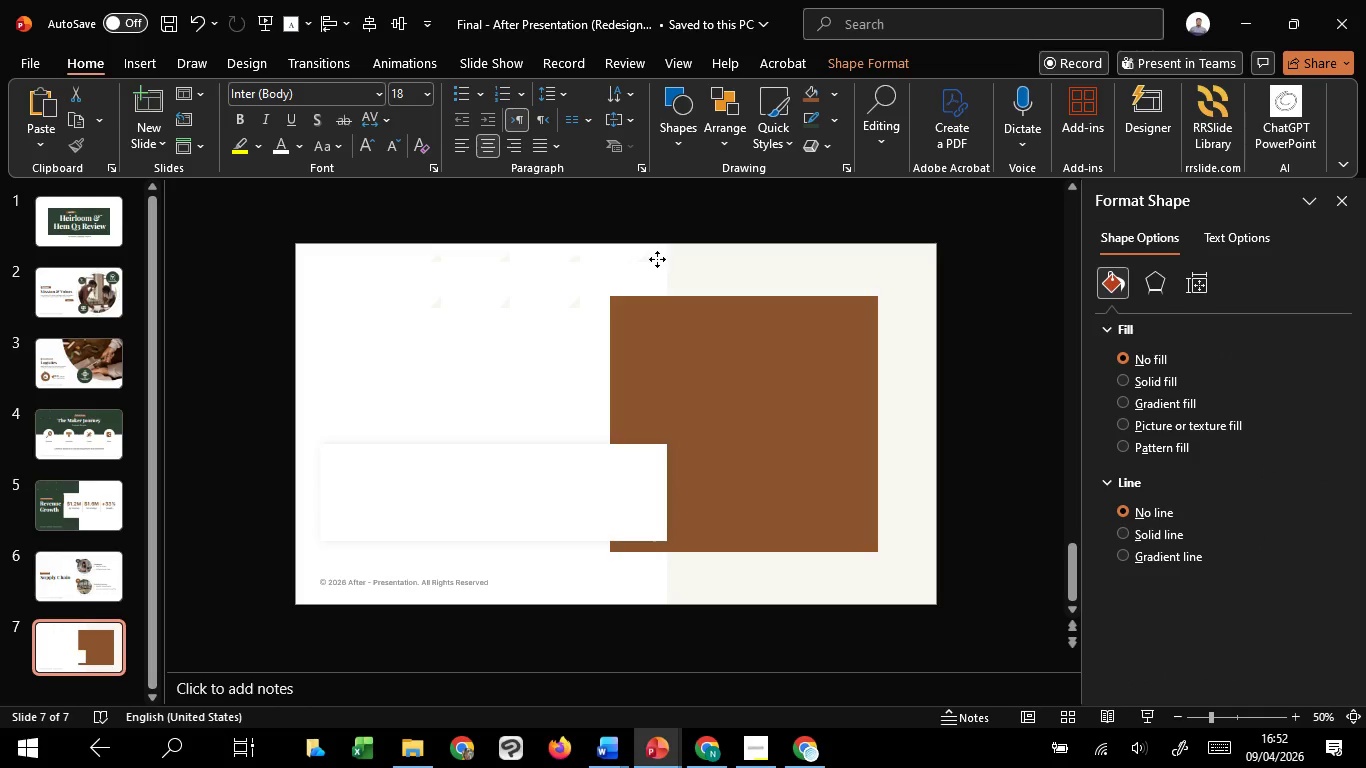 
hold_key(key=ShiftLeft, duration=1.02)
 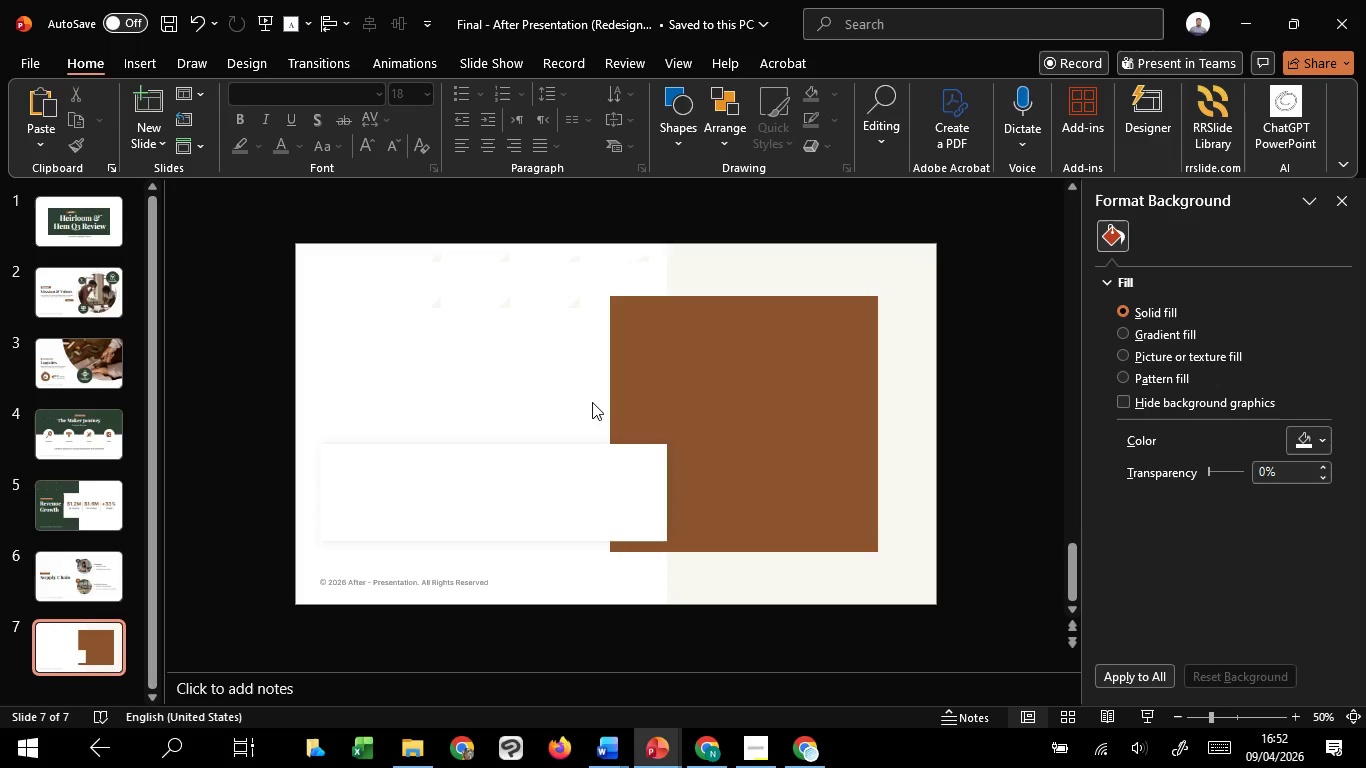 
scroll: coordinate [592, 402], scroll_direction: down, amount: 1.0
 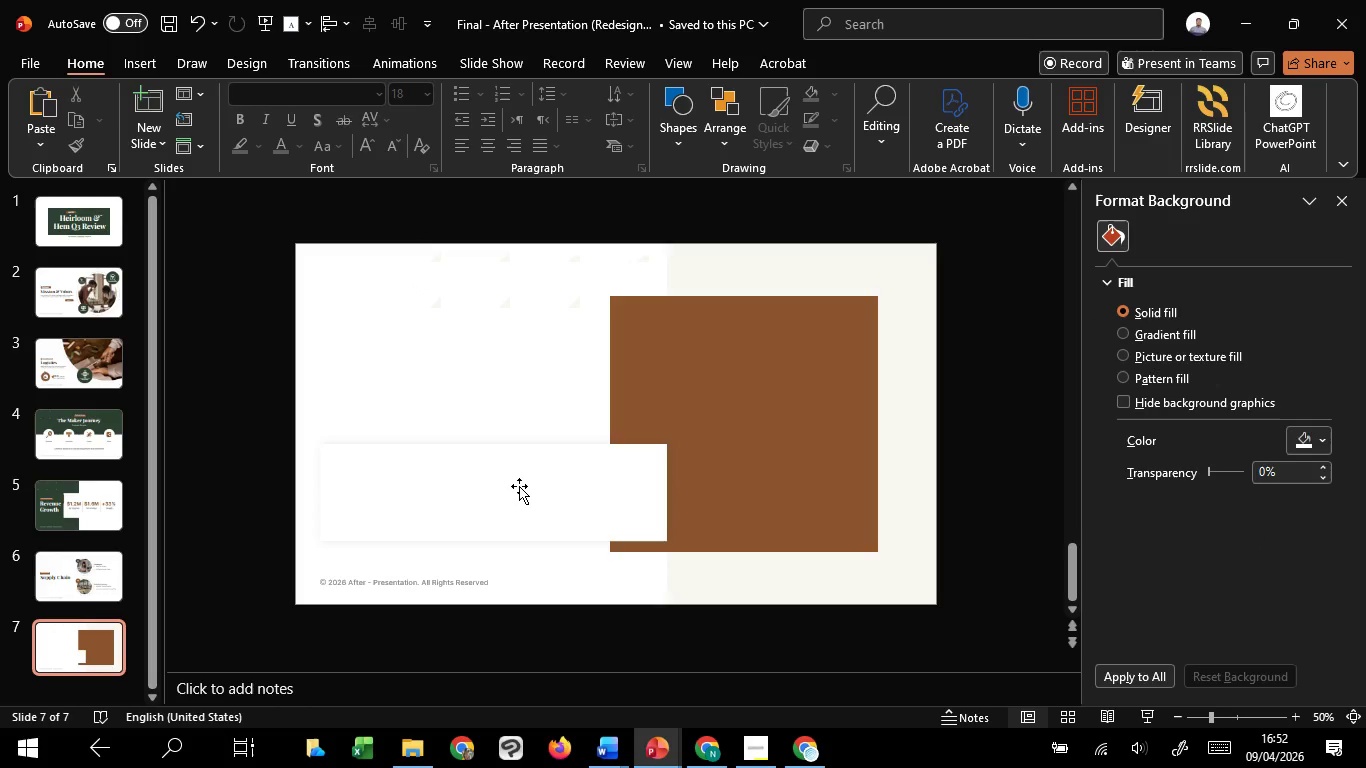 
left_click([519, 486])
 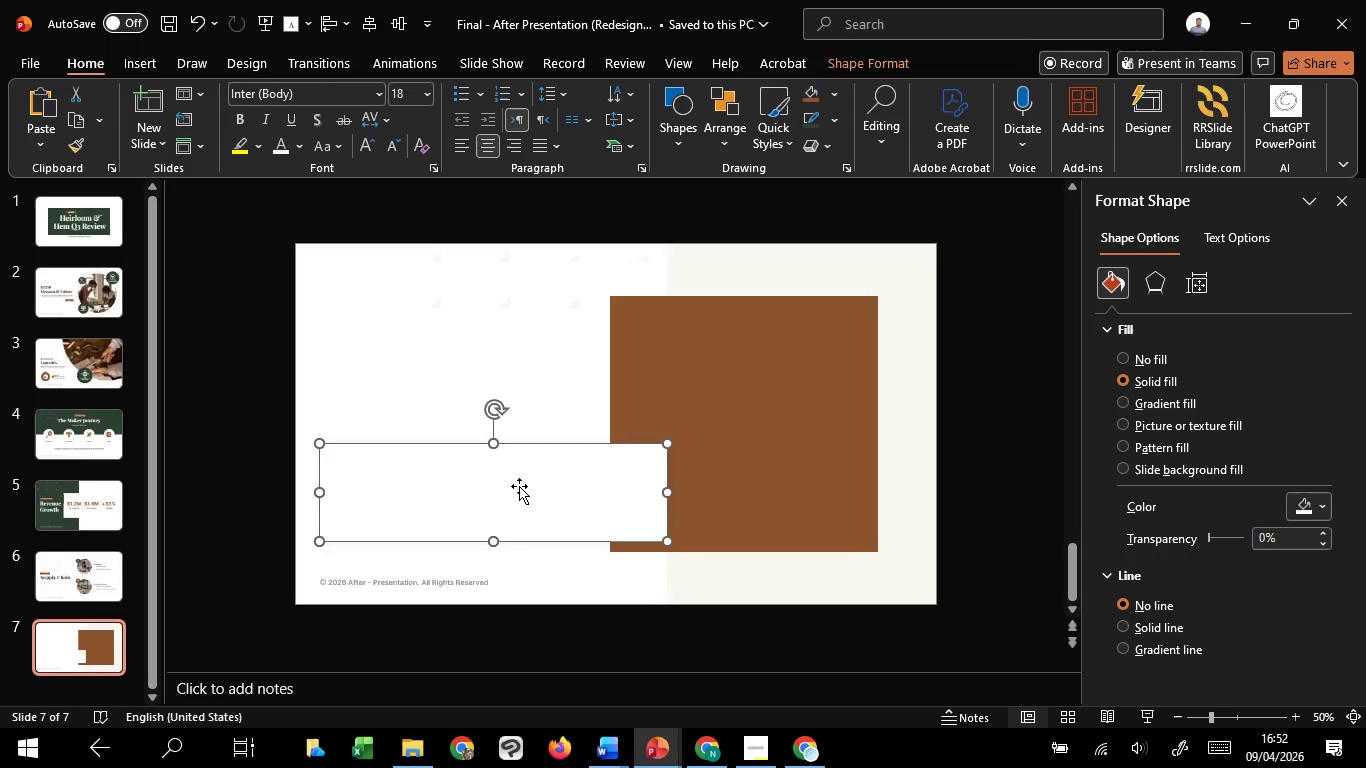 
scroll: coordinate [394, 469], scroll_direction: up, amount: 3.0
 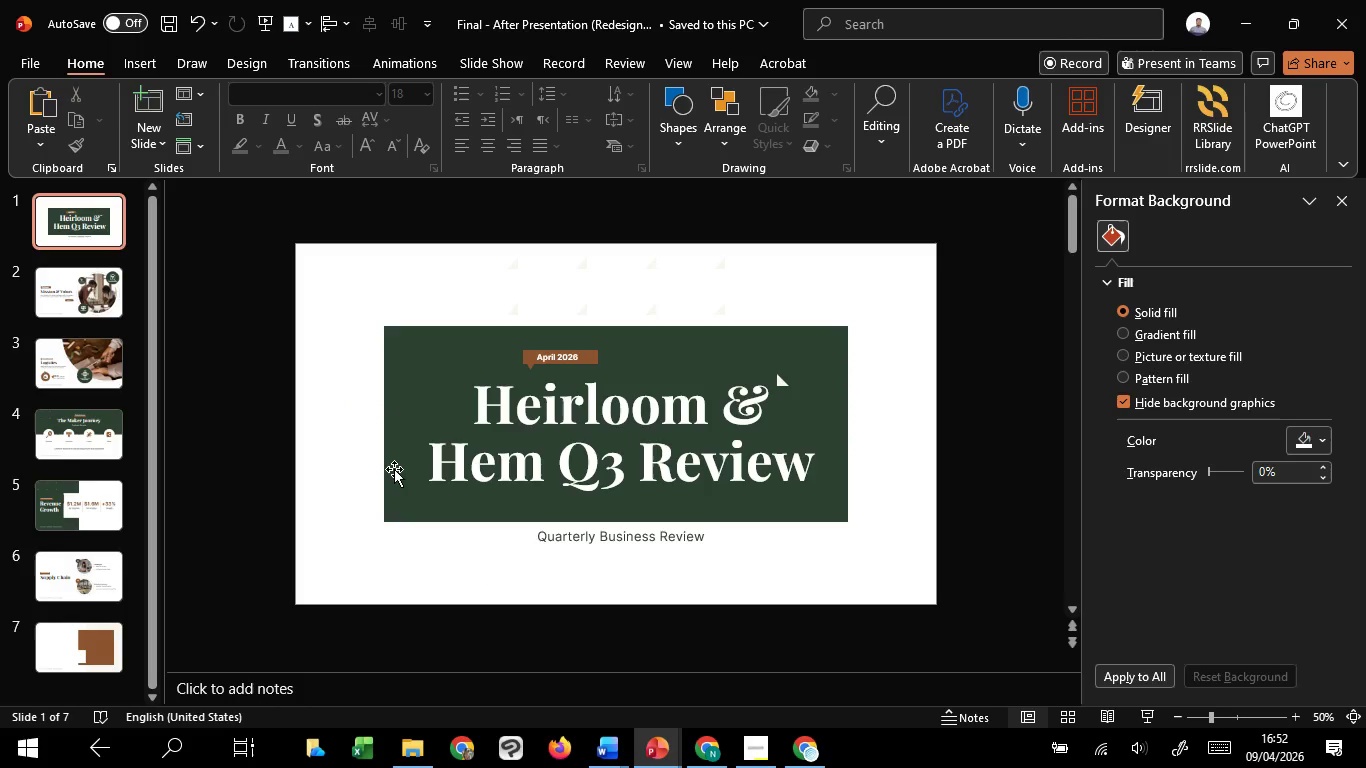 
scroll: coordinate [477, 434], scroll_direction: down, amount: 5.0
 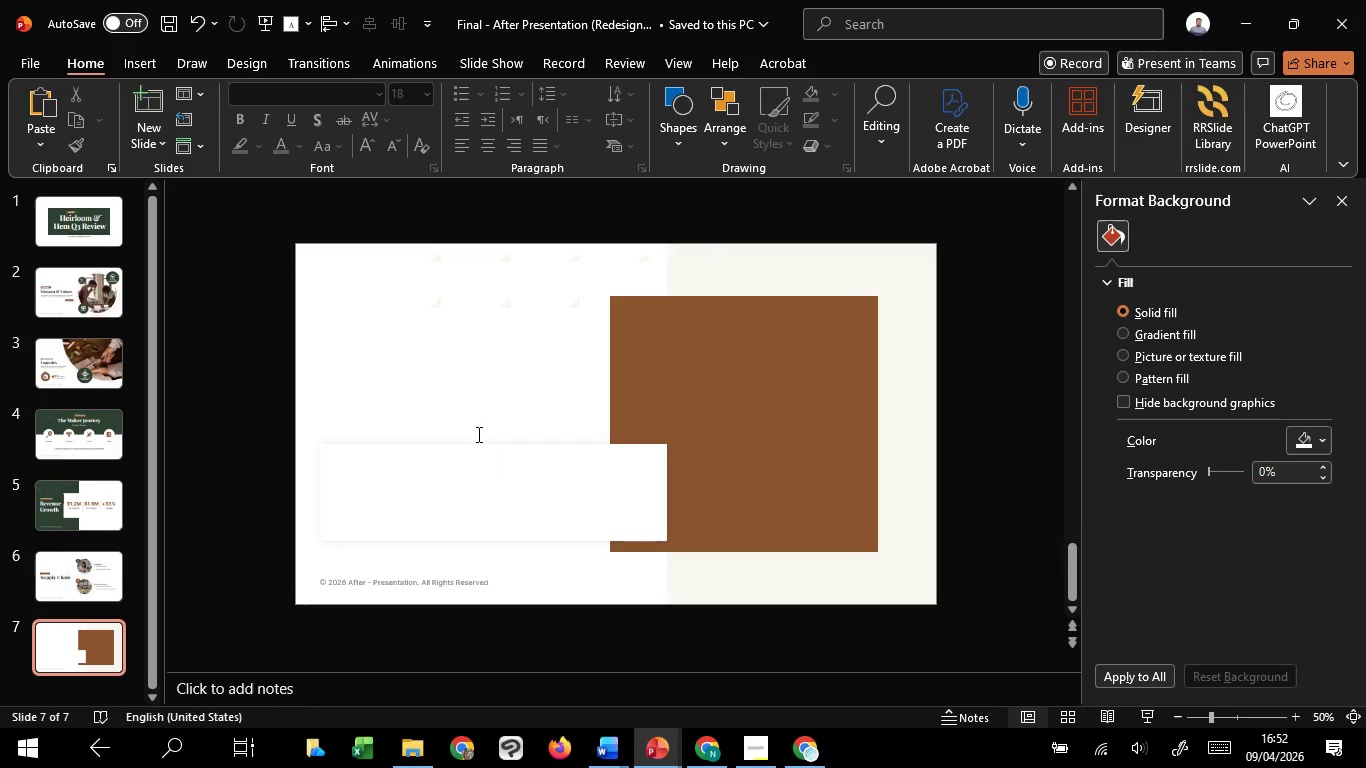 
scroll: coordinate [477, 434], scroll_direction: up, amount: 1.0
 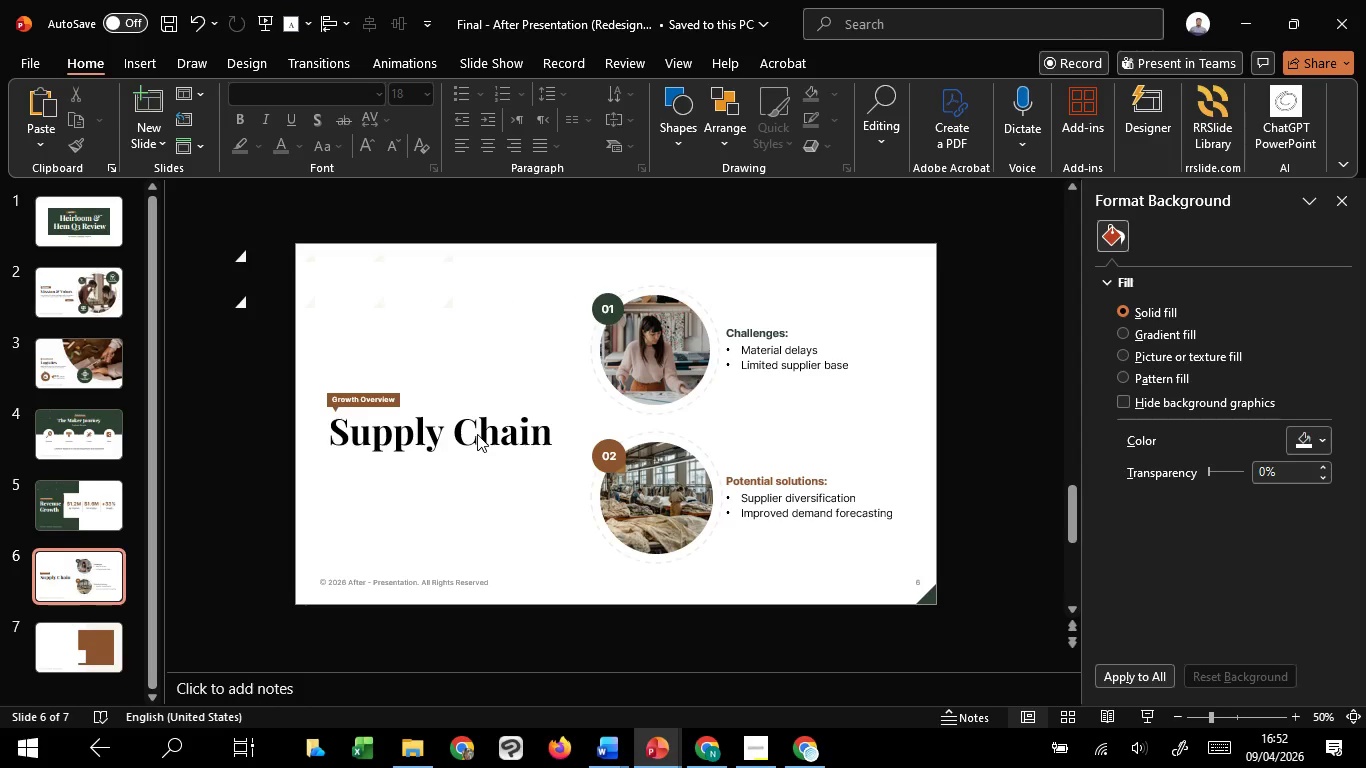 
scroll: coordinate [477, 434], scroll_direction: down, amount: 1.0
 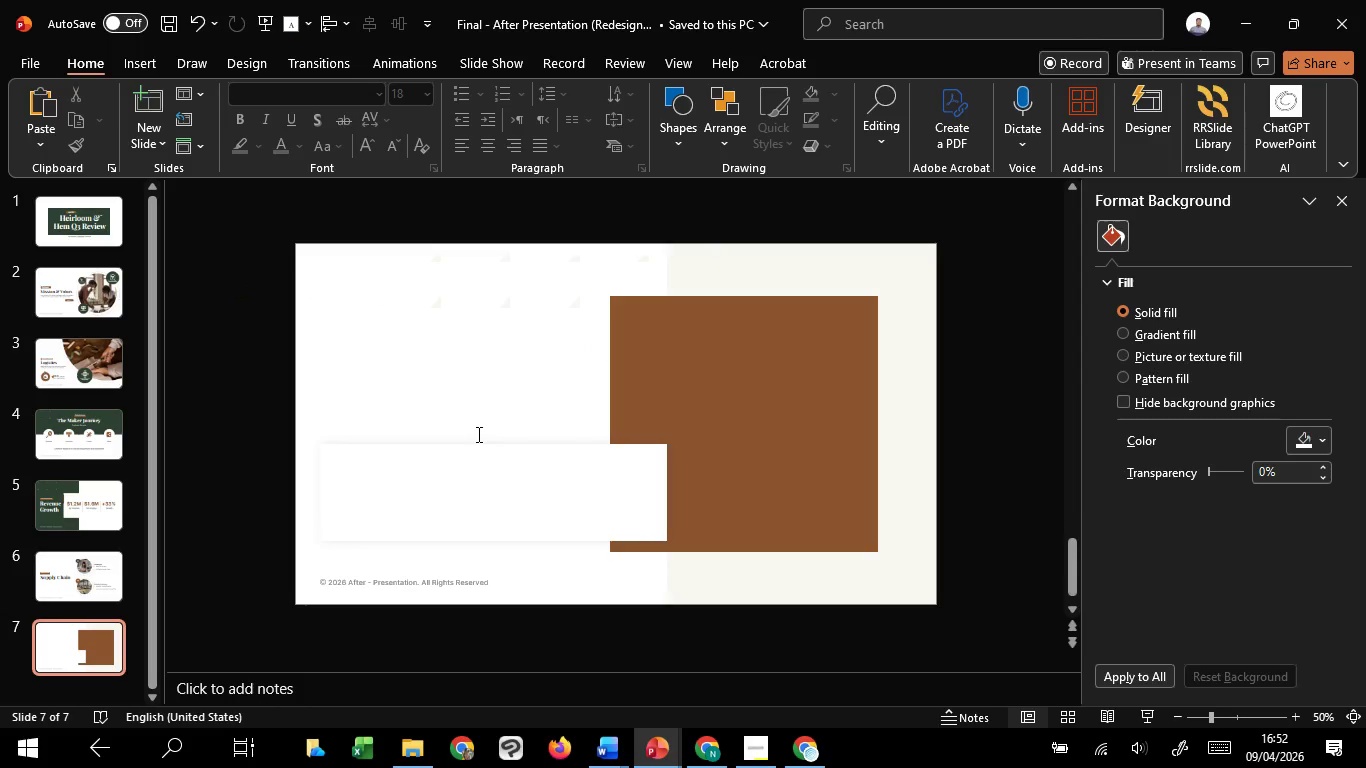 
scroll: coordinate [477, 432], scroll_direction: up, amount: 2.0
 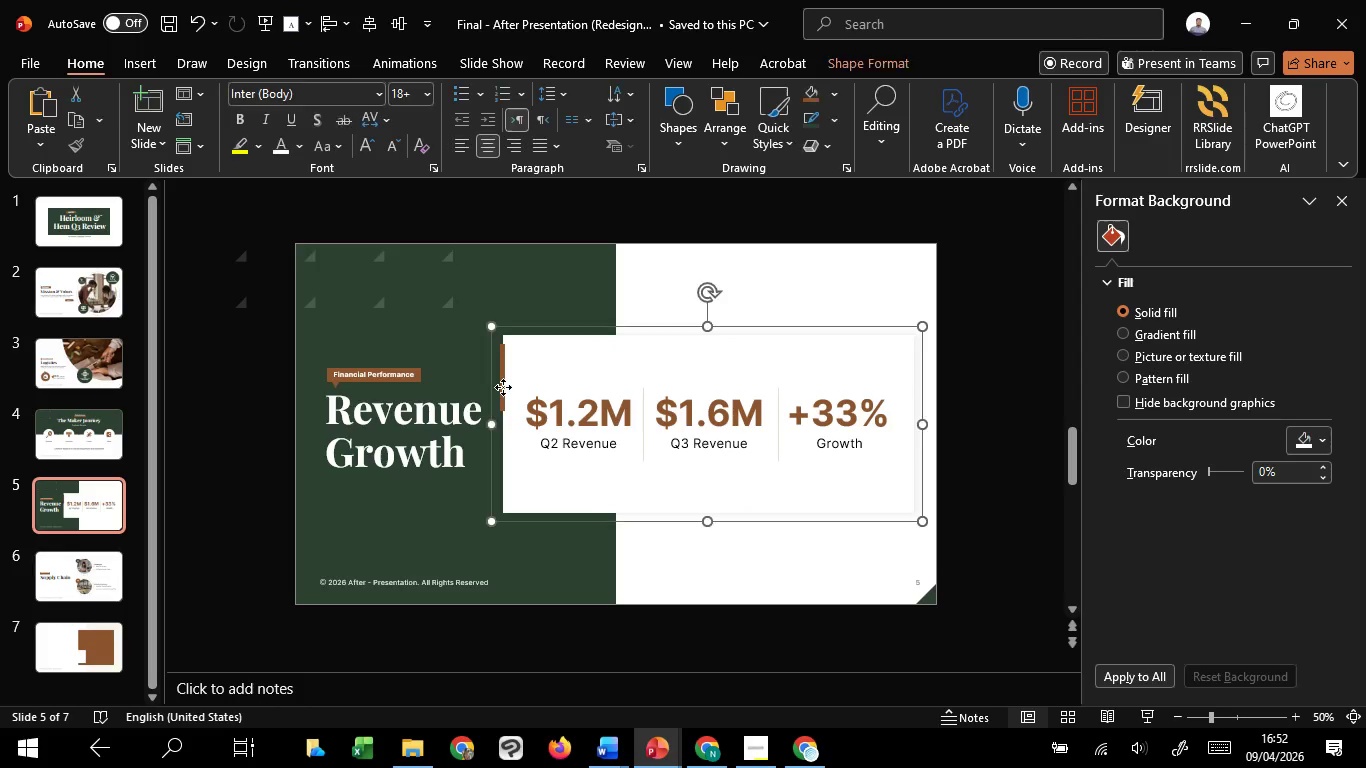 
double_click([503, 387])
 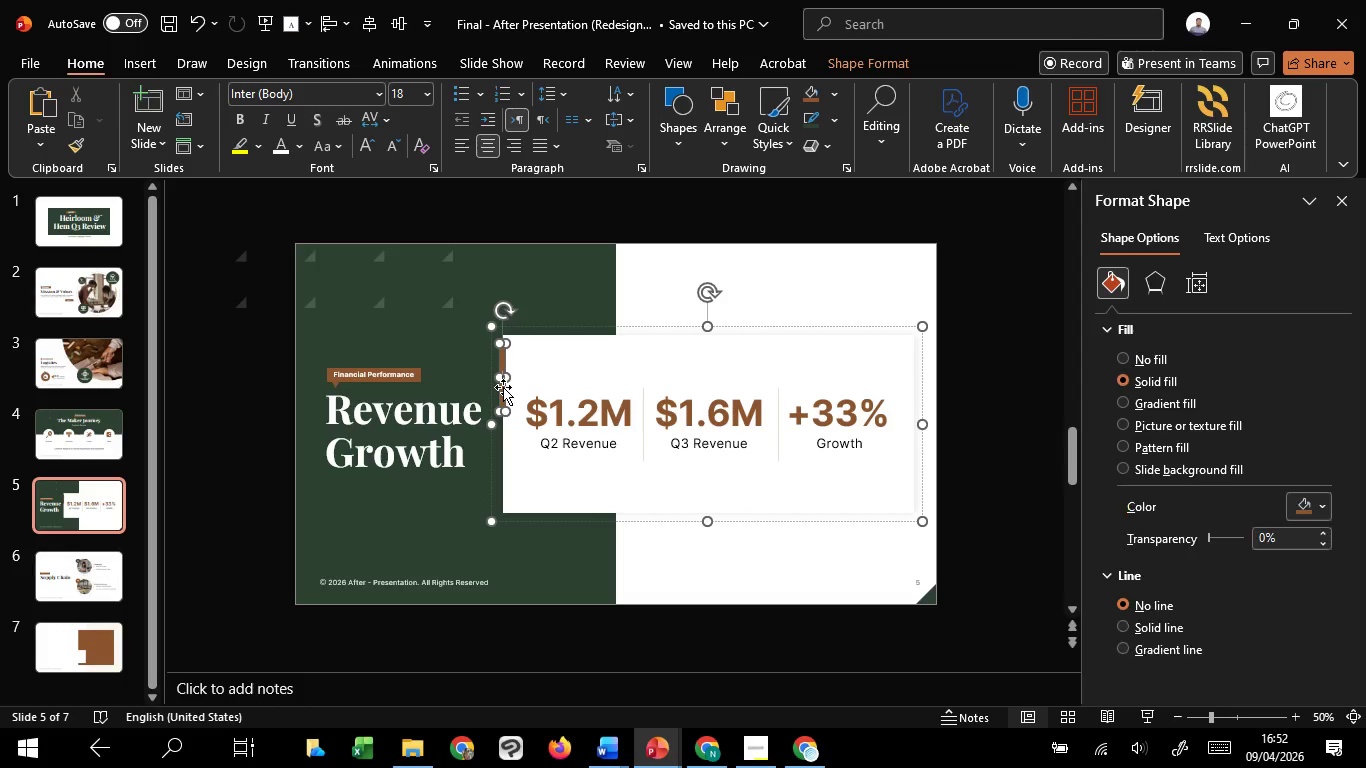 
key(Control+C)
 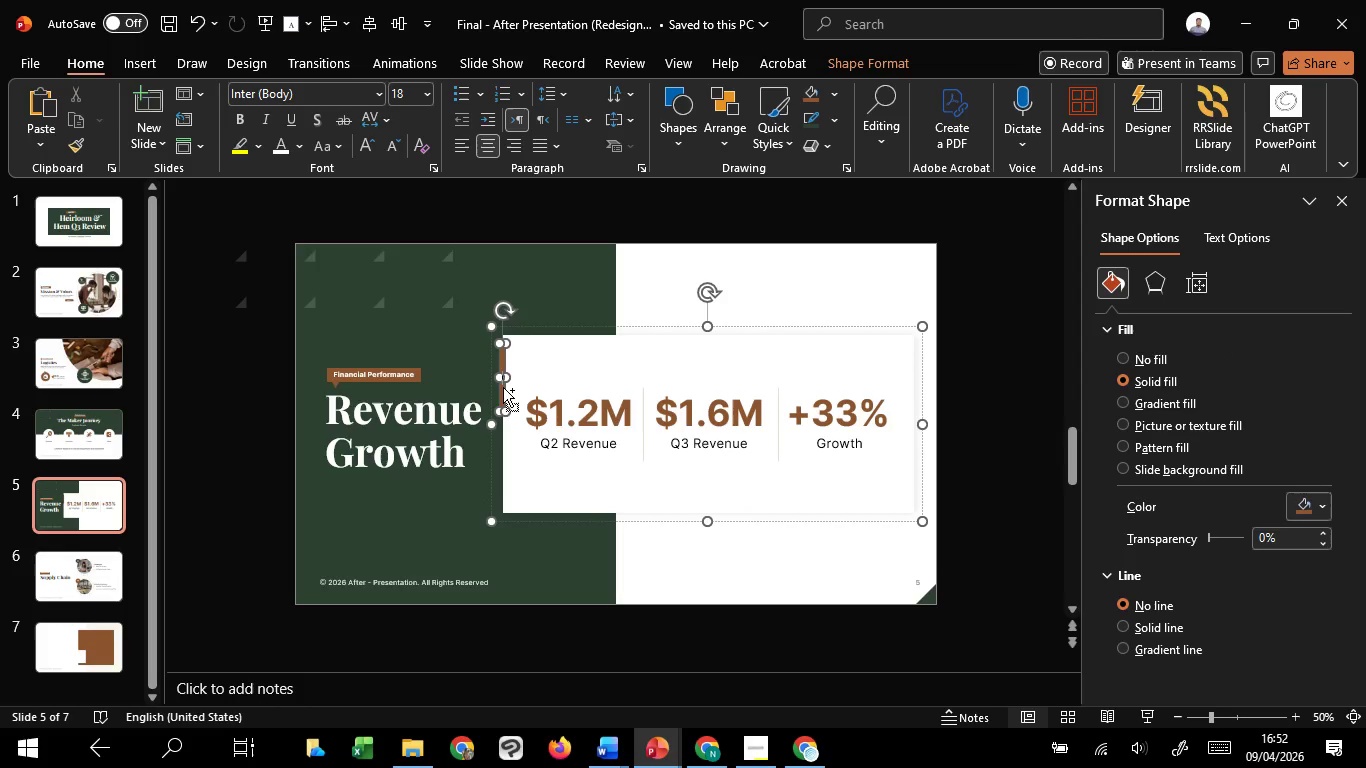 
key(Control+C)
 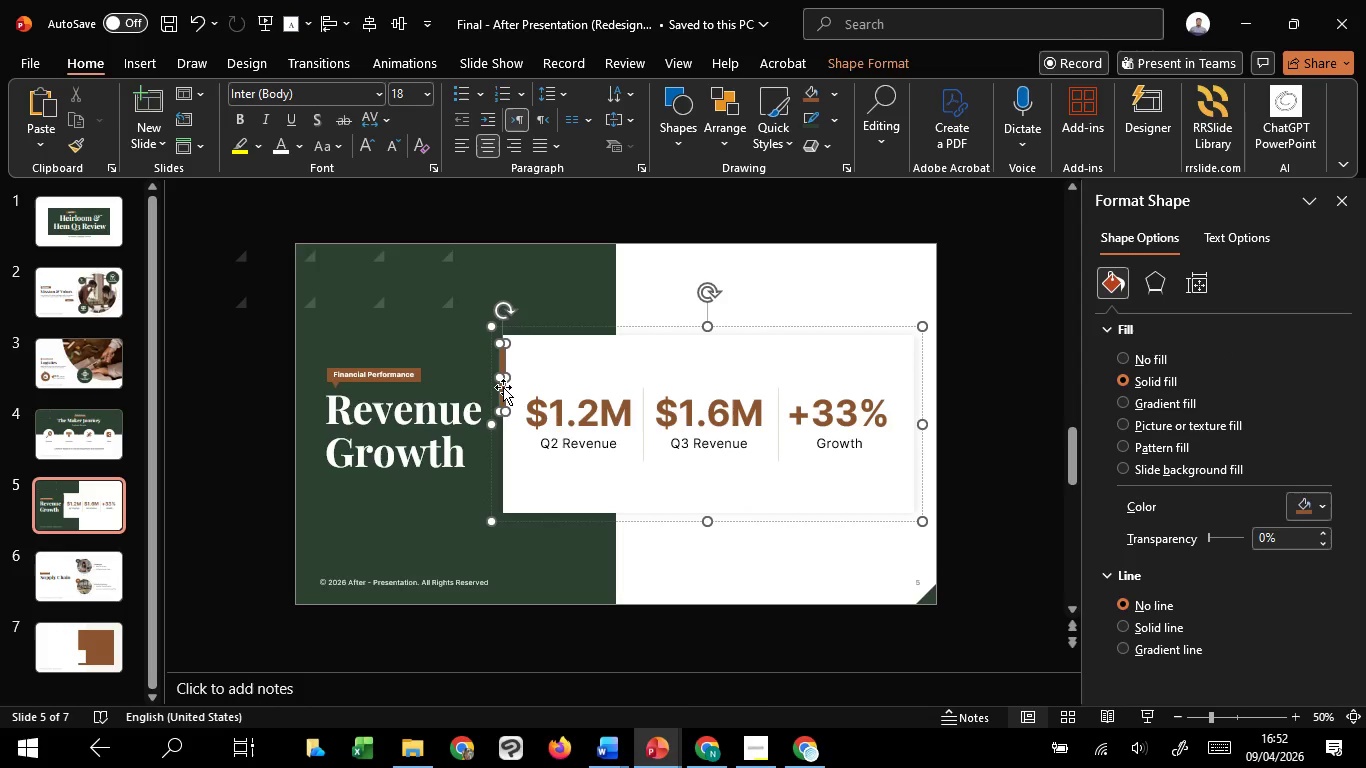 
scroll: coordinate [503, 387], scroll_direction: down, amount: 2.0
 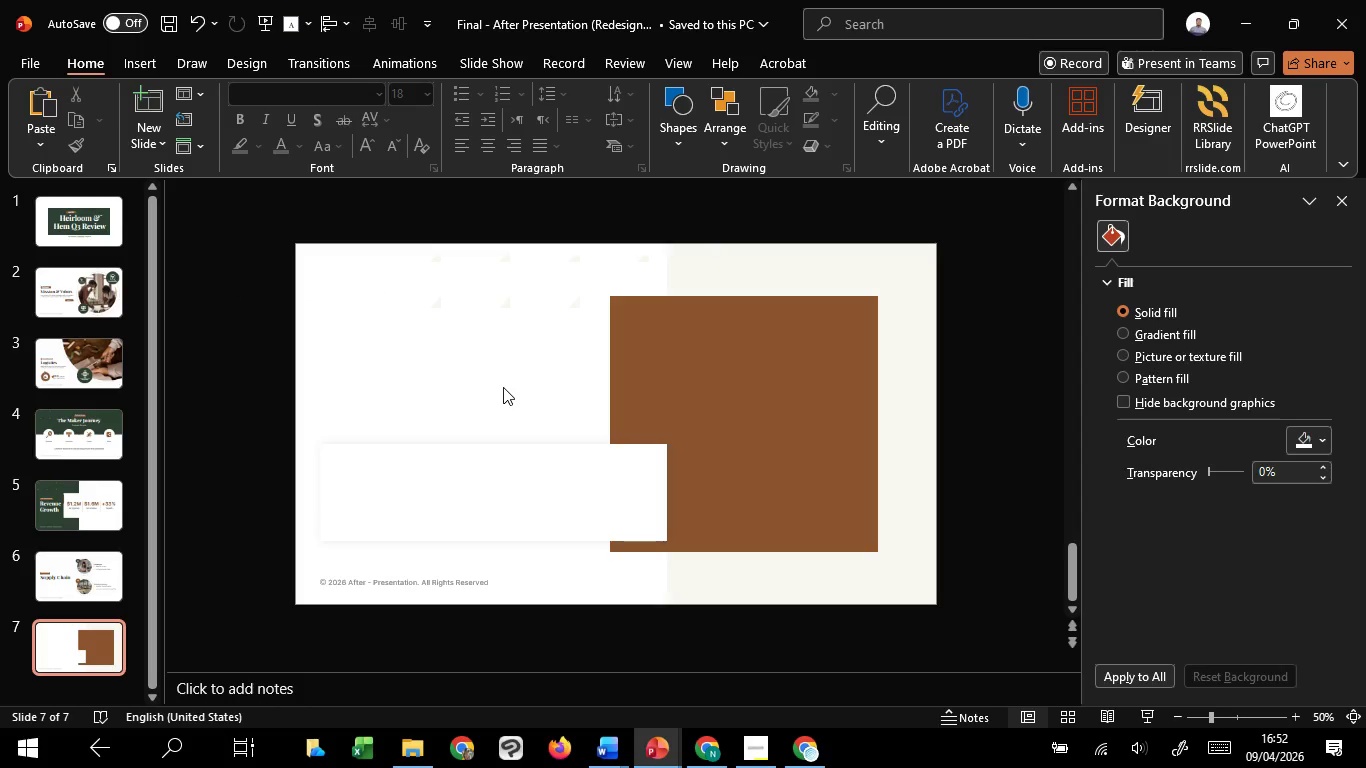 
key(Control+V)
 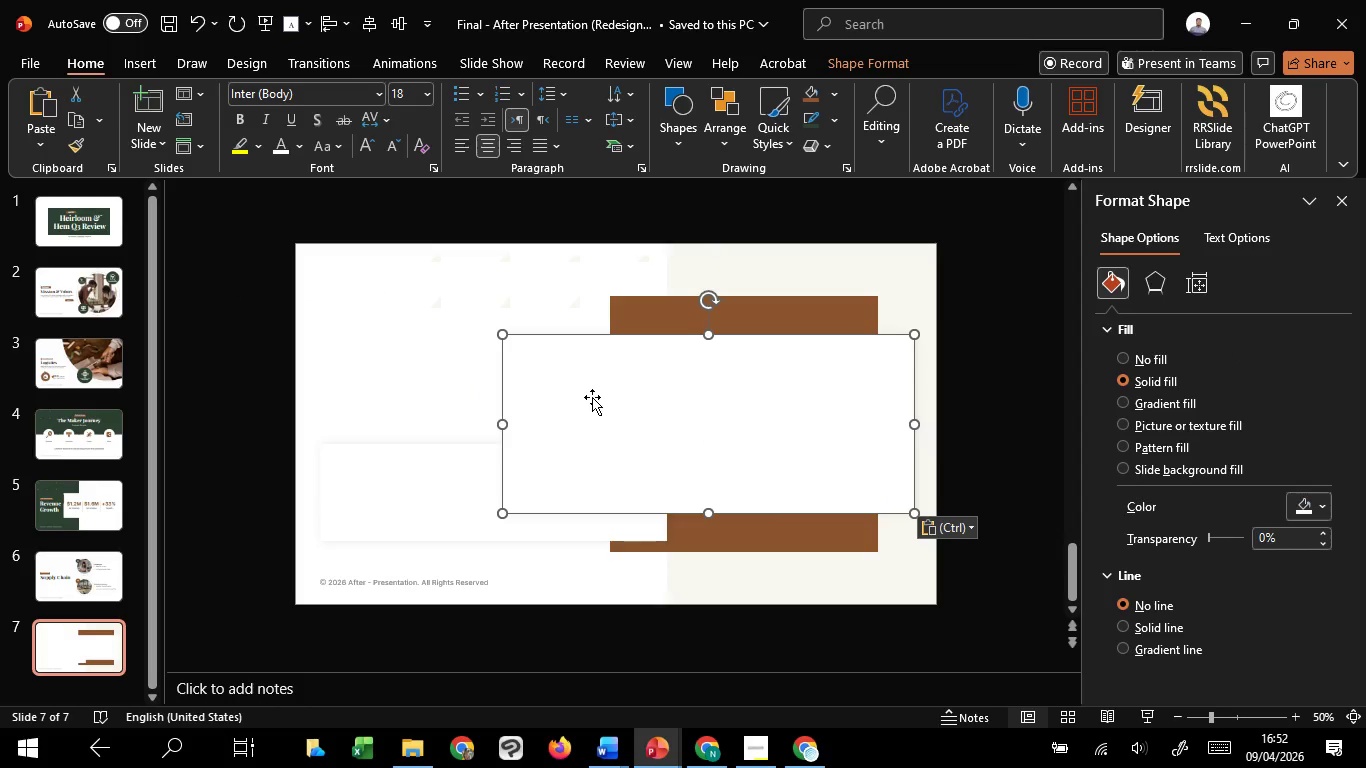 
key(Delete)
 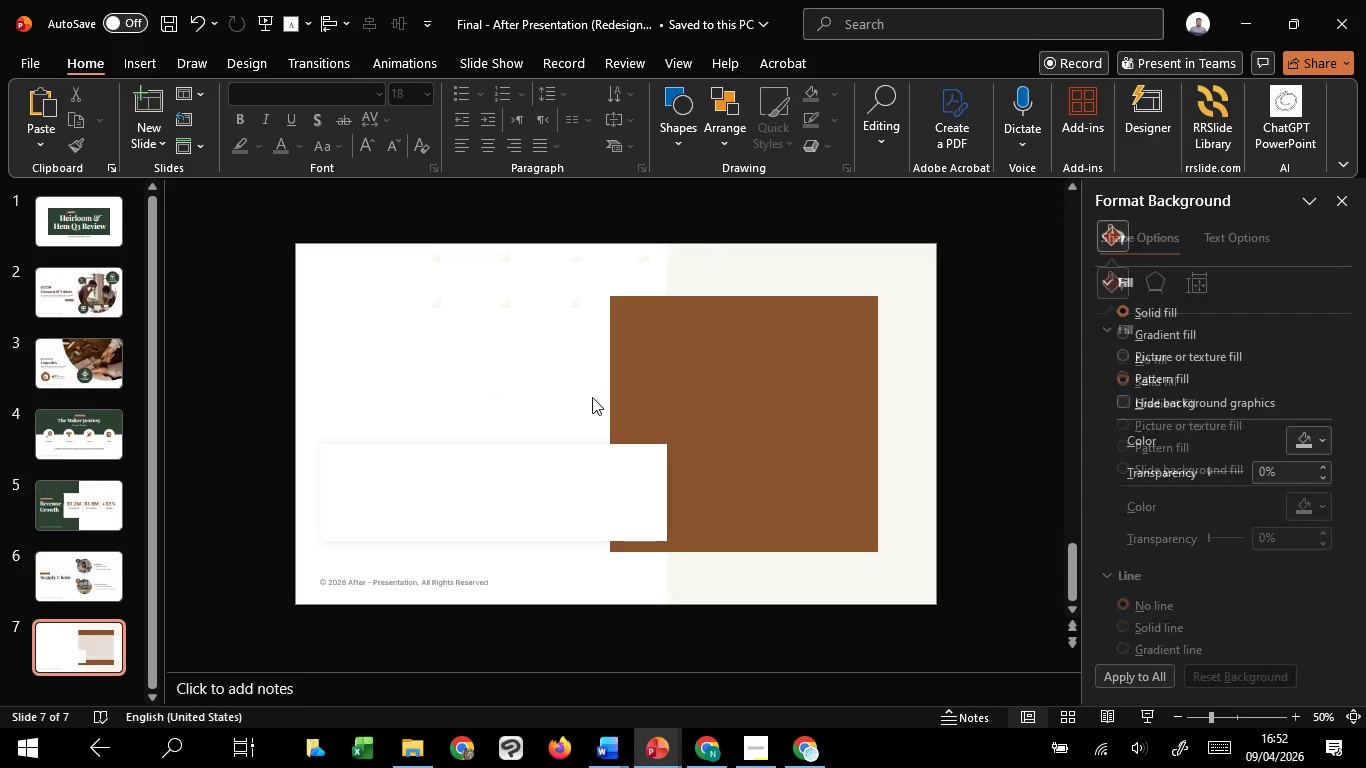 
scroll: coordinate [561, 397], scroll_direction: up, amount: 2.0
 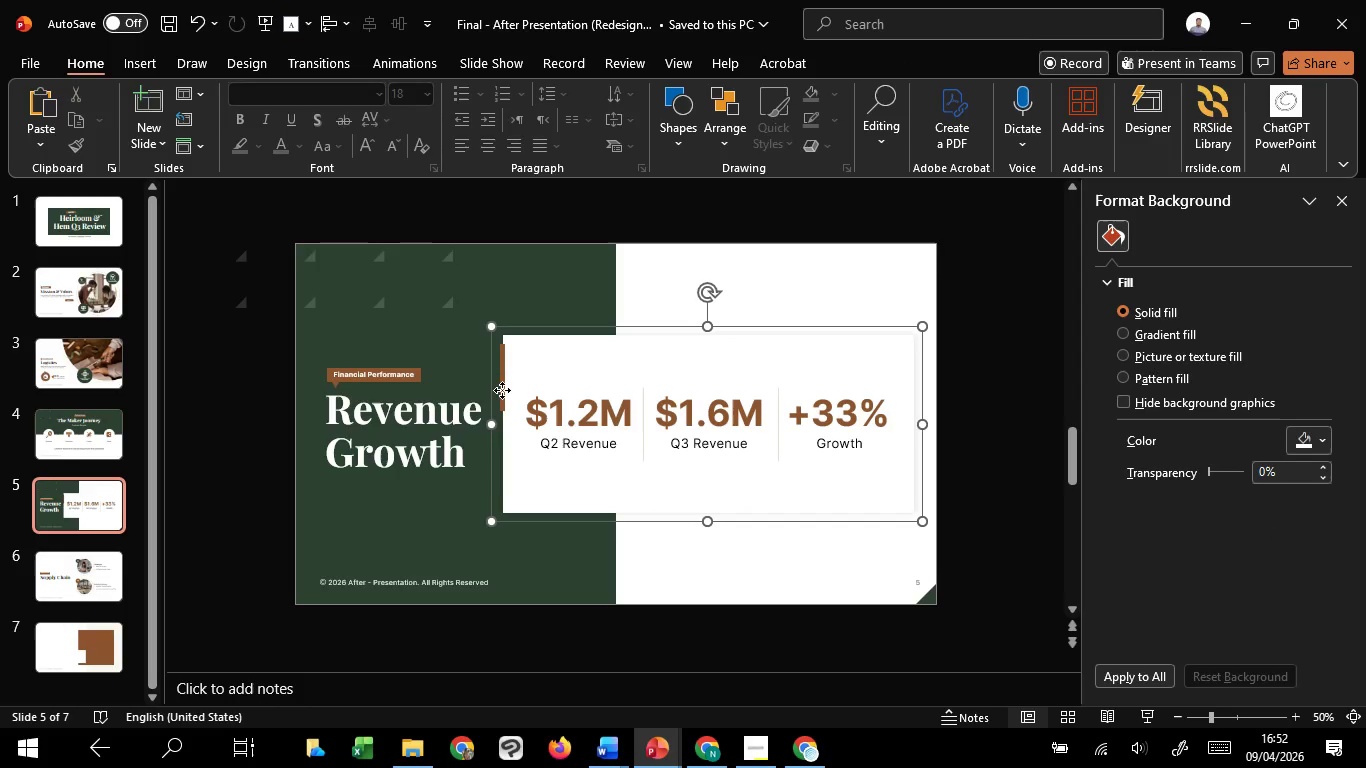 
double_click([502, 390])
 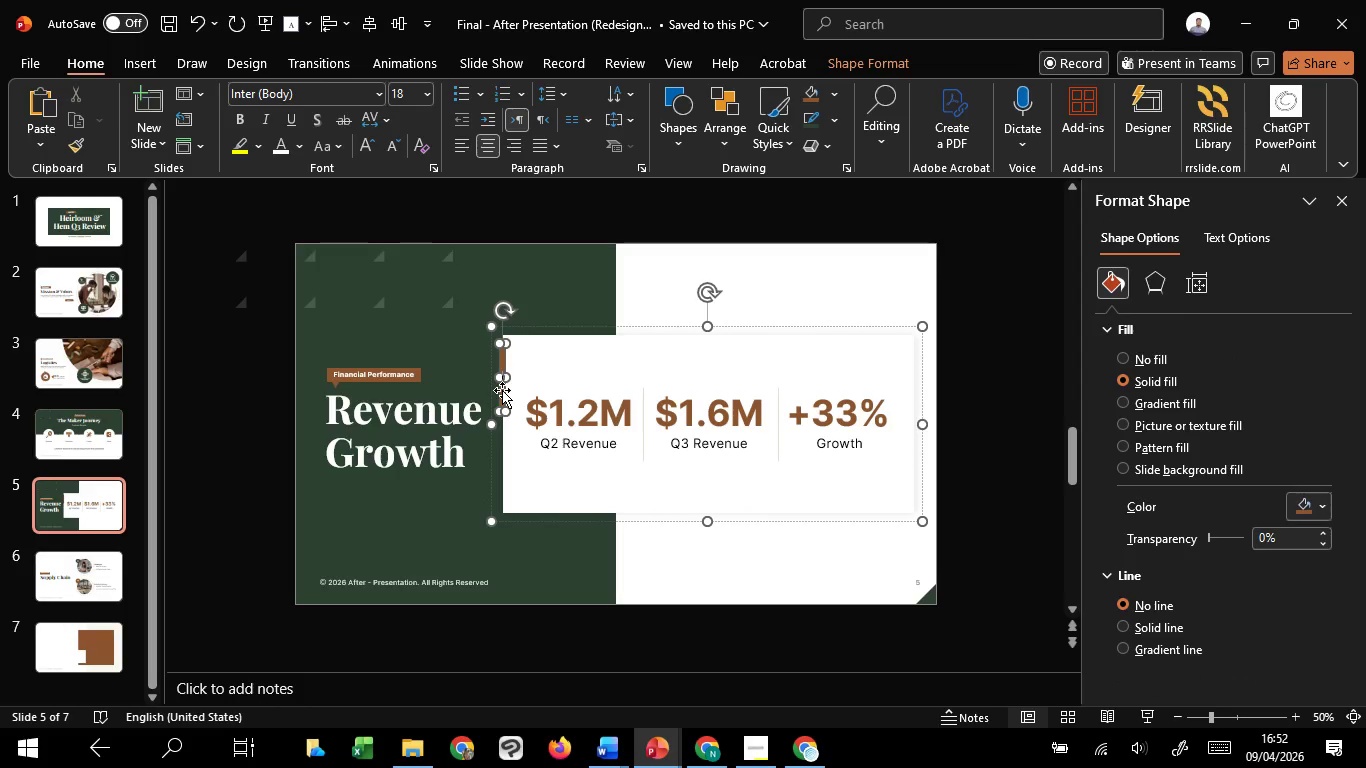 
hold_key(key=ControlLeft, duration=0.95)
scroll: coordinate [502, 390], scroll_direction: up, amount: 2.0
 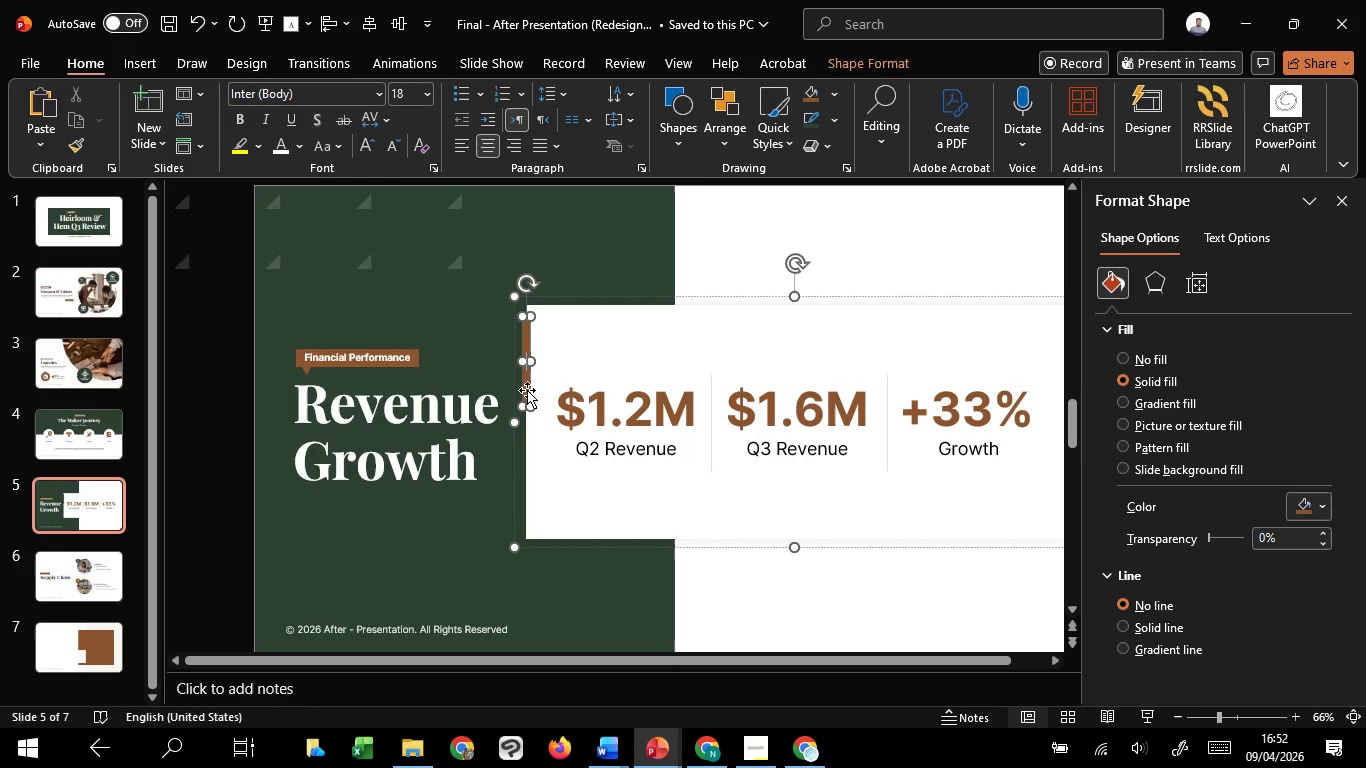 
left_click([527, 390])
 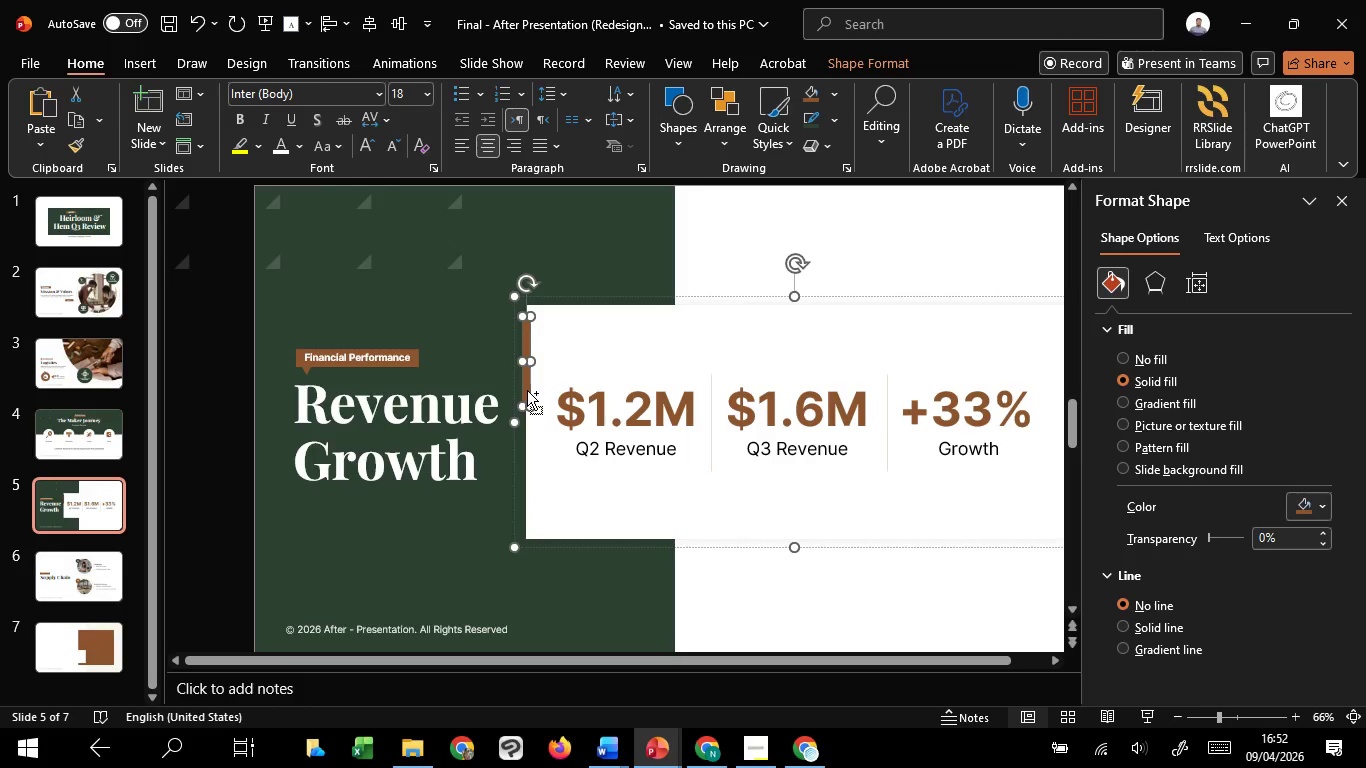 
key(Control+C)
 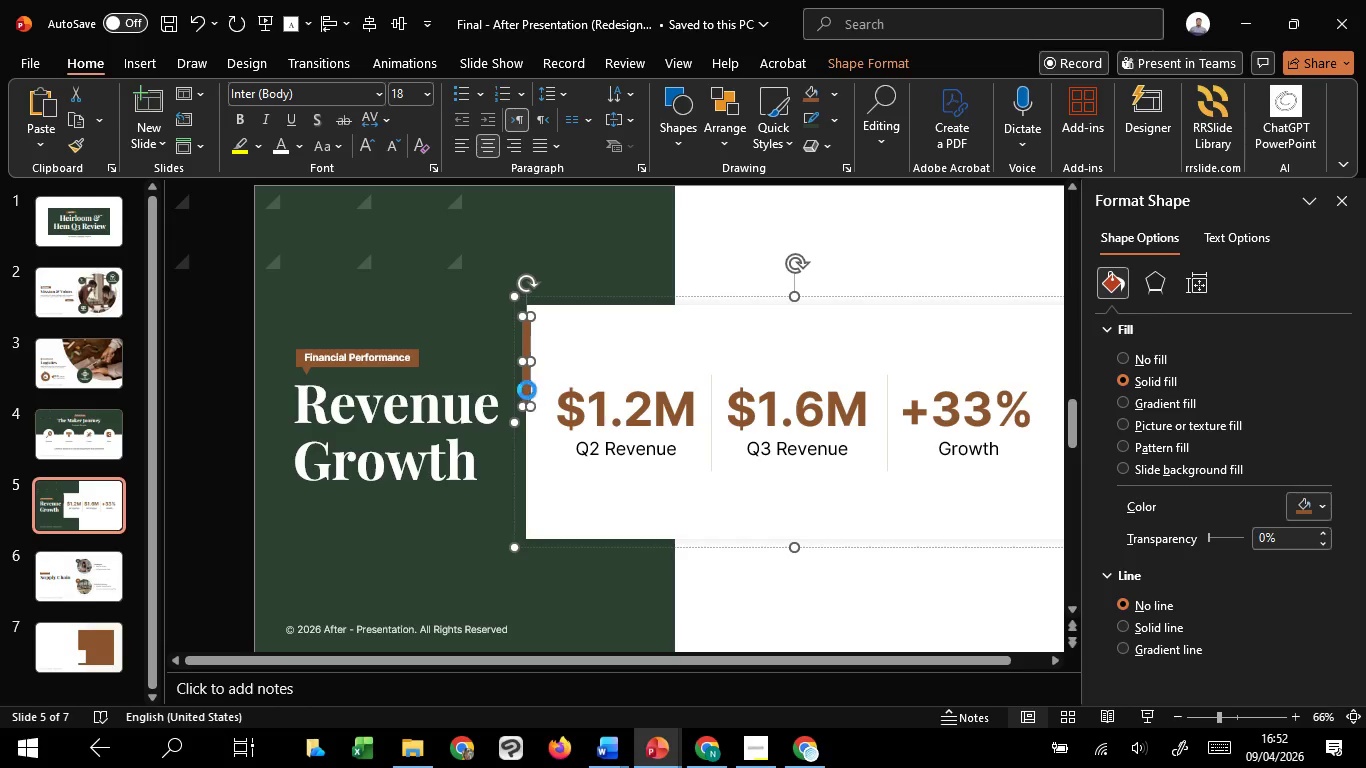 
key(Control+C)
 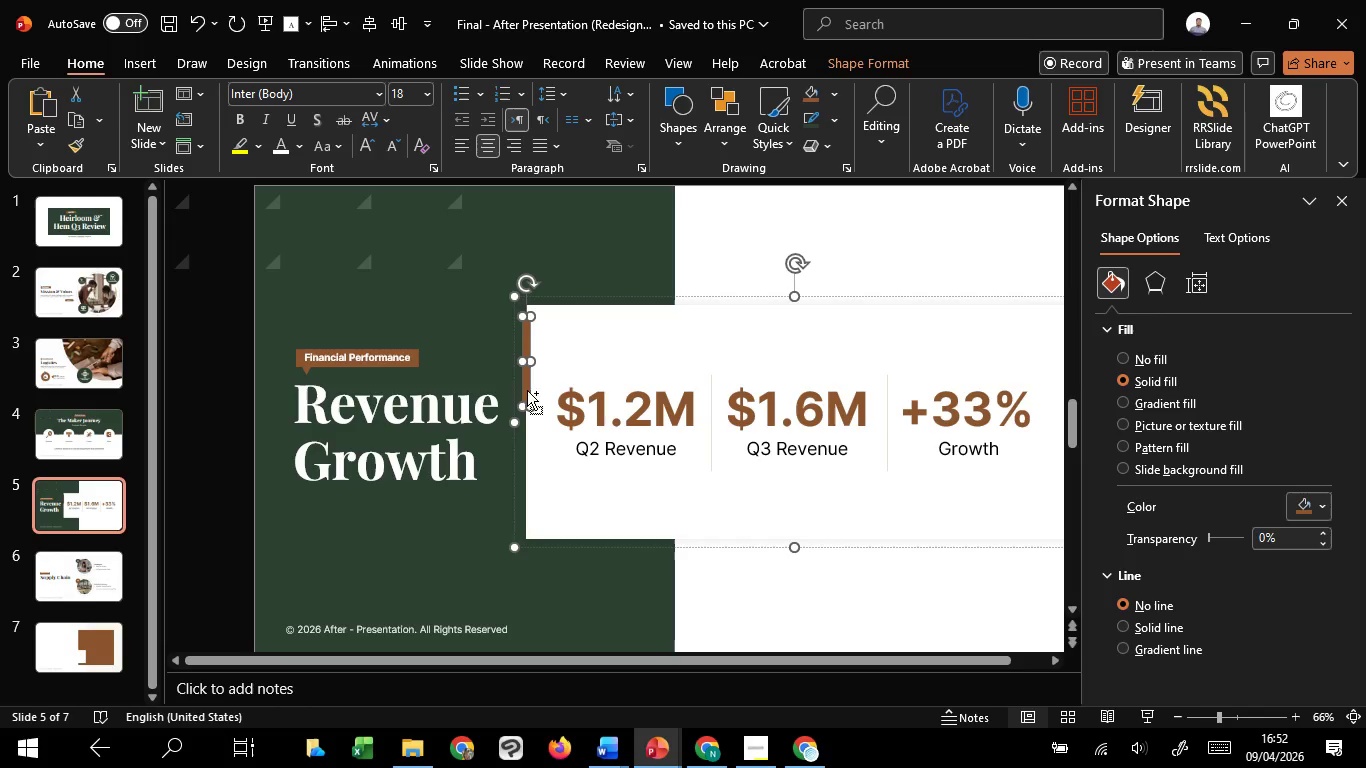 
key(Control+C)
 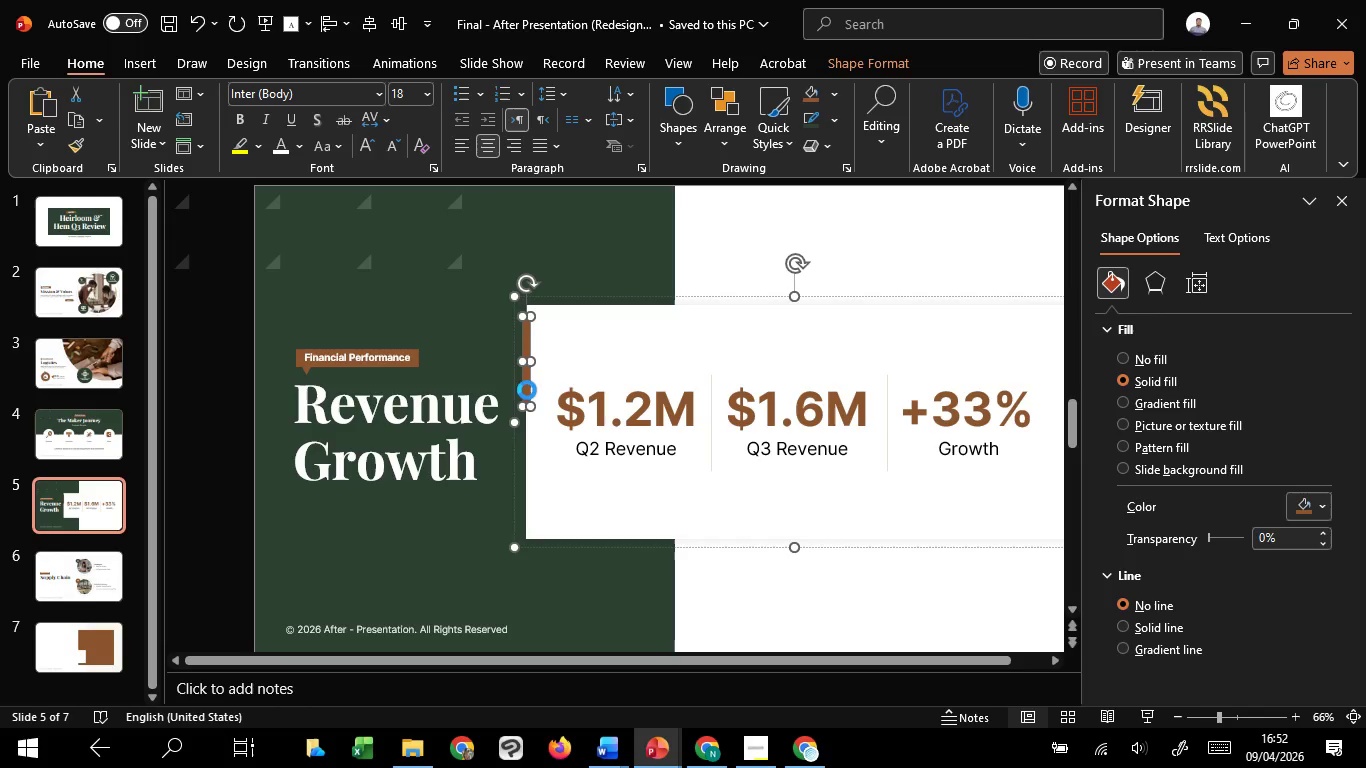 
key(Control+C)
 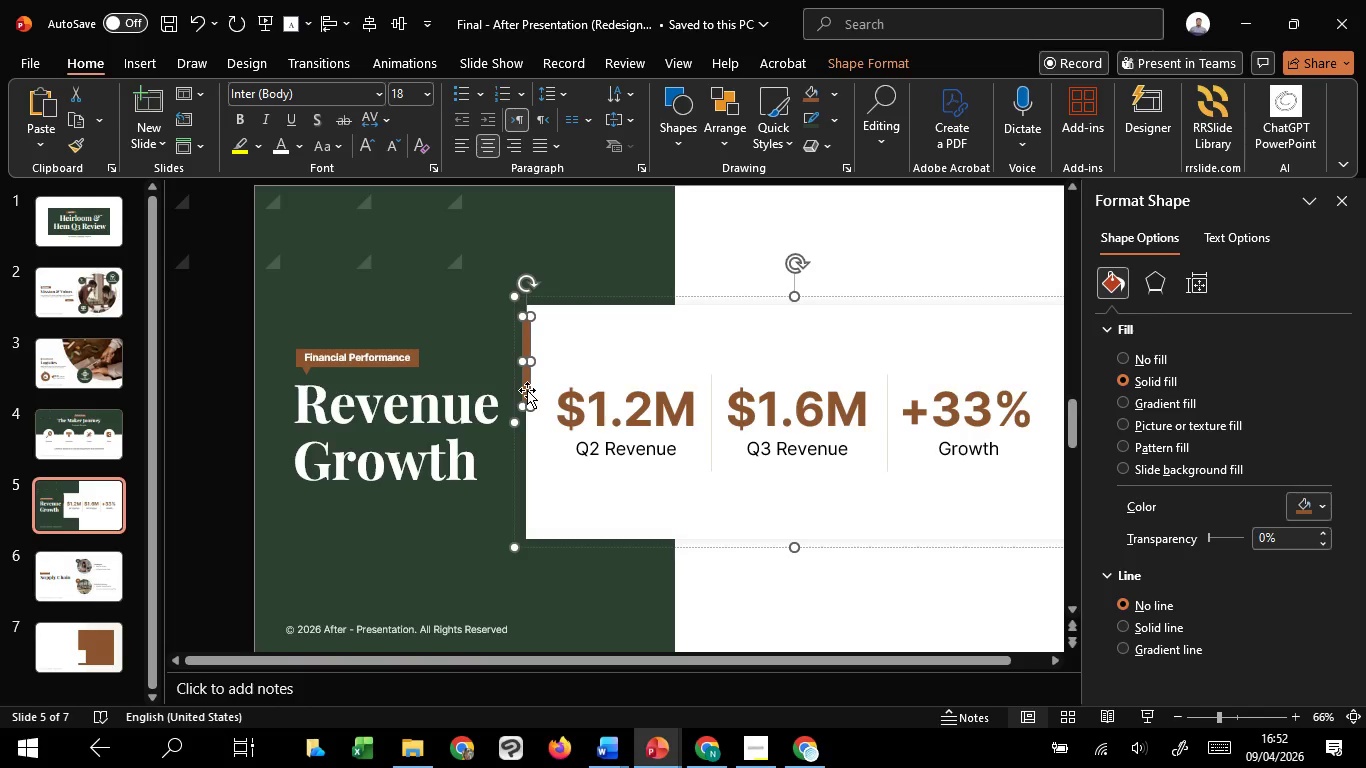 
scroll: coordinate [527, 390], scroll_direction: down, amount: 5.0
 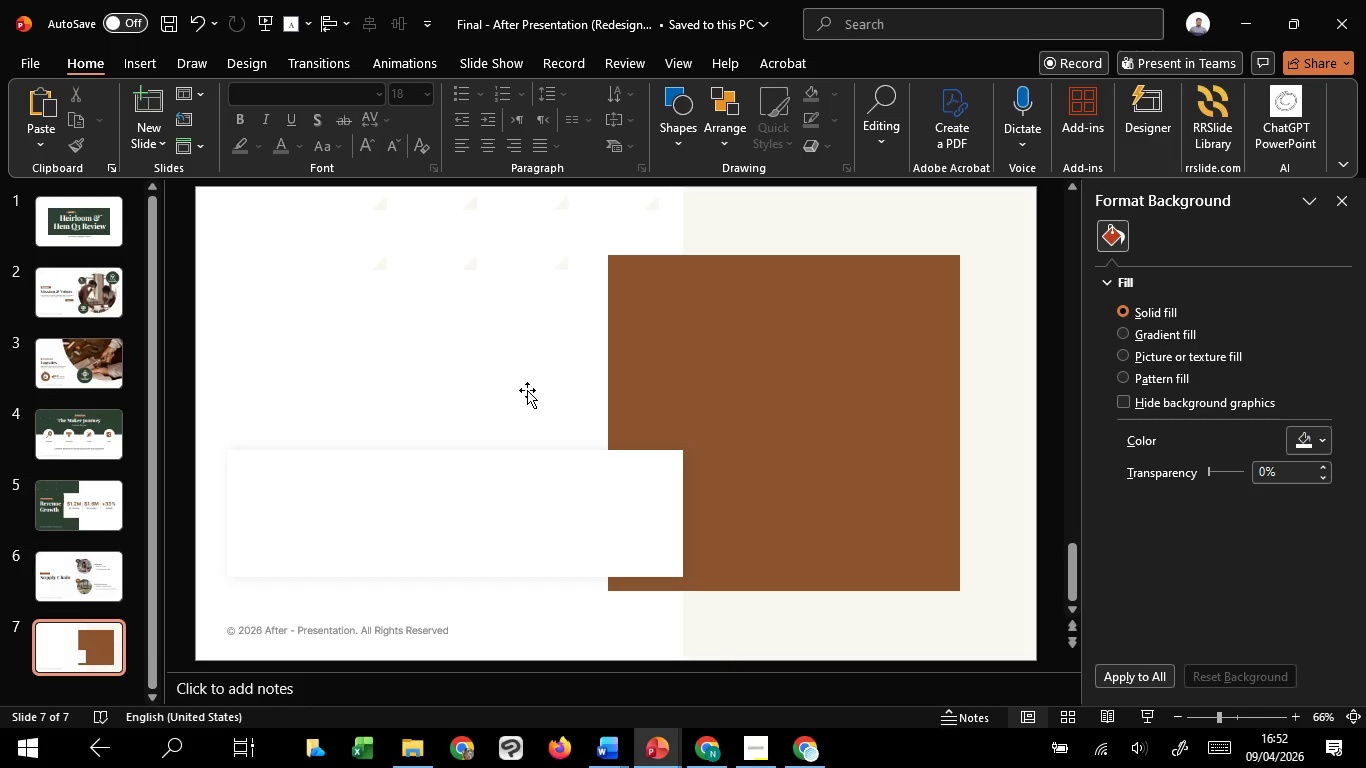 
key(Control+V)
 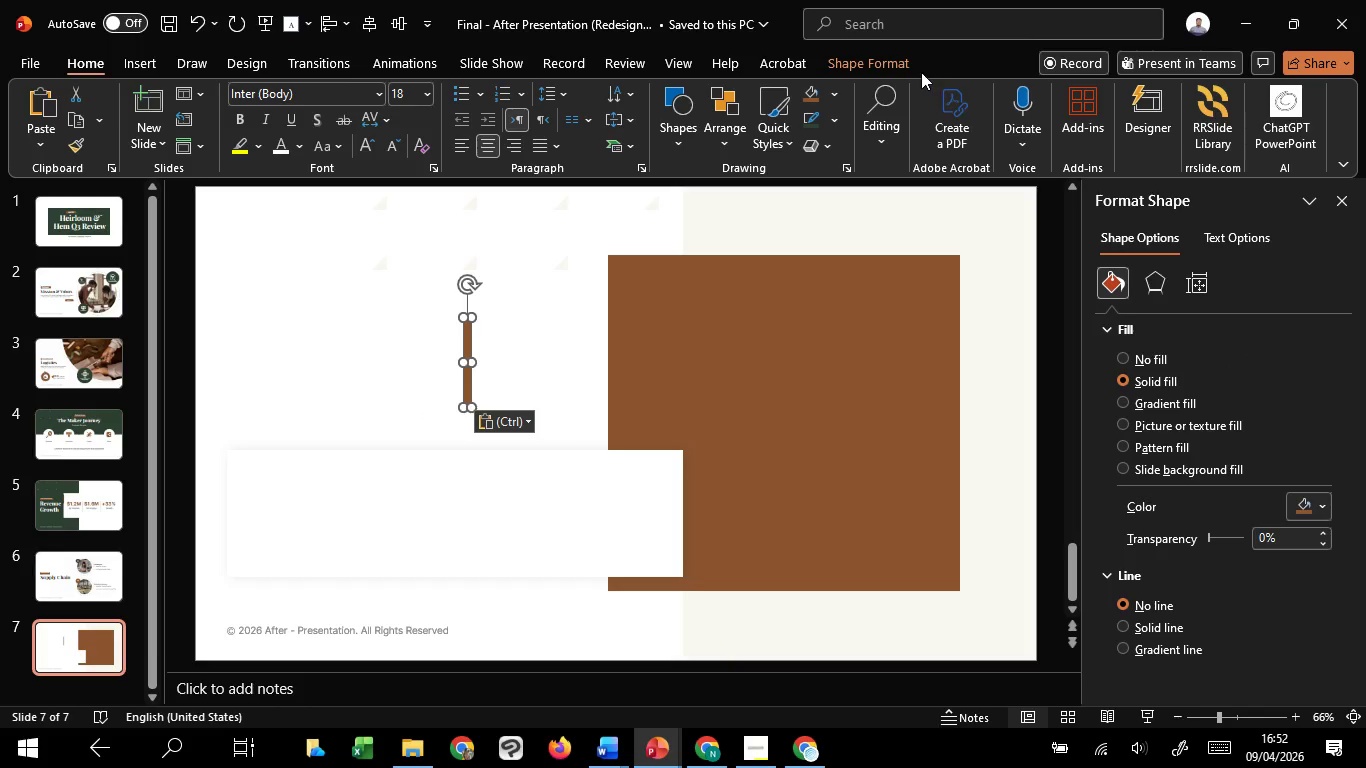 
double_click([898, 64])
 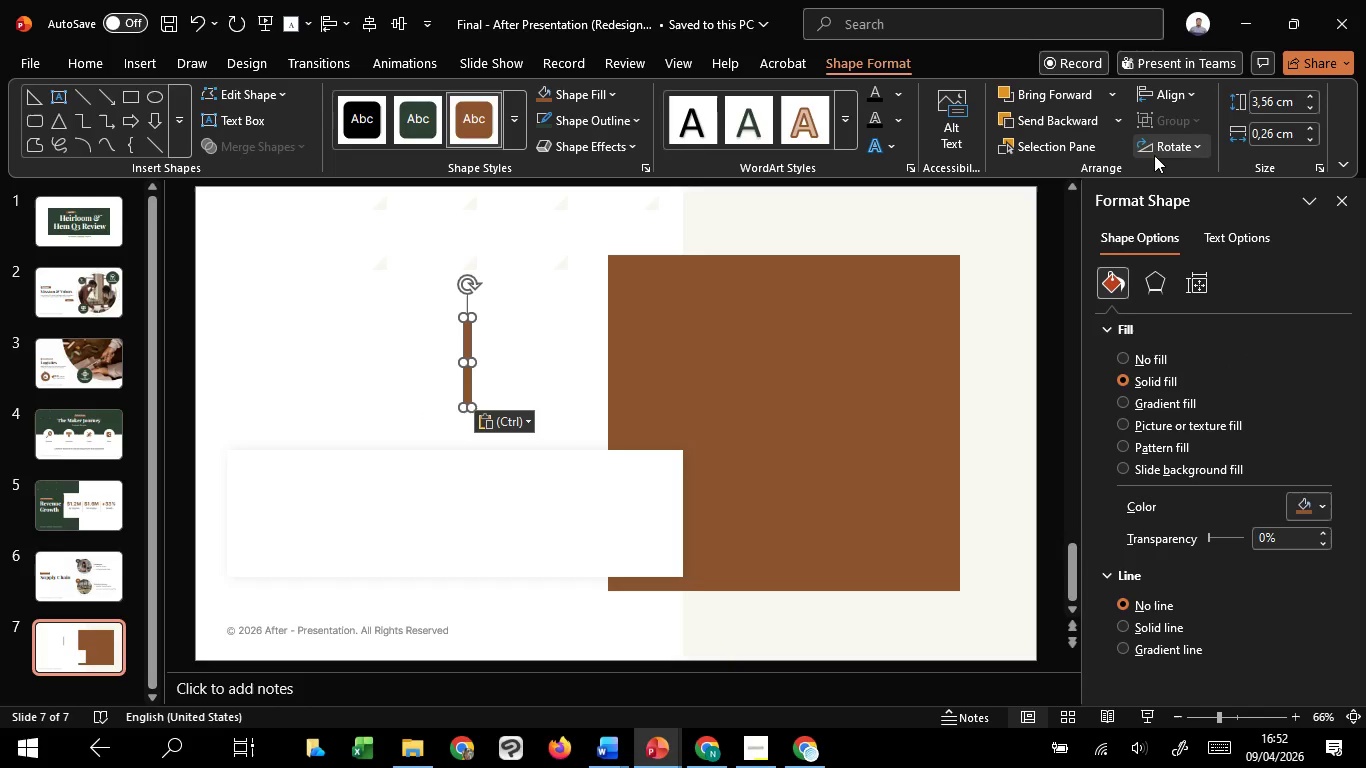 
left_click([1155, 152])
 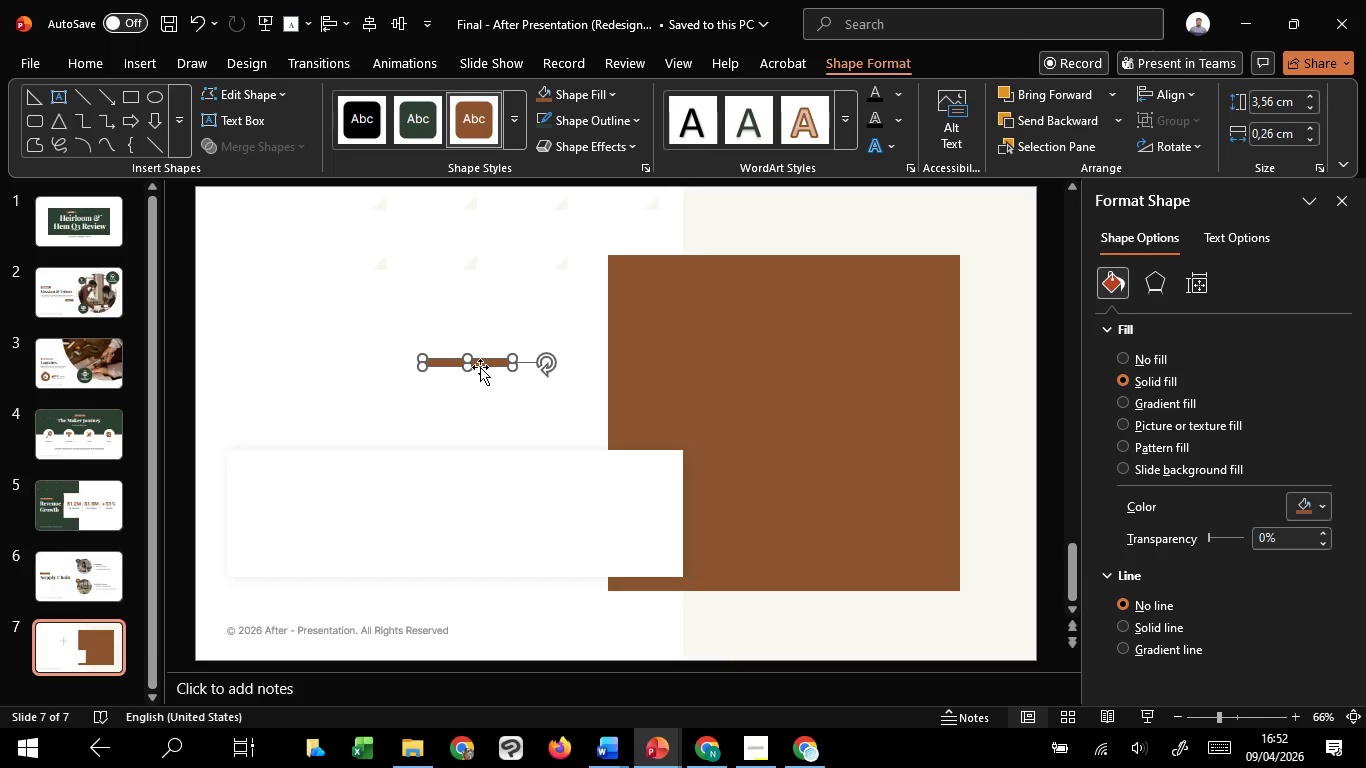 
left_click_drag(start_coordinate=[486, 364], to_coordinate=[299, 458])
 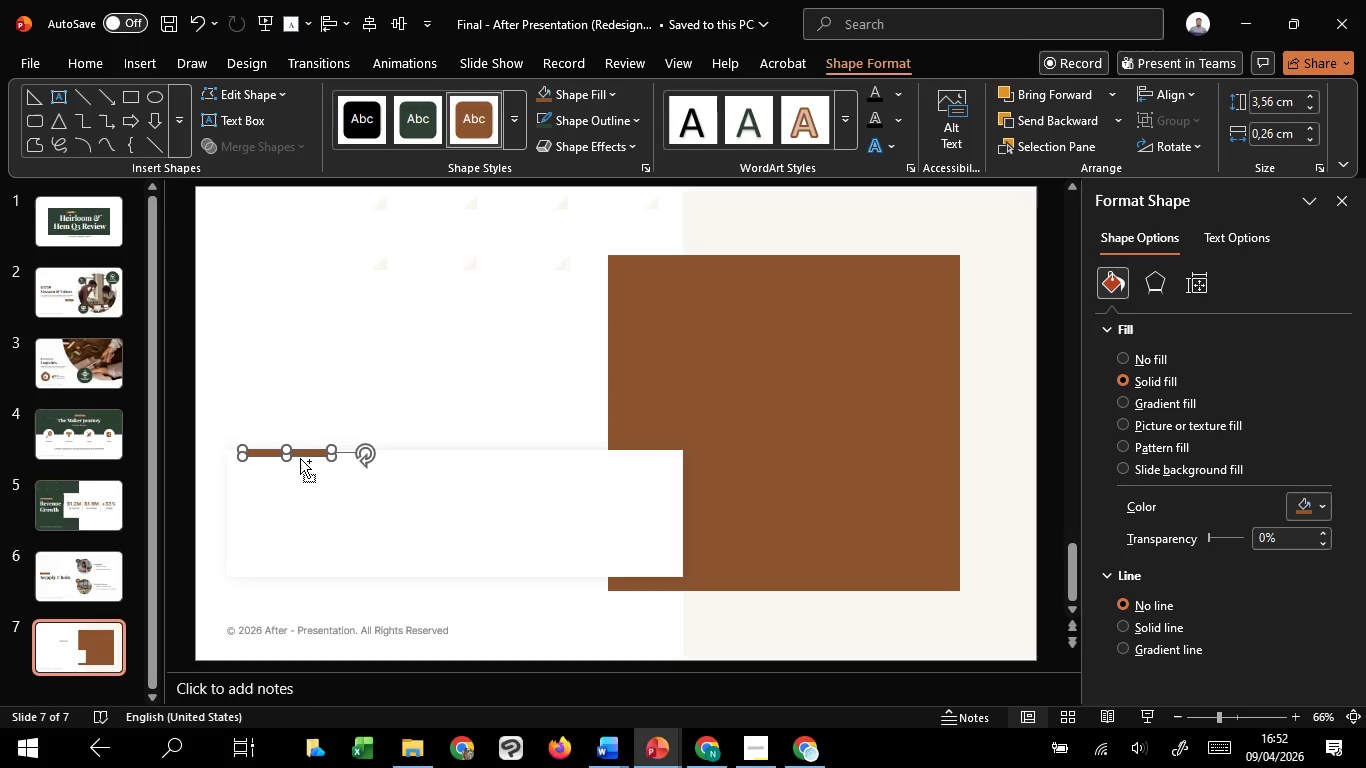 
hold_key(key=ControlLeft, duration=1.02)
scroll: coordinate [300, 458], scroll_direction: up, amount: 7.0
 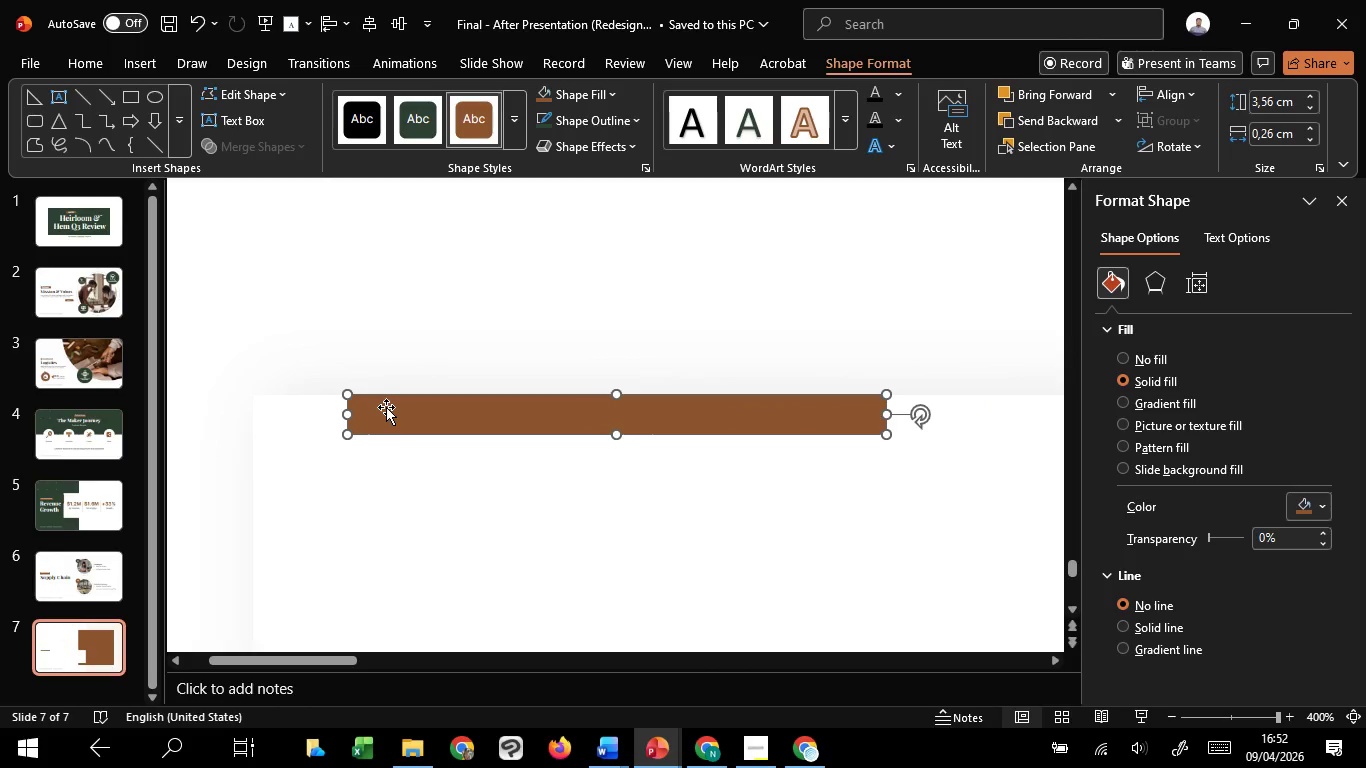 
left_click_drag(start_coordinate=[386, 407], to_coordinate=[348, 387])
 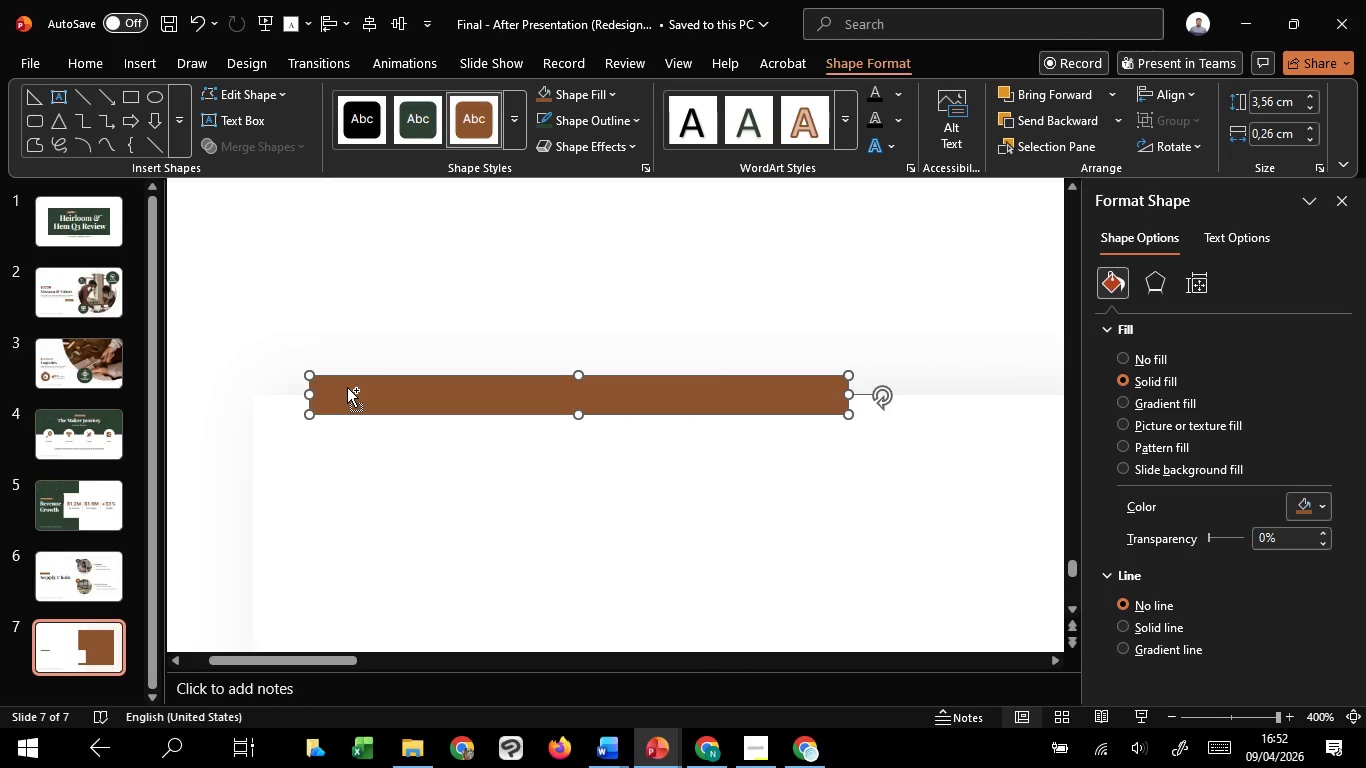 
hold_key(key=ControlLeft, duration=1.39)
scroll: coordinate [347, 387], scroll_direction: down, amount: 6.0
 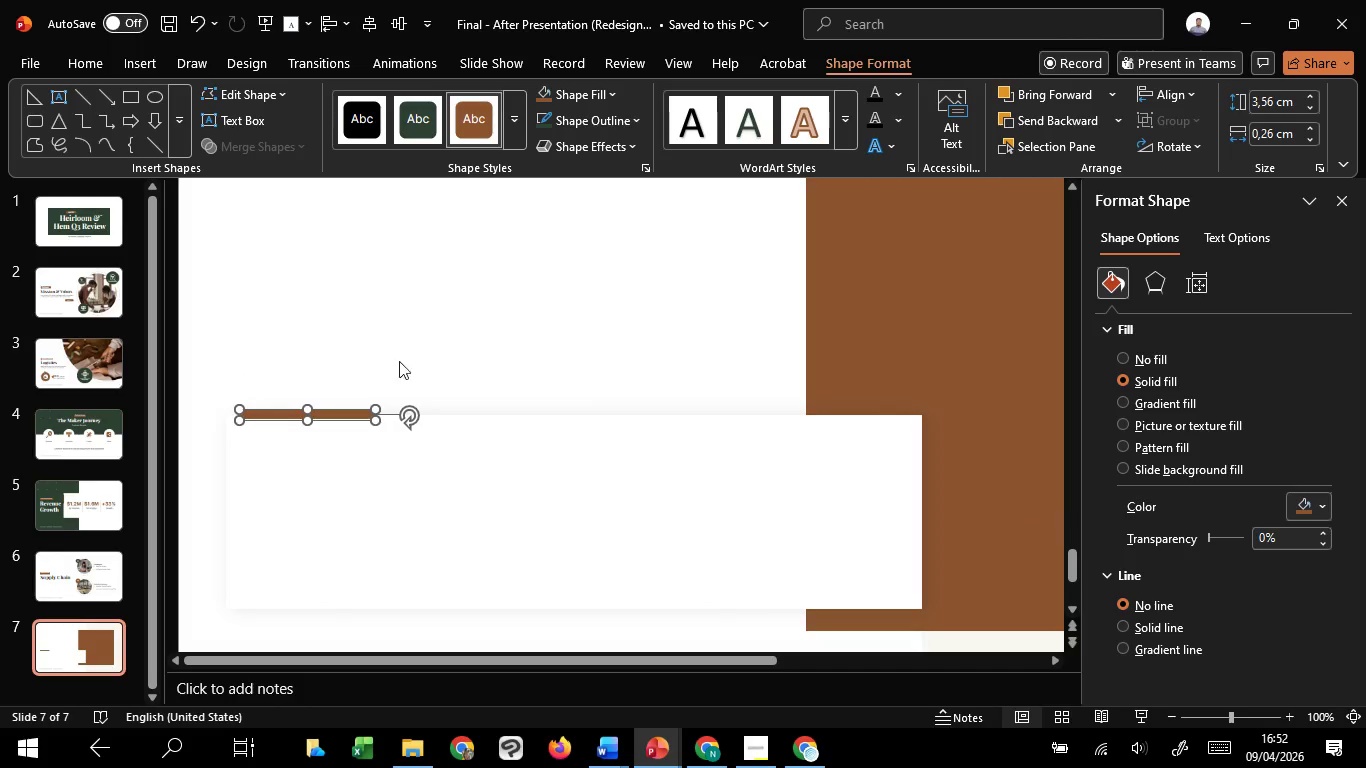 
hold_key(key=ControlLeft, duration=1.5)
left_click([486, 352])
 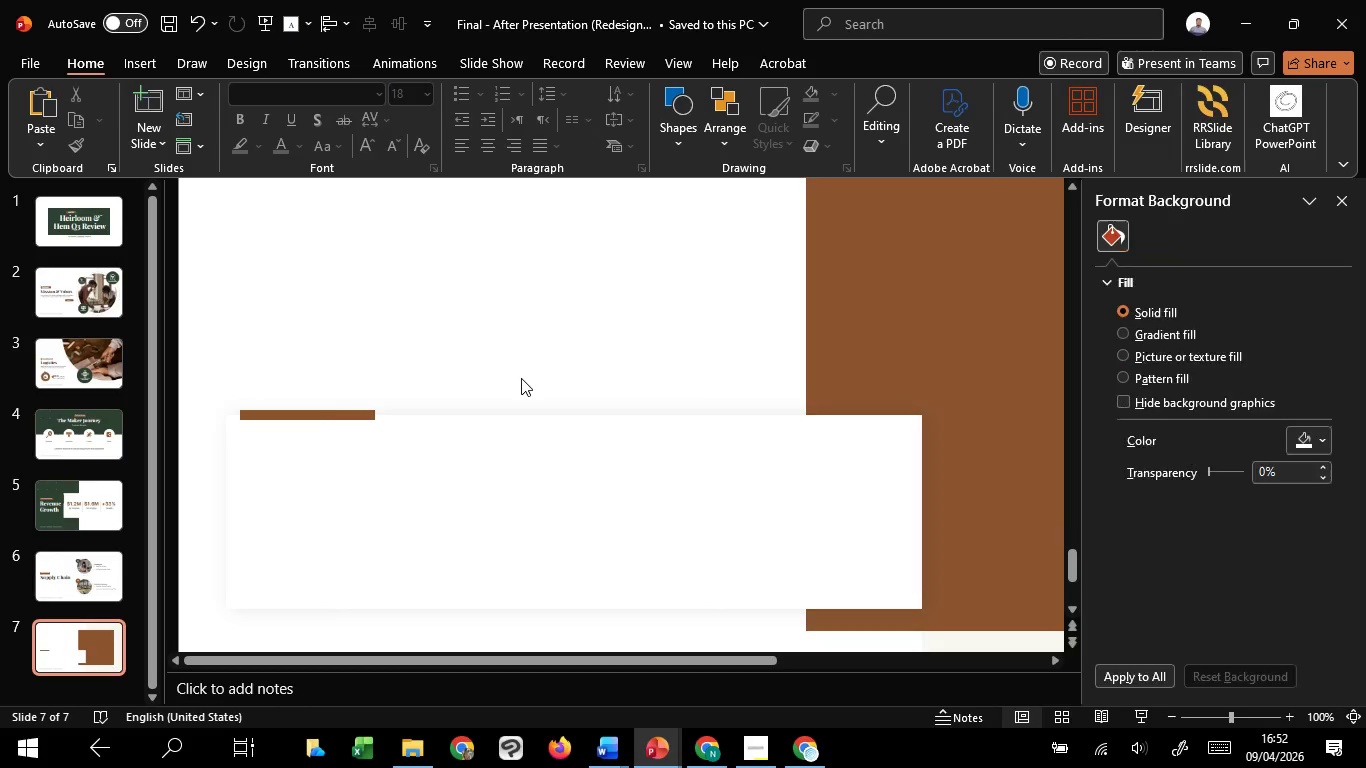 
hold_key(key=ControlLeft, duration=0.62)
 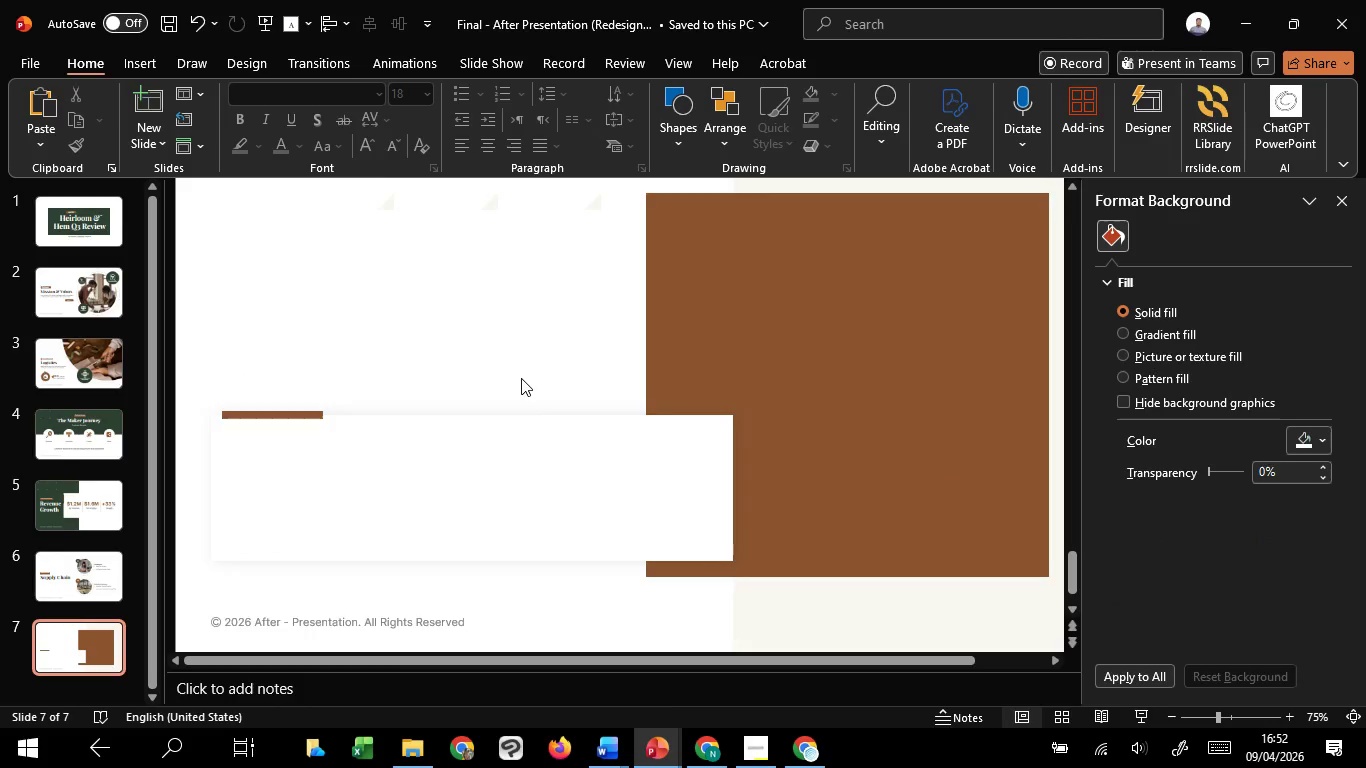 
scroll: coordinate [521, 378], scroll_direction: down, amount: 1.0
 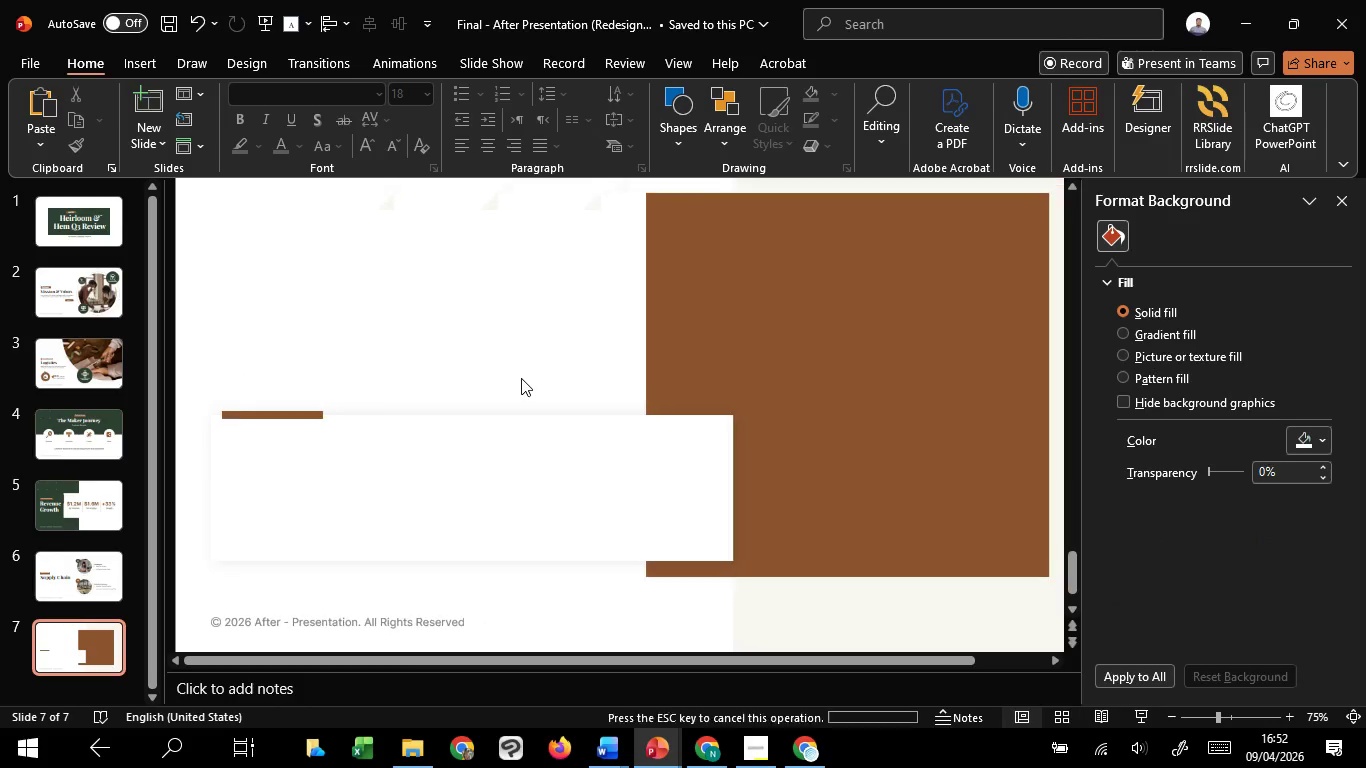 
scroll: coordinate [521, 378], scroll_direction: up, amount: 1.0
 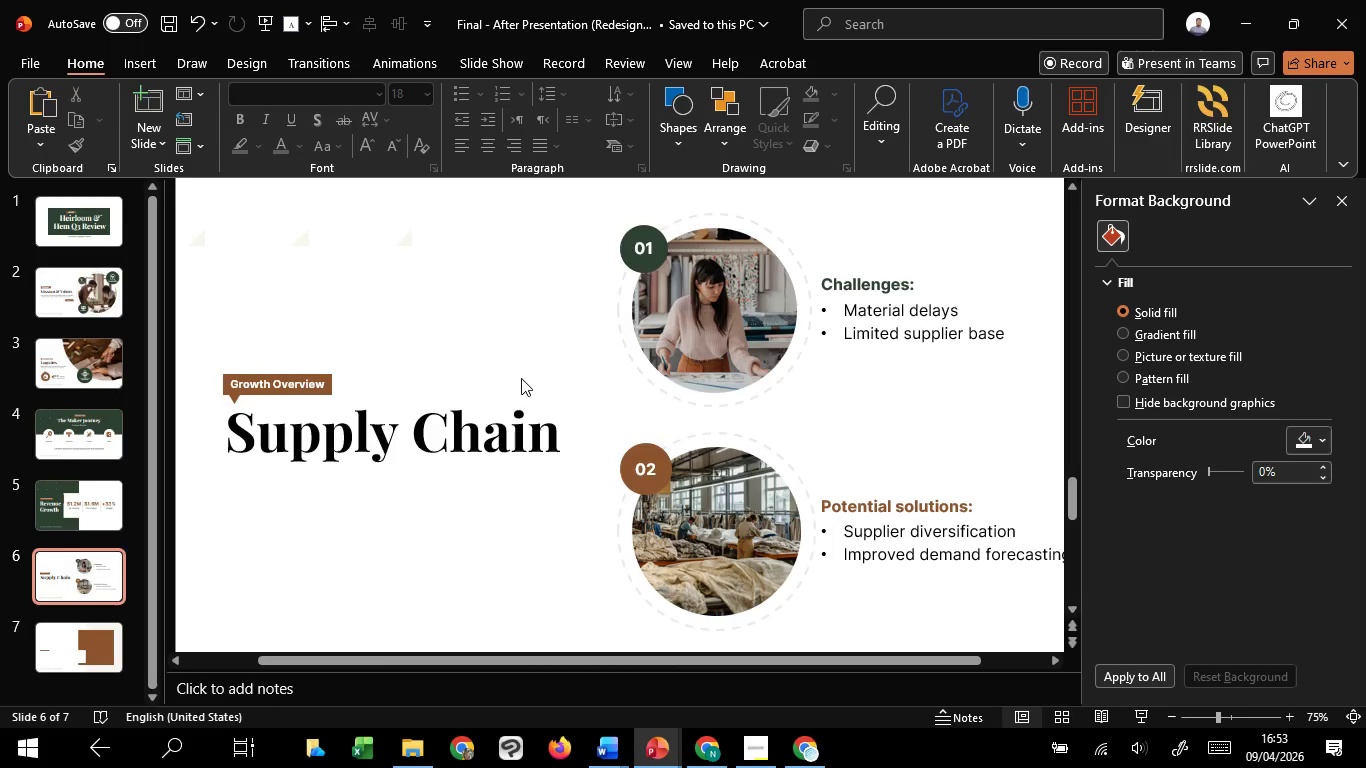 
left_click([490, 445])
 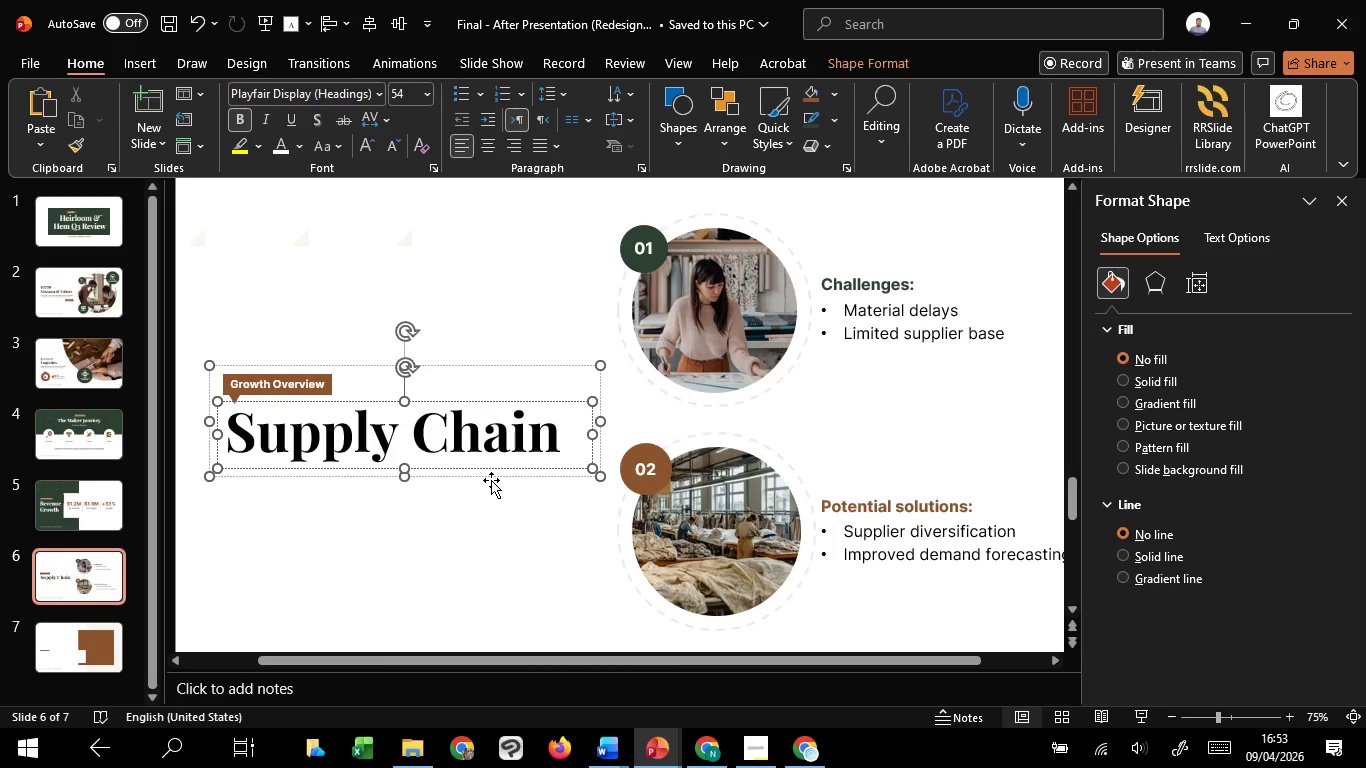 
left_click([491, 480])
 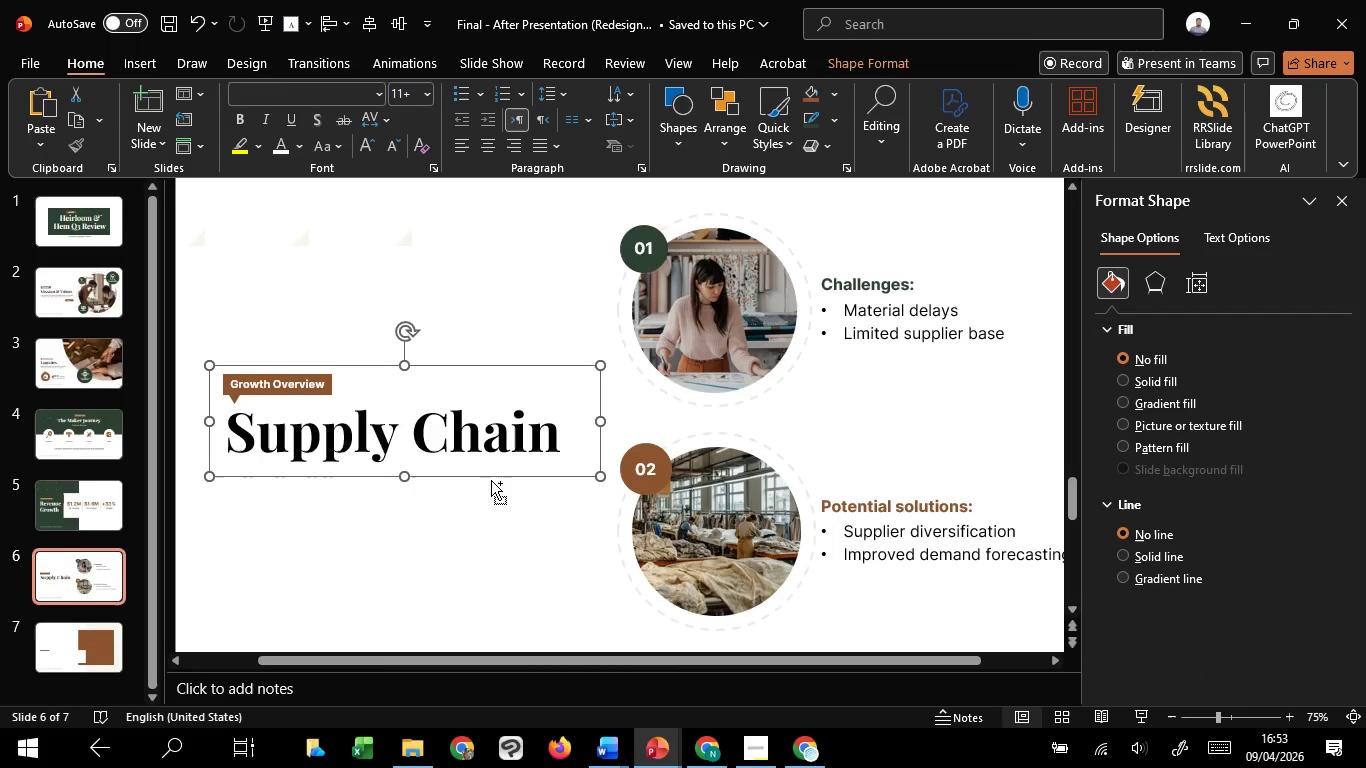 
key(Control+C)
 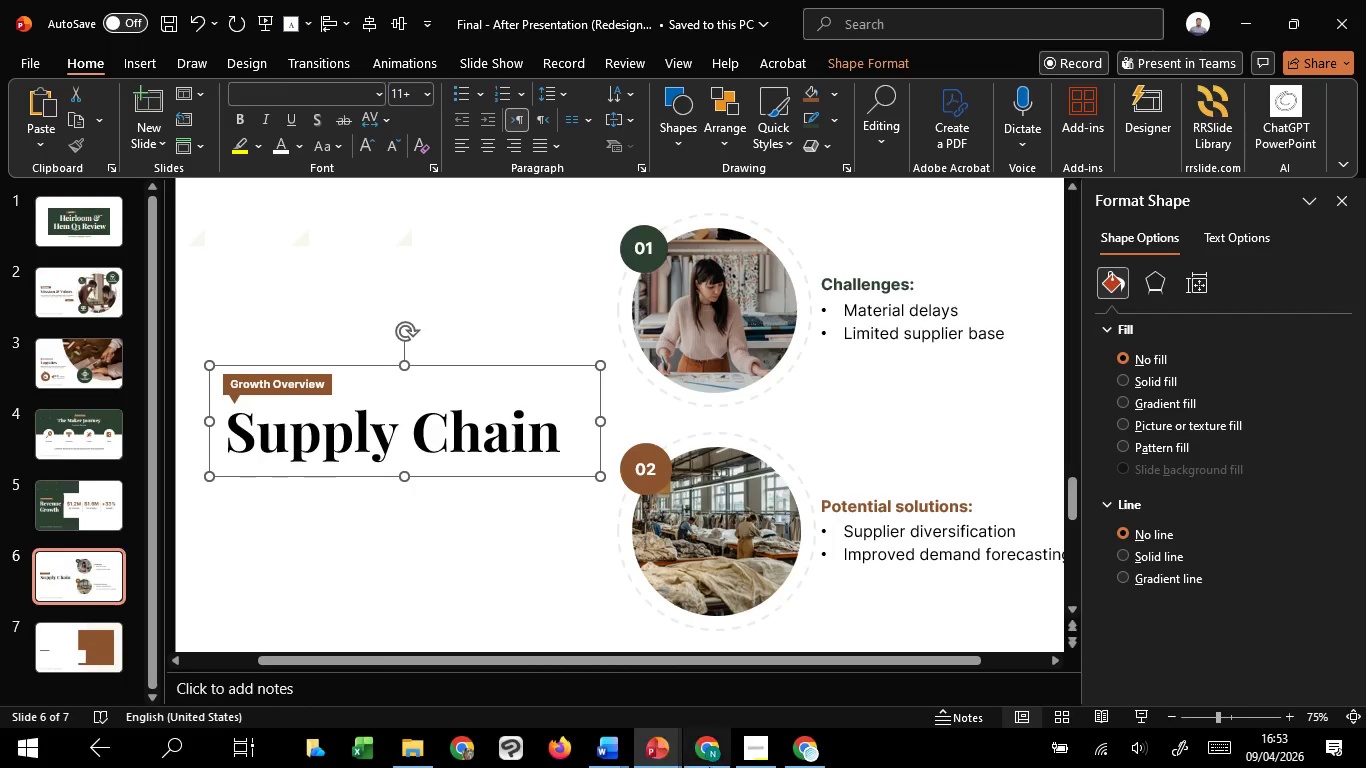 
key(Control+C)
 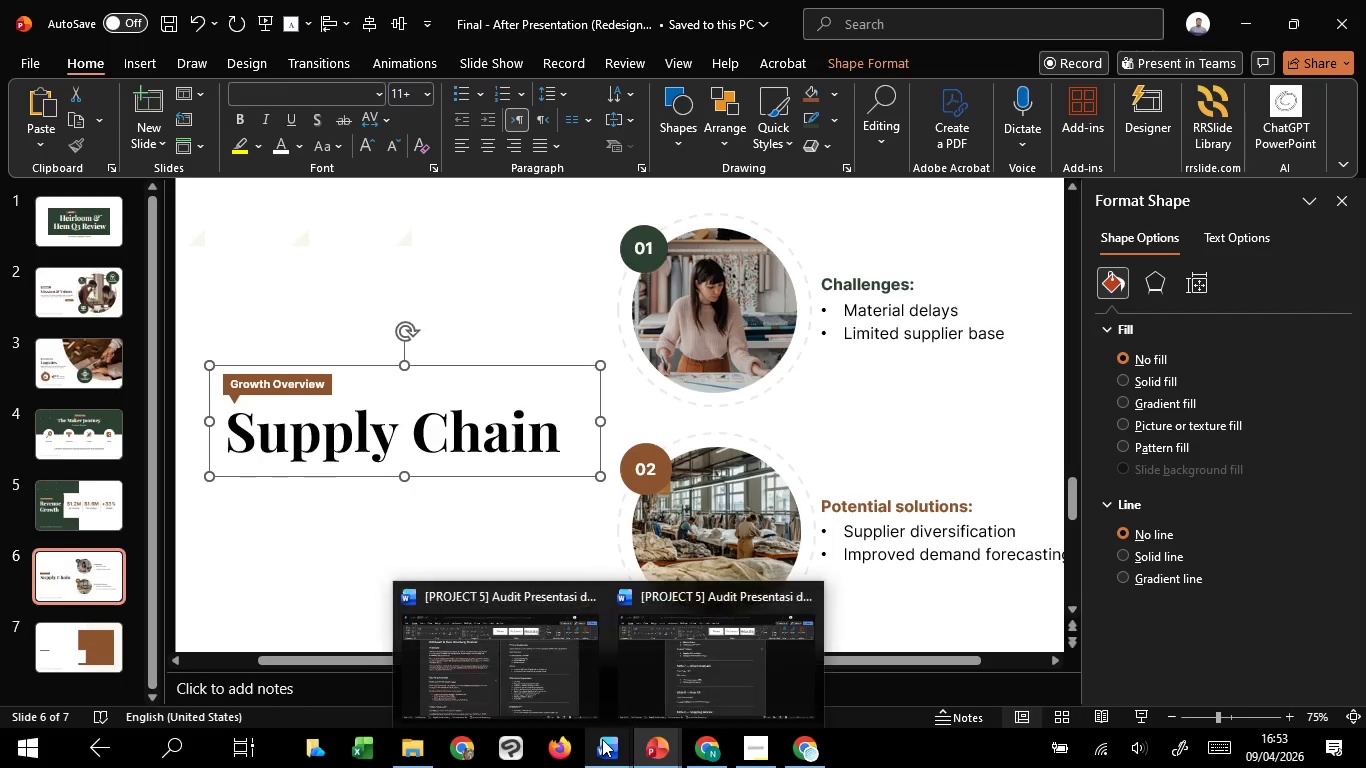 
mouse_move([694, 636])
 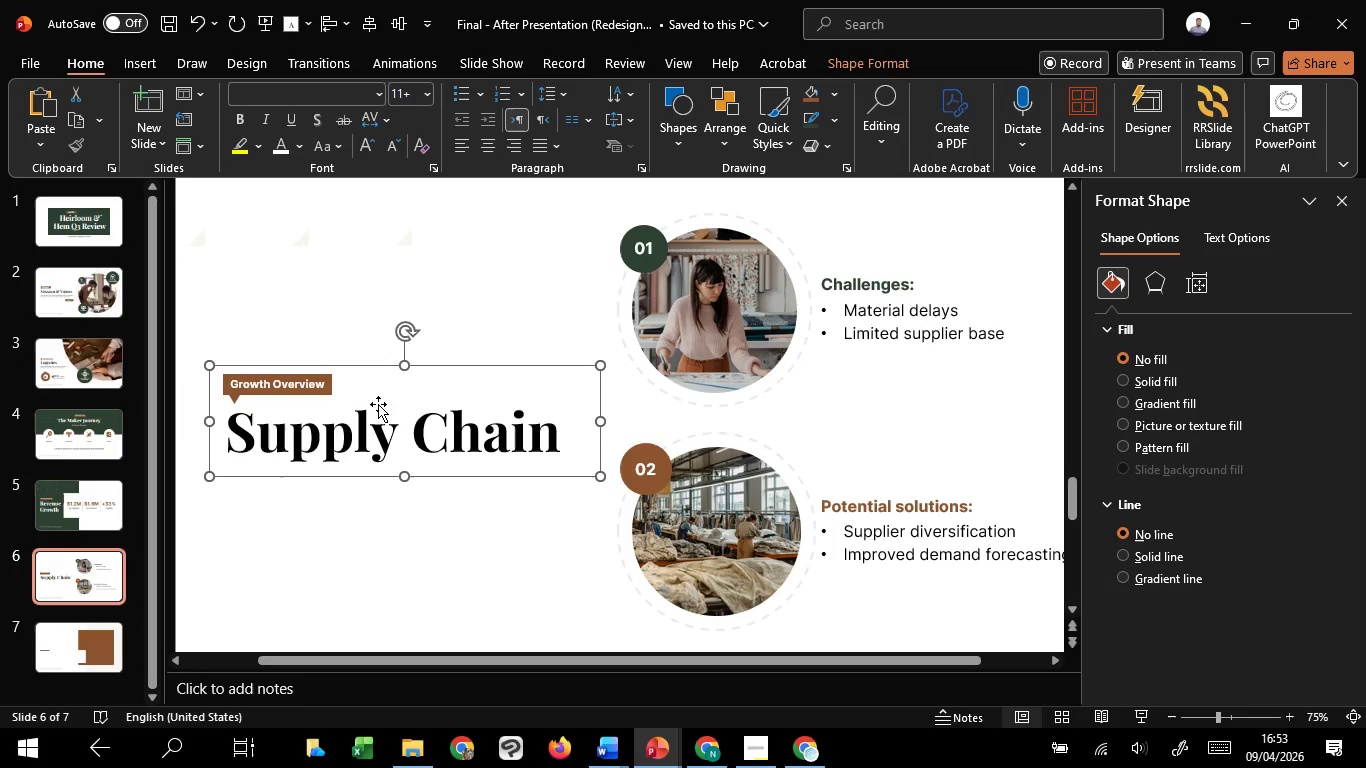 
scroll: coordinate [393, 416], scroll_direction: down, amount: 1.0
 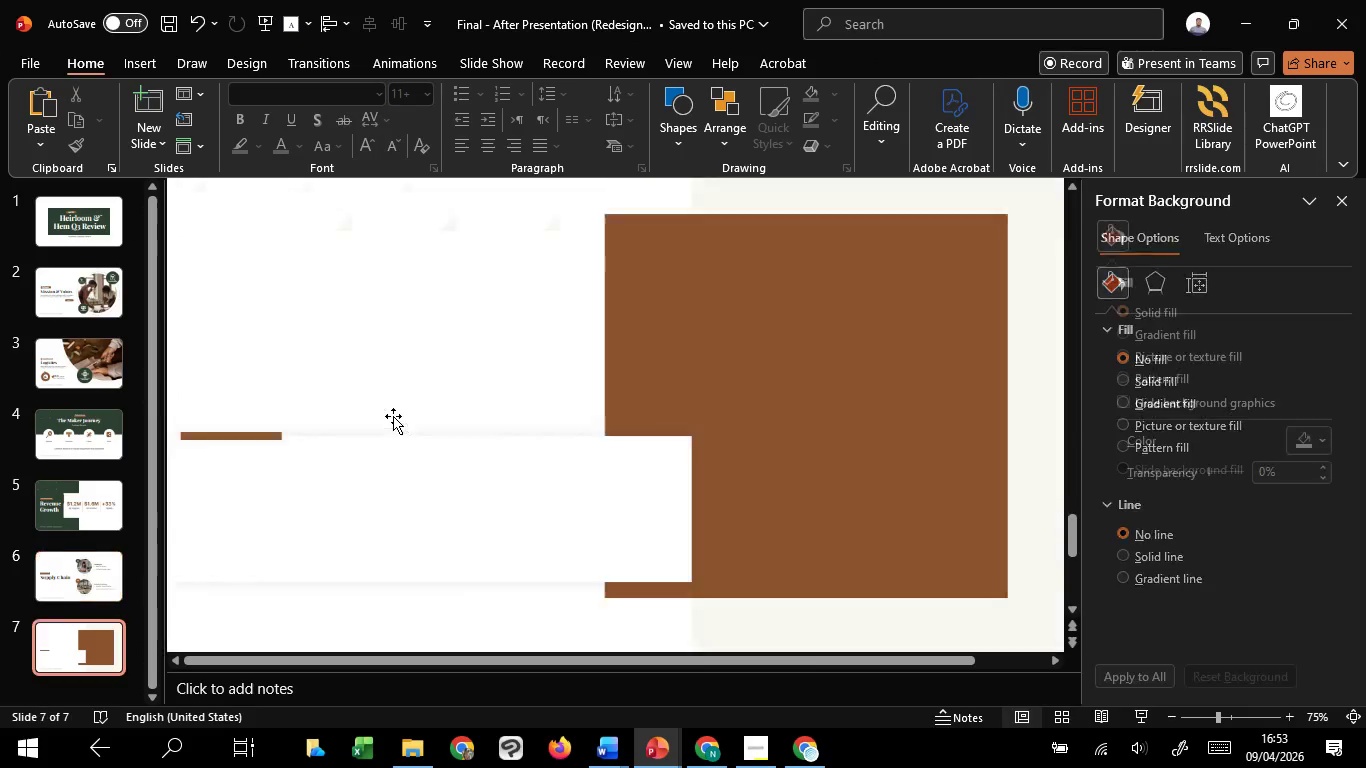 
key(Control+V)
 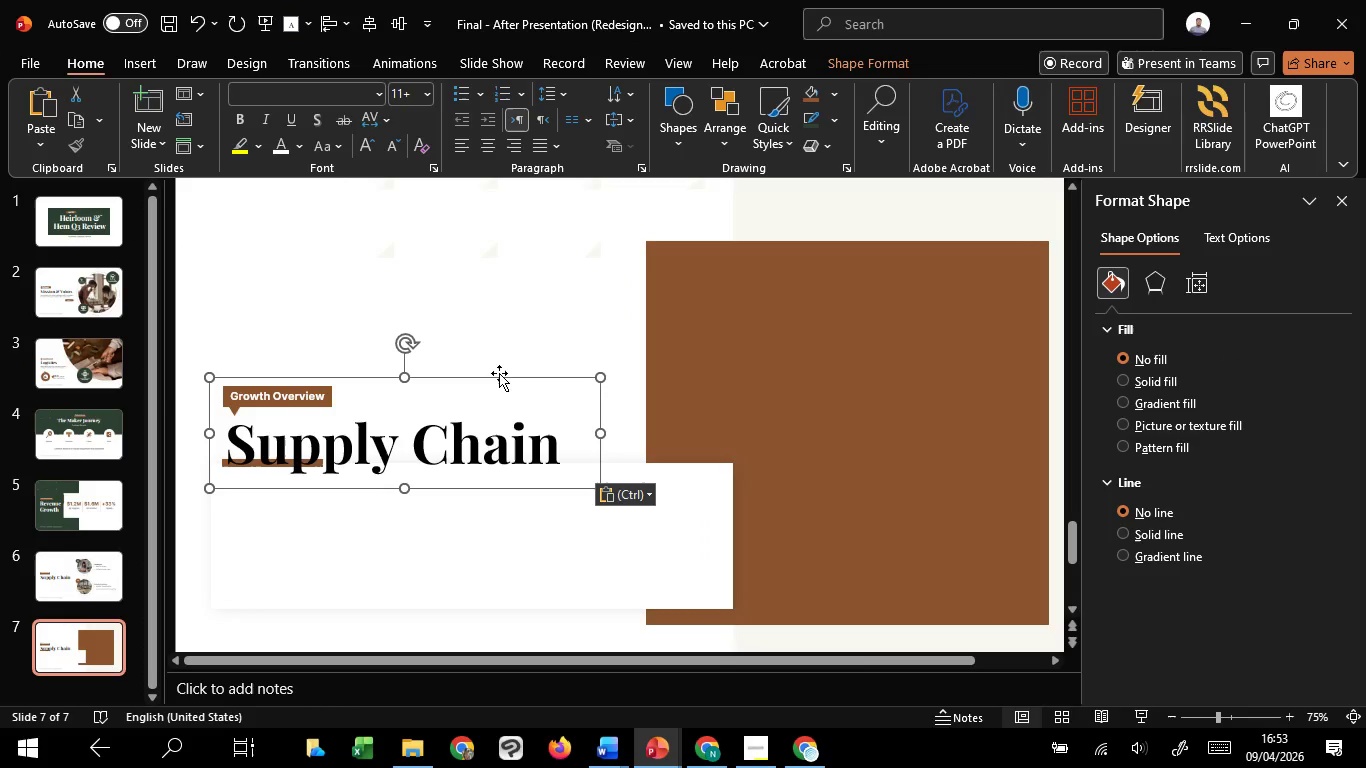 
left_click_drag(start_coordinate=[499, 373], to_coordinate=[494, 317])
 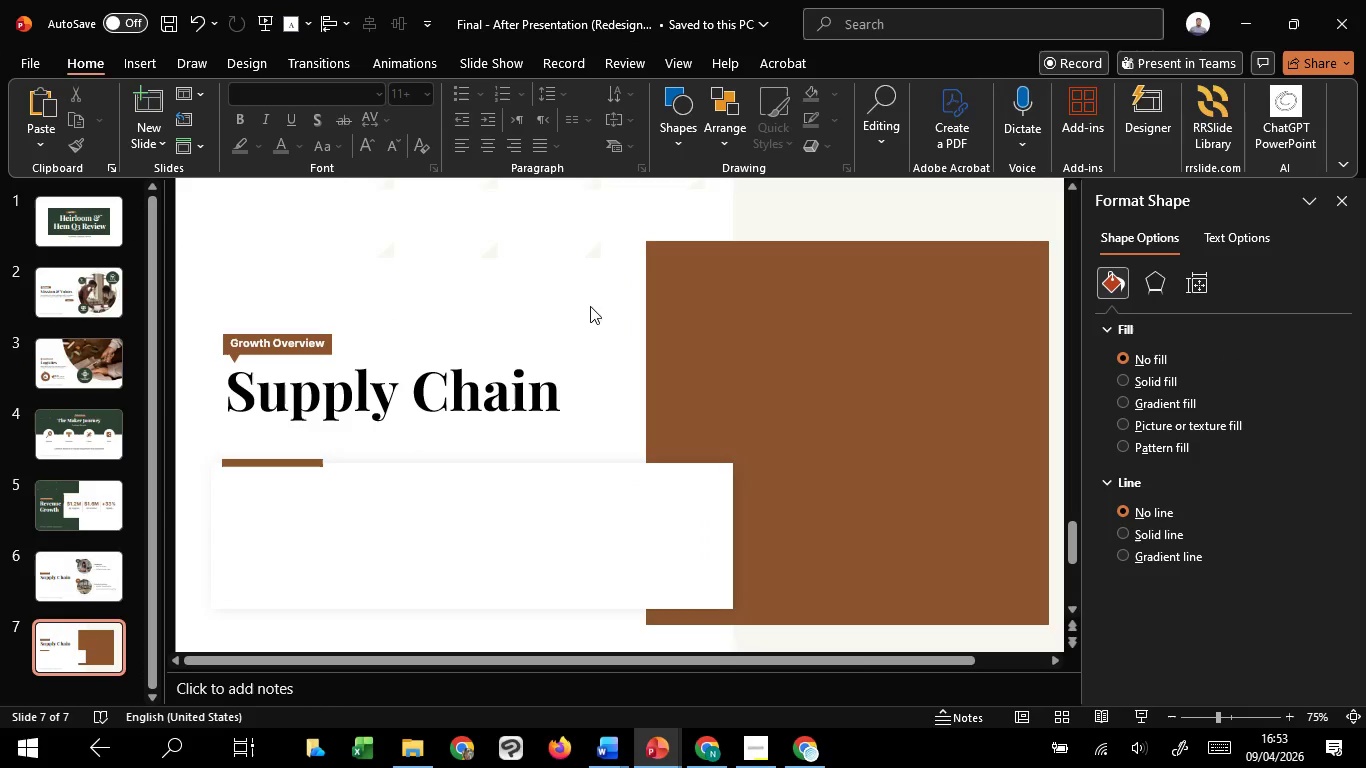 
hold_key(key=ShiftLeft, duration=1.52)
 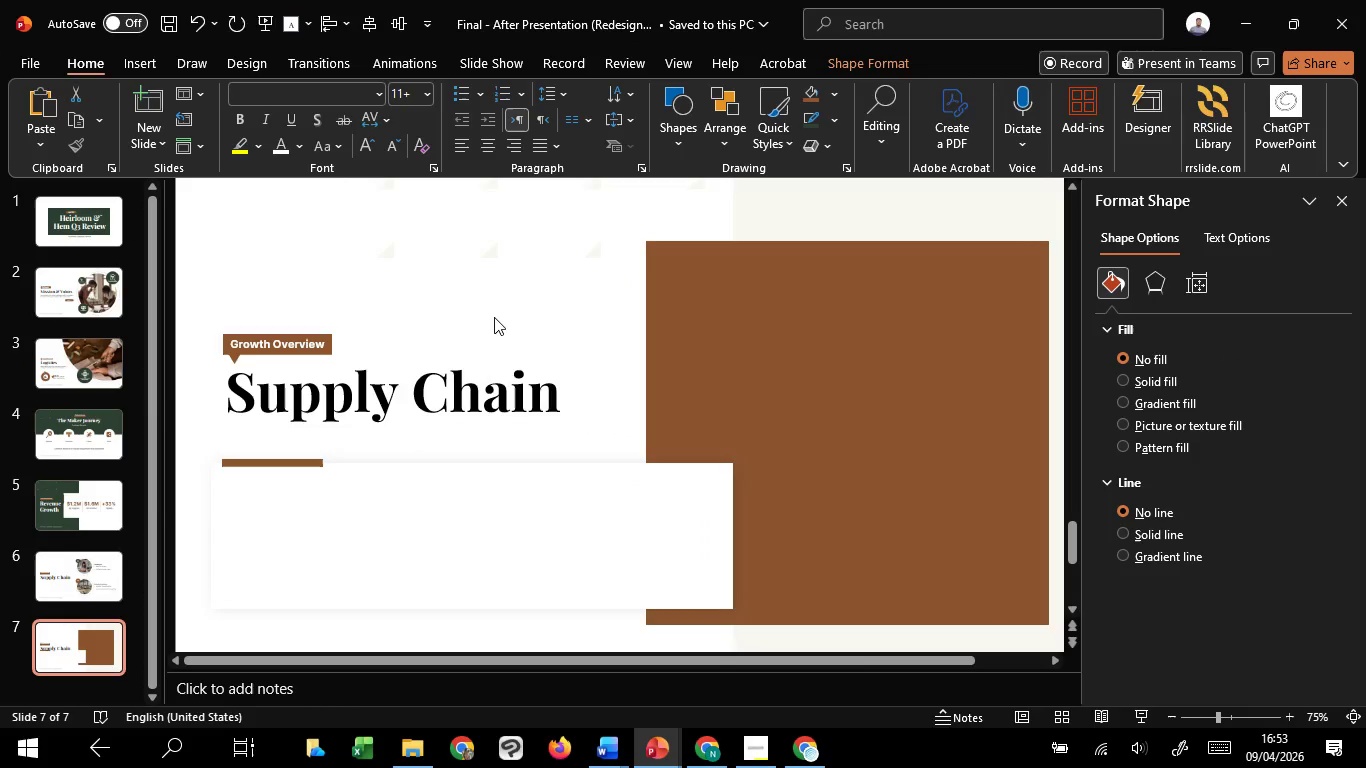 
hold_key(key=ShiftLeft, duration=0.77)
 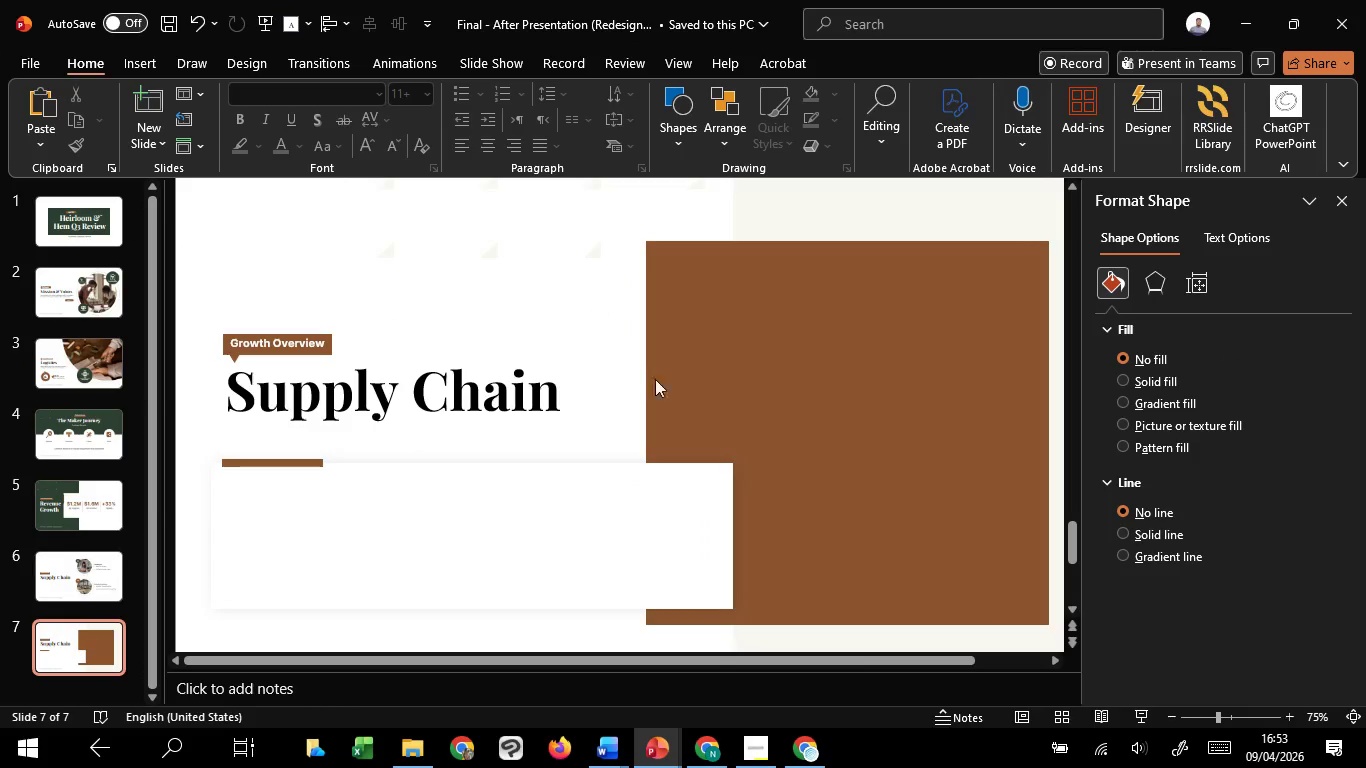 
hold_key(key=ShiftLeft, duration=20.19)
left_click([590, 306])
 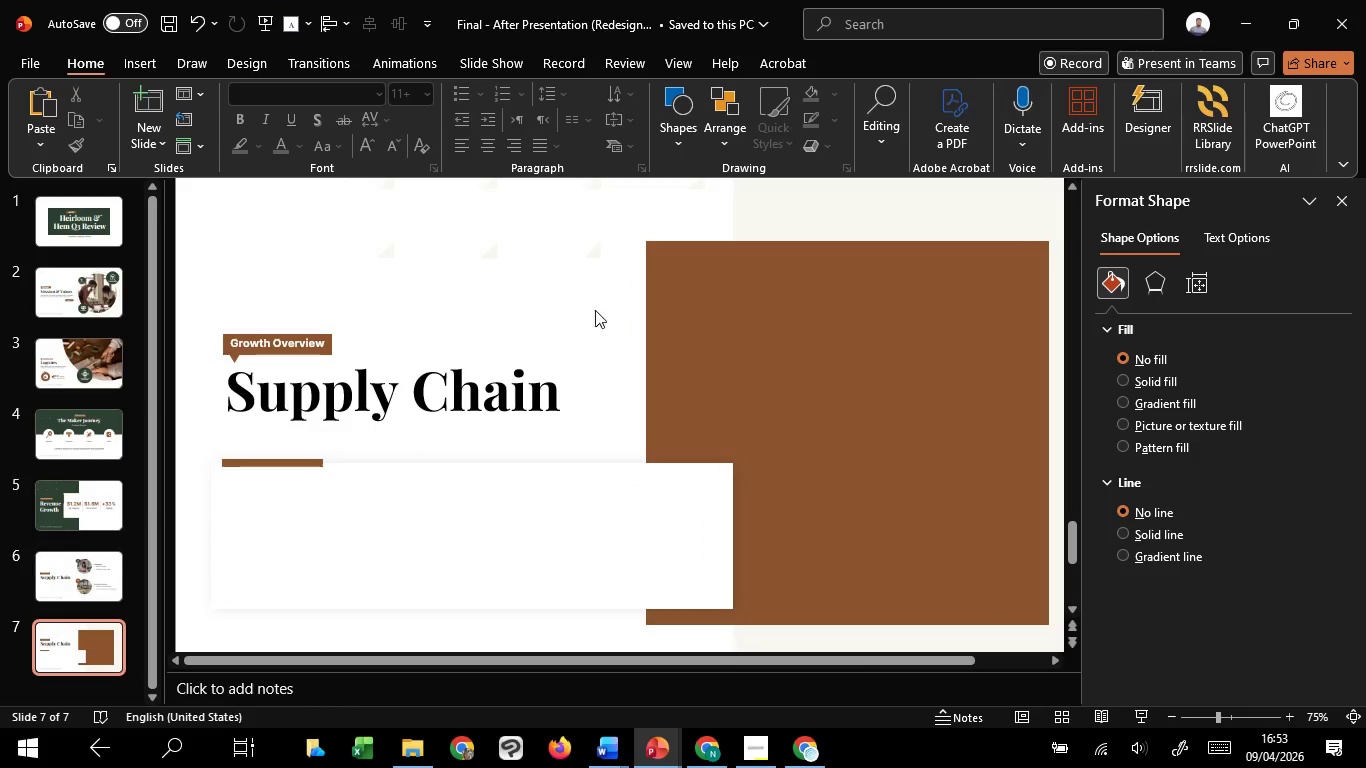 
hold_key(key=ControlLeft, duration=1.09)
scroll: coordinate [668, 394], scroll_direction: down, amount: 3.0
 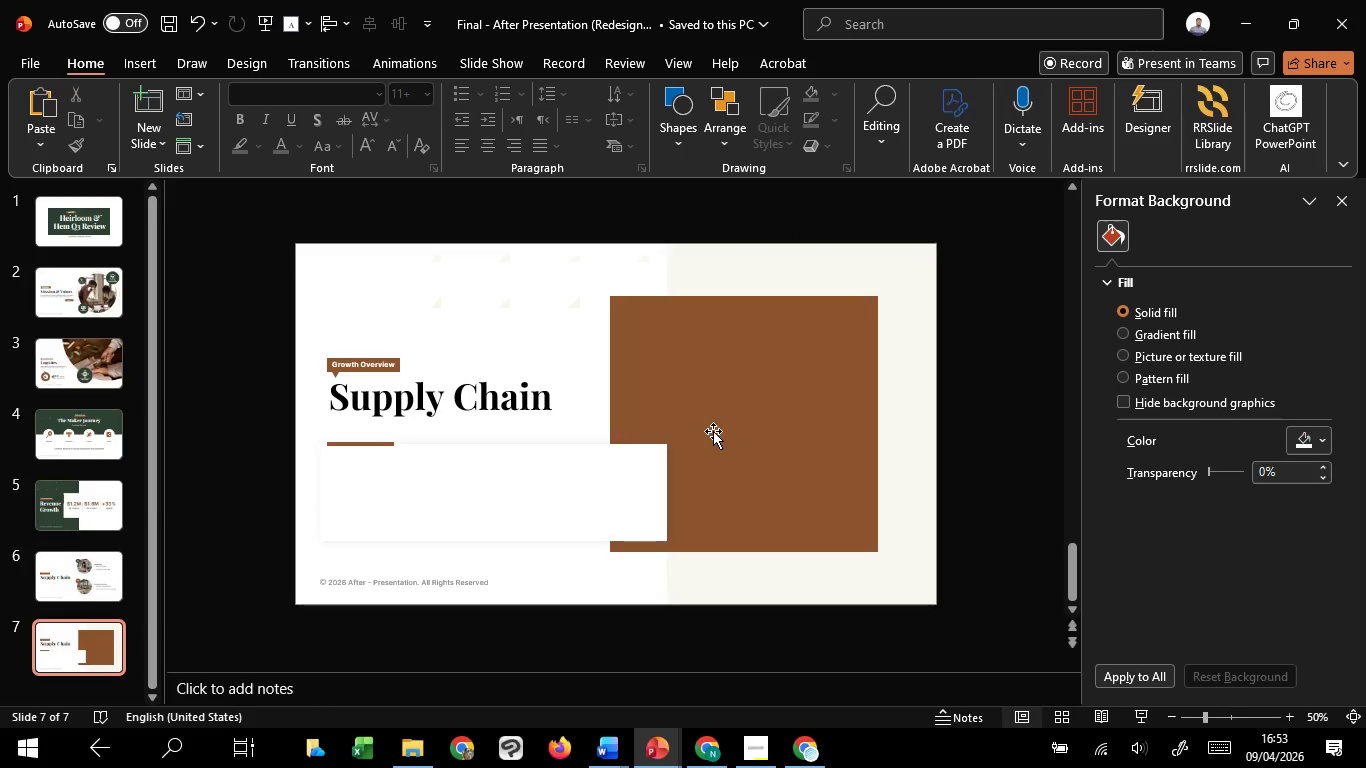 
left_click([713, 431])
 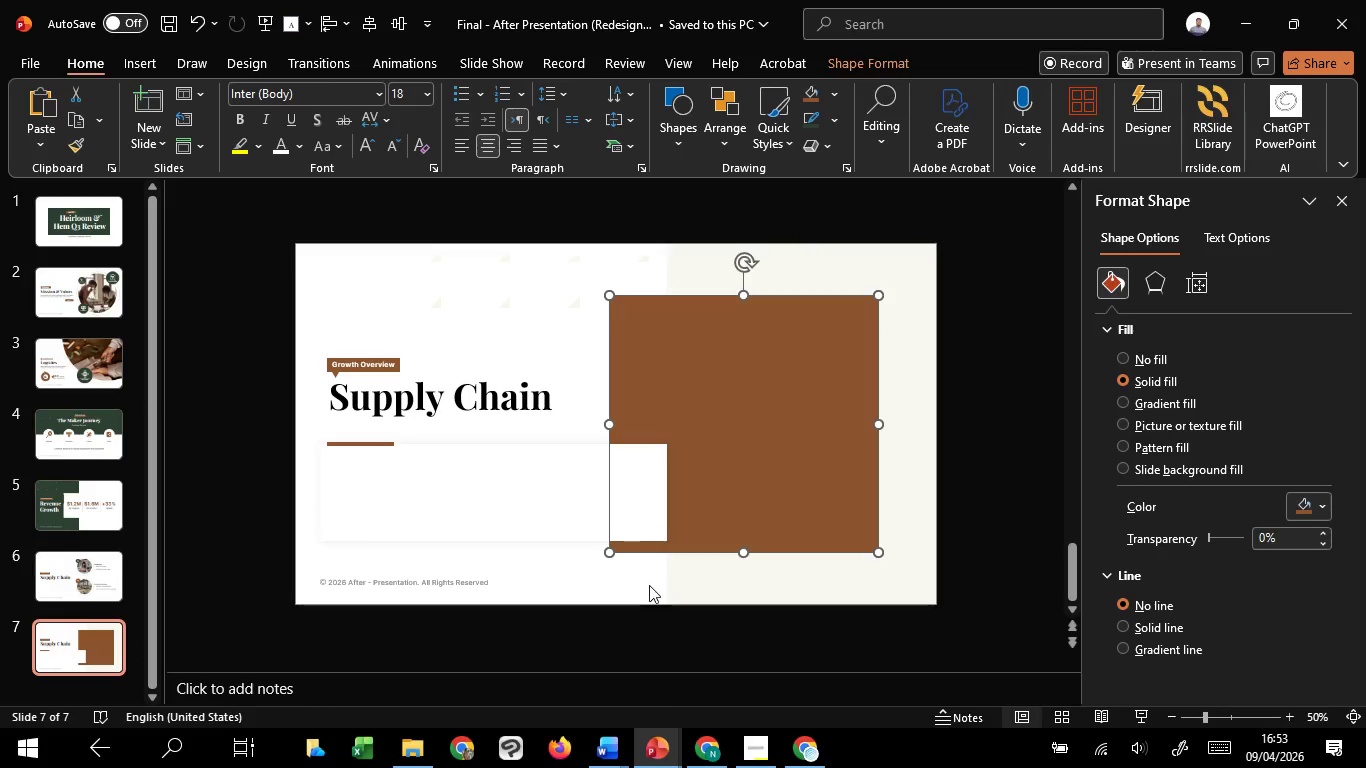 
left_click([648, 604])
 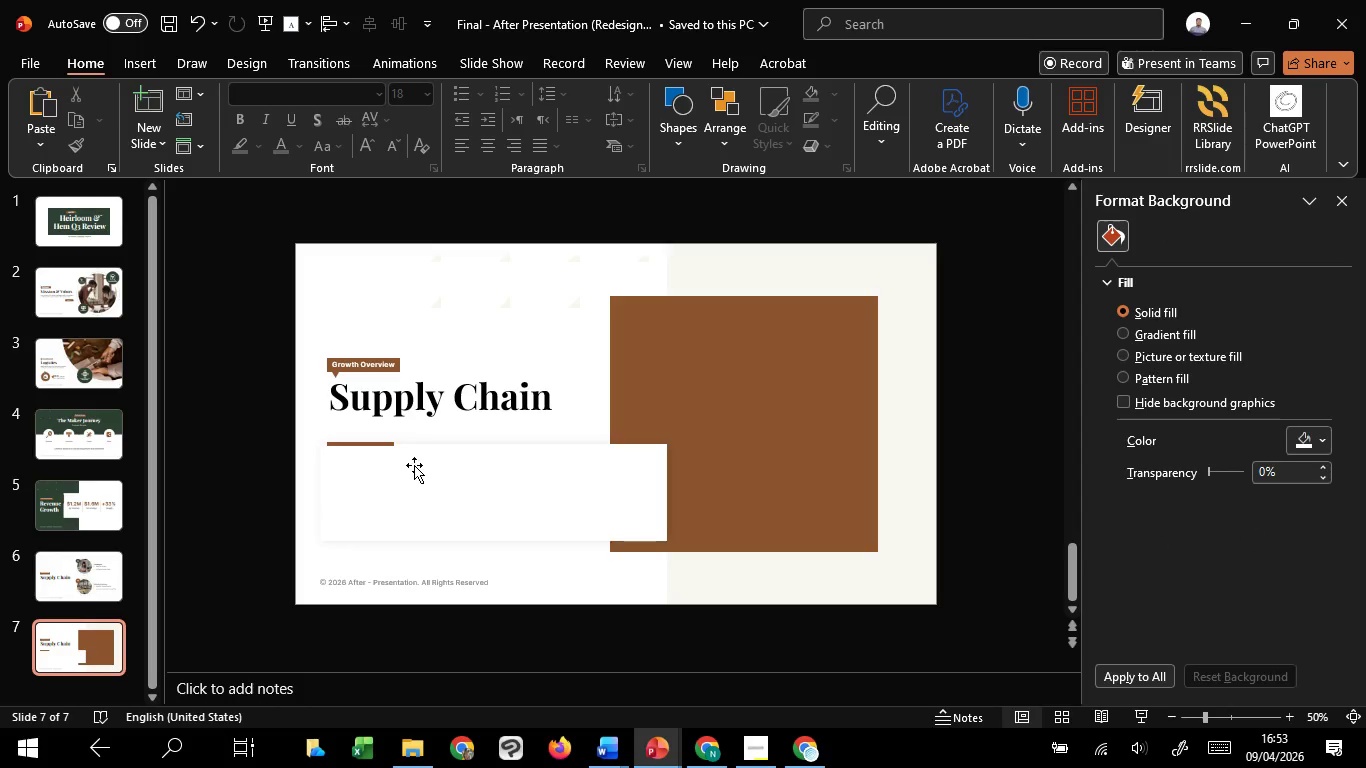 
left_click([382, 439])
 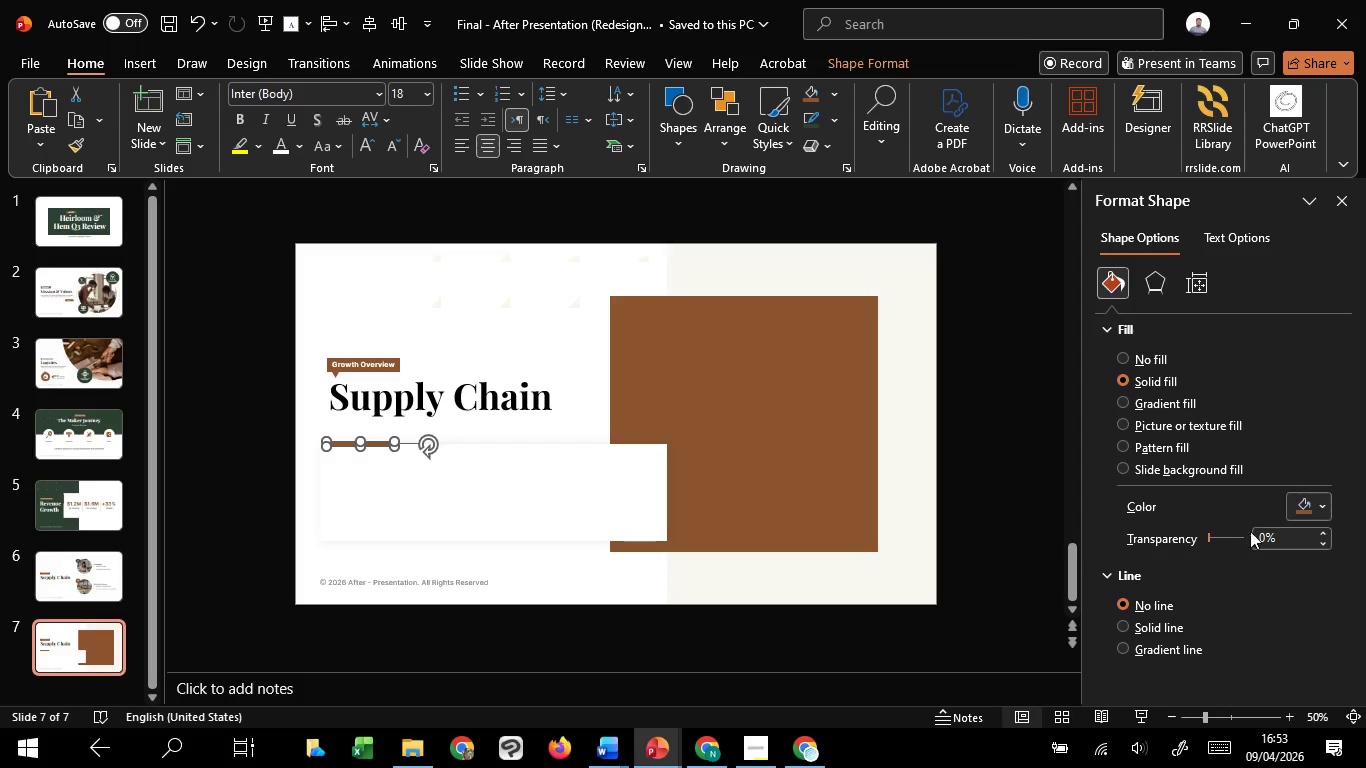 
left_click([1291, 510])
 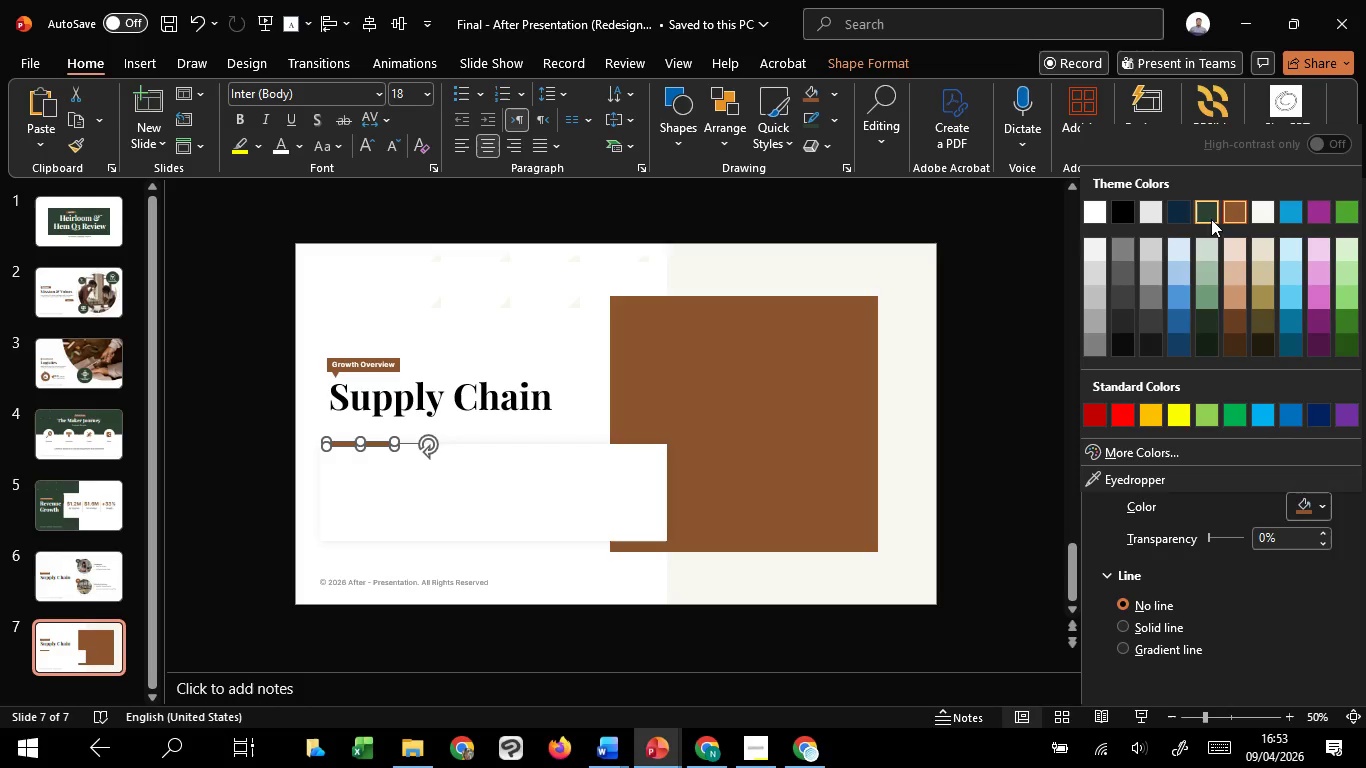 
left_click([1209, 216])
 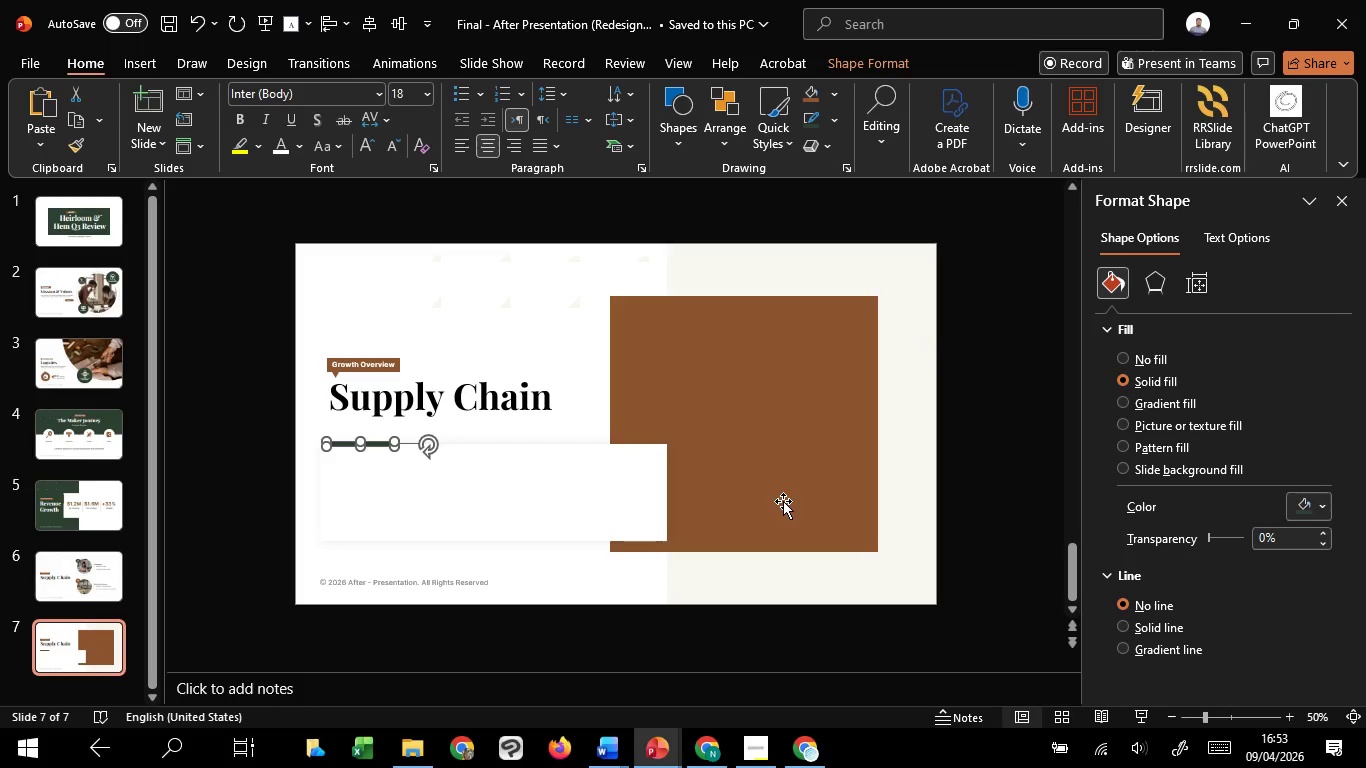 
left_click([783, 501])
 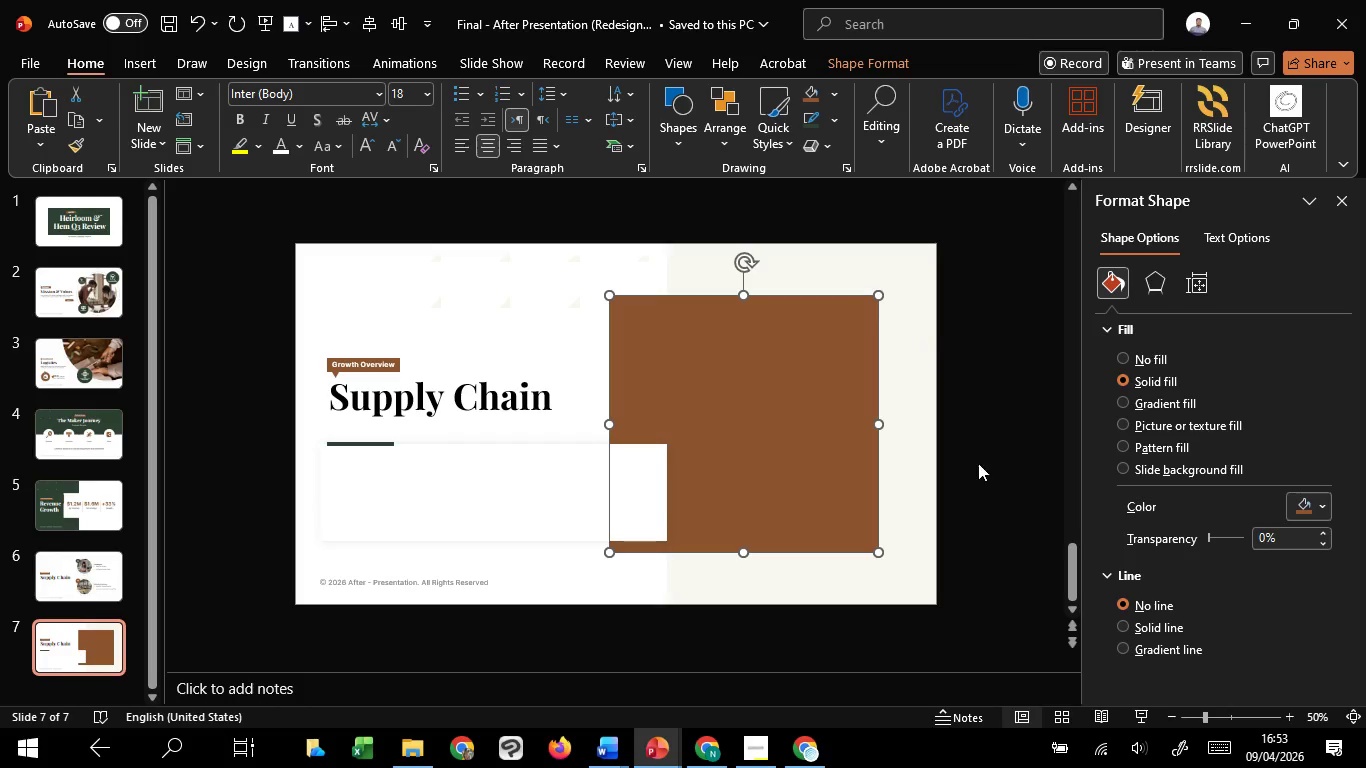 
left_click([982, 463])
 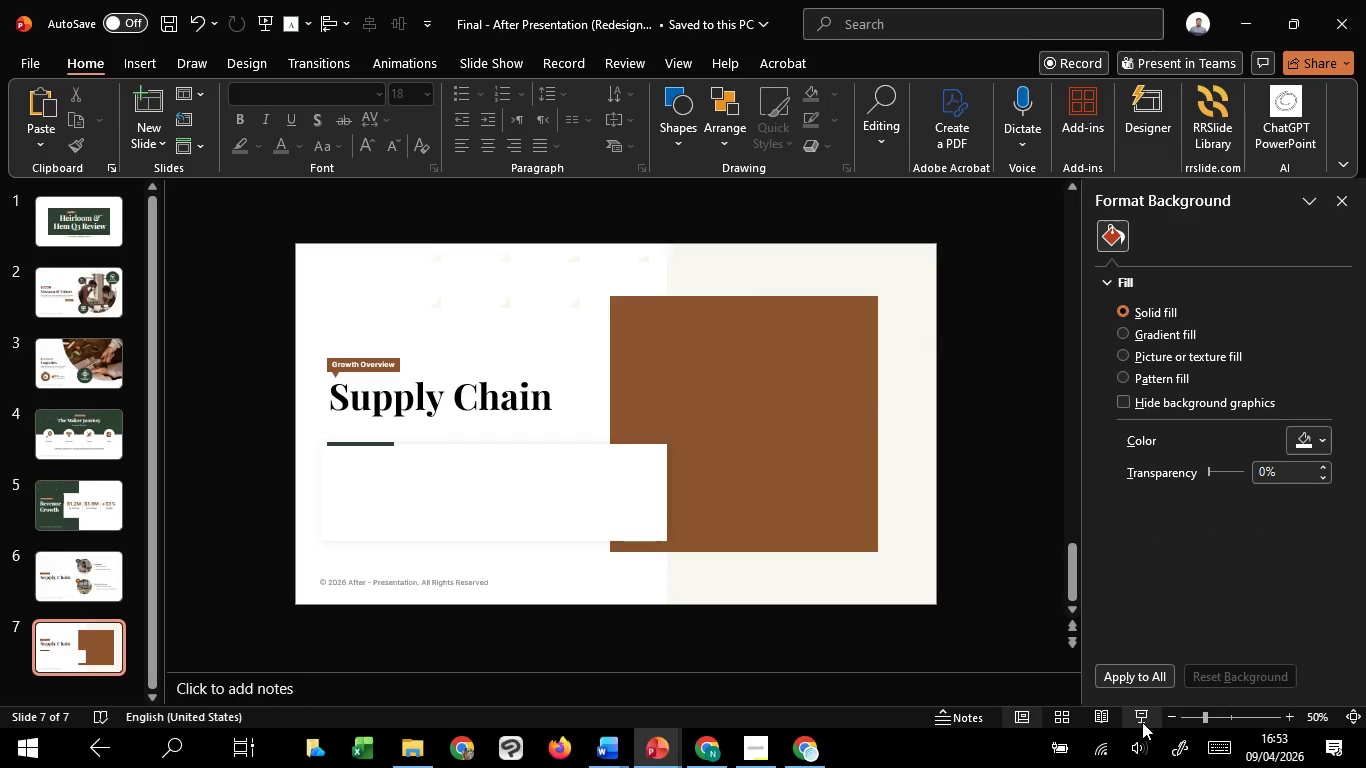 
left_click([1144, 722])
 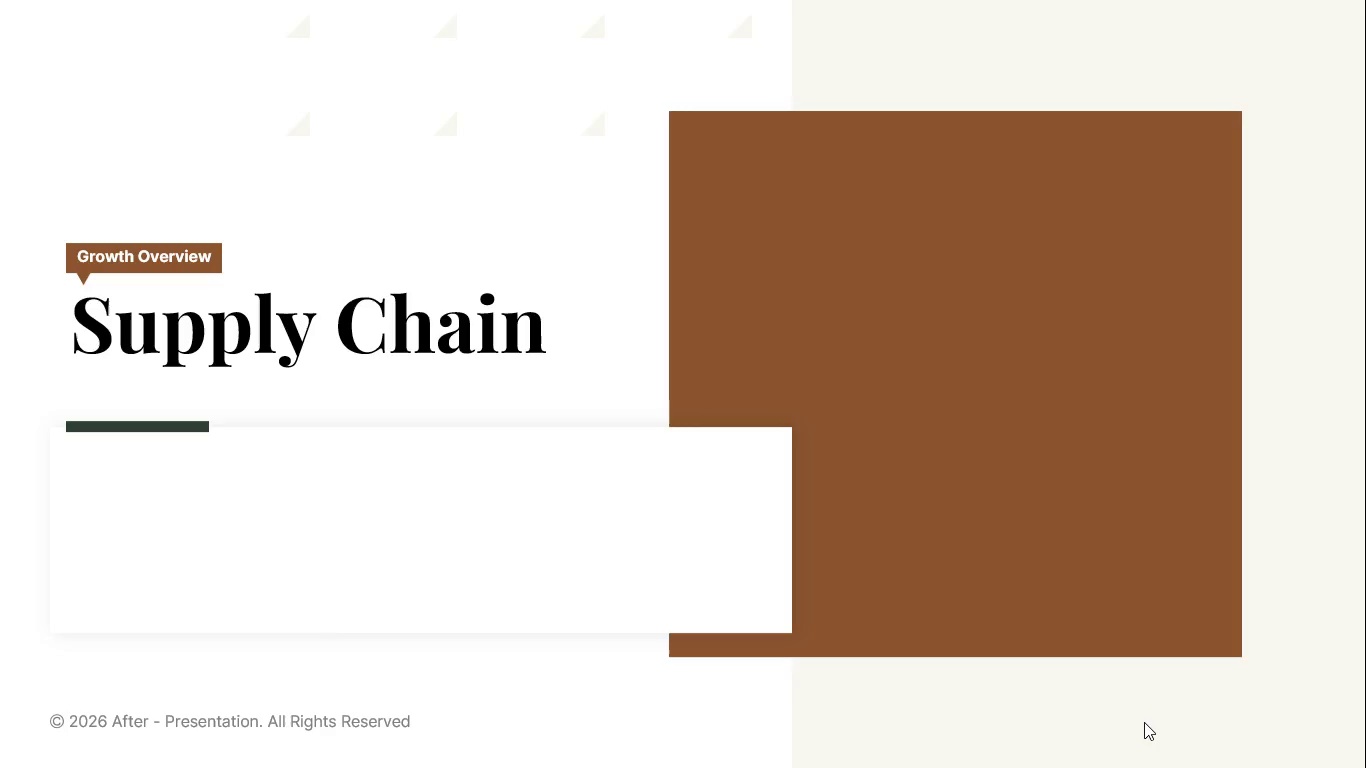 
key(F1)
 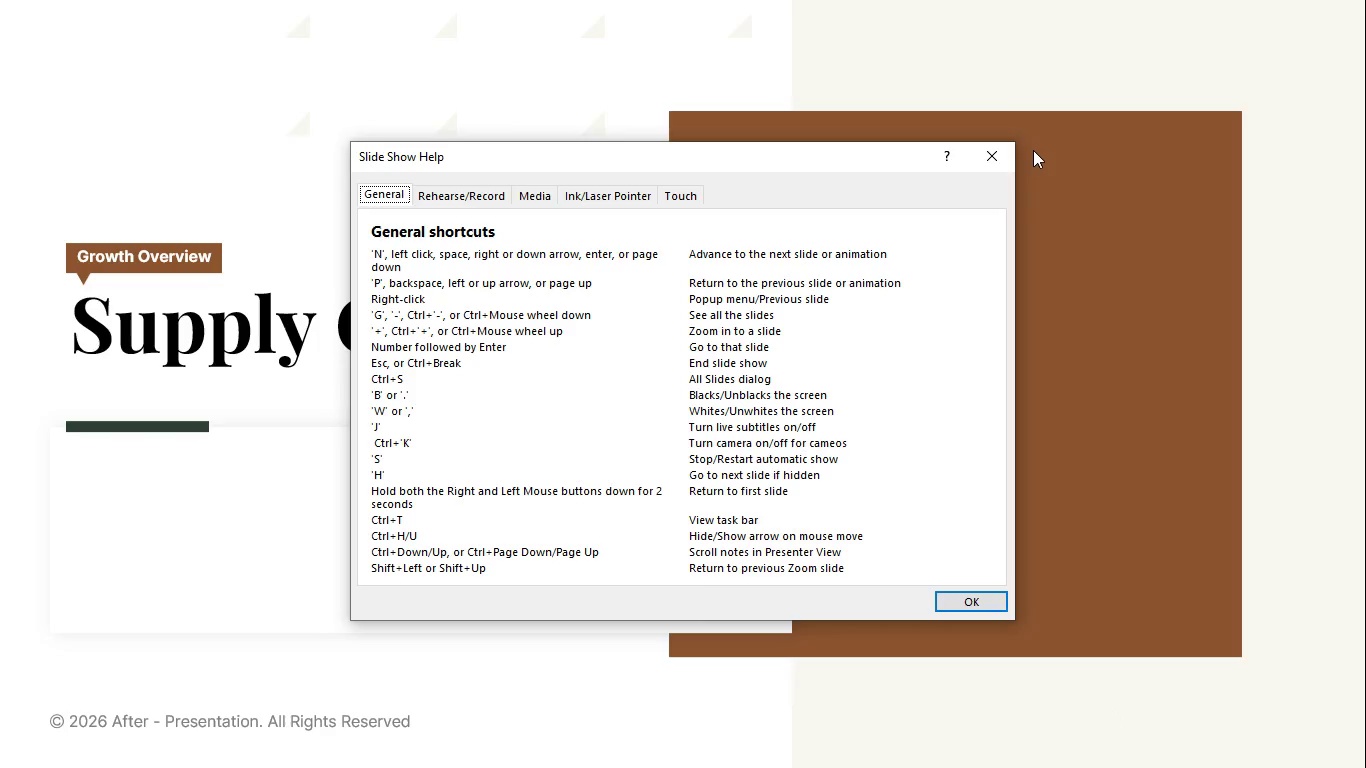 
left_click([995, 151])
 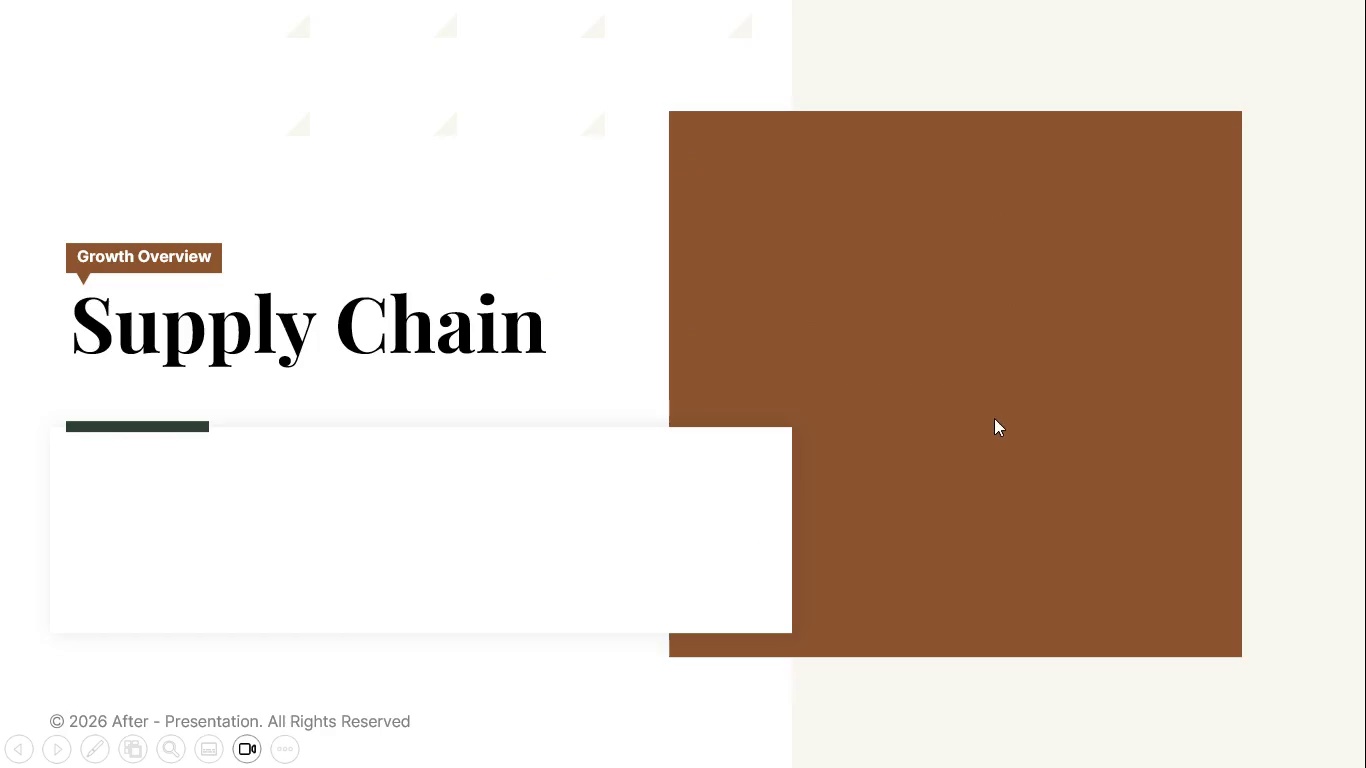 
key(Escape)
 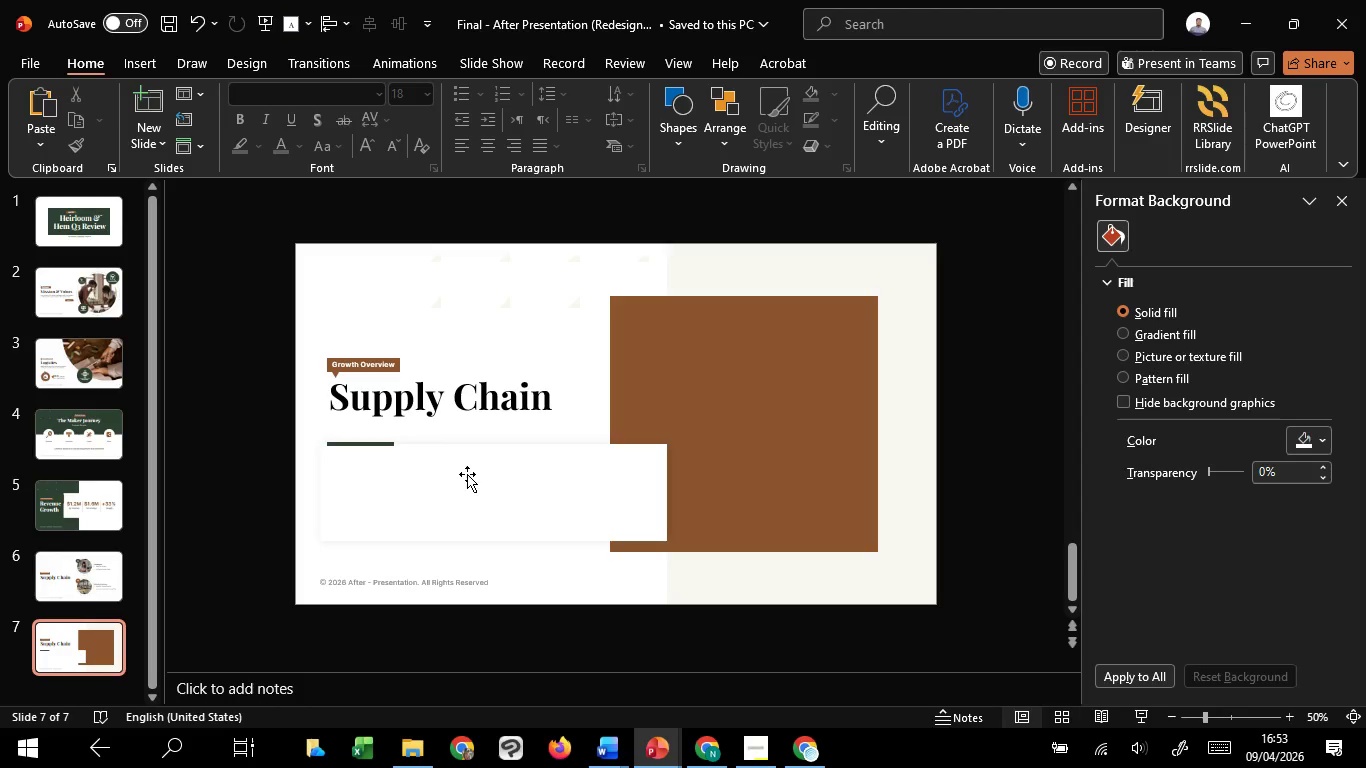 
scroll: coordinate [467, 474], scroll_direction: up, amount: 1.0
 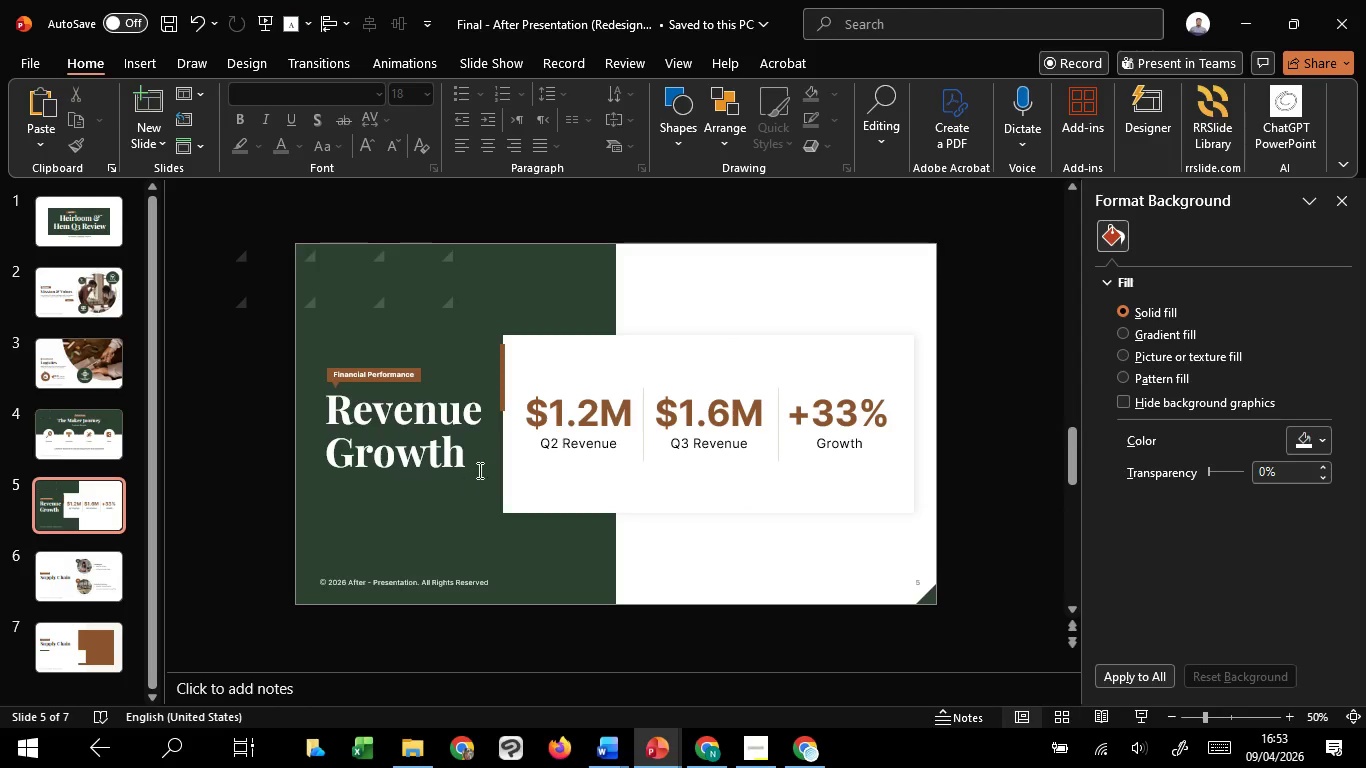 
left_click([569, 435])
 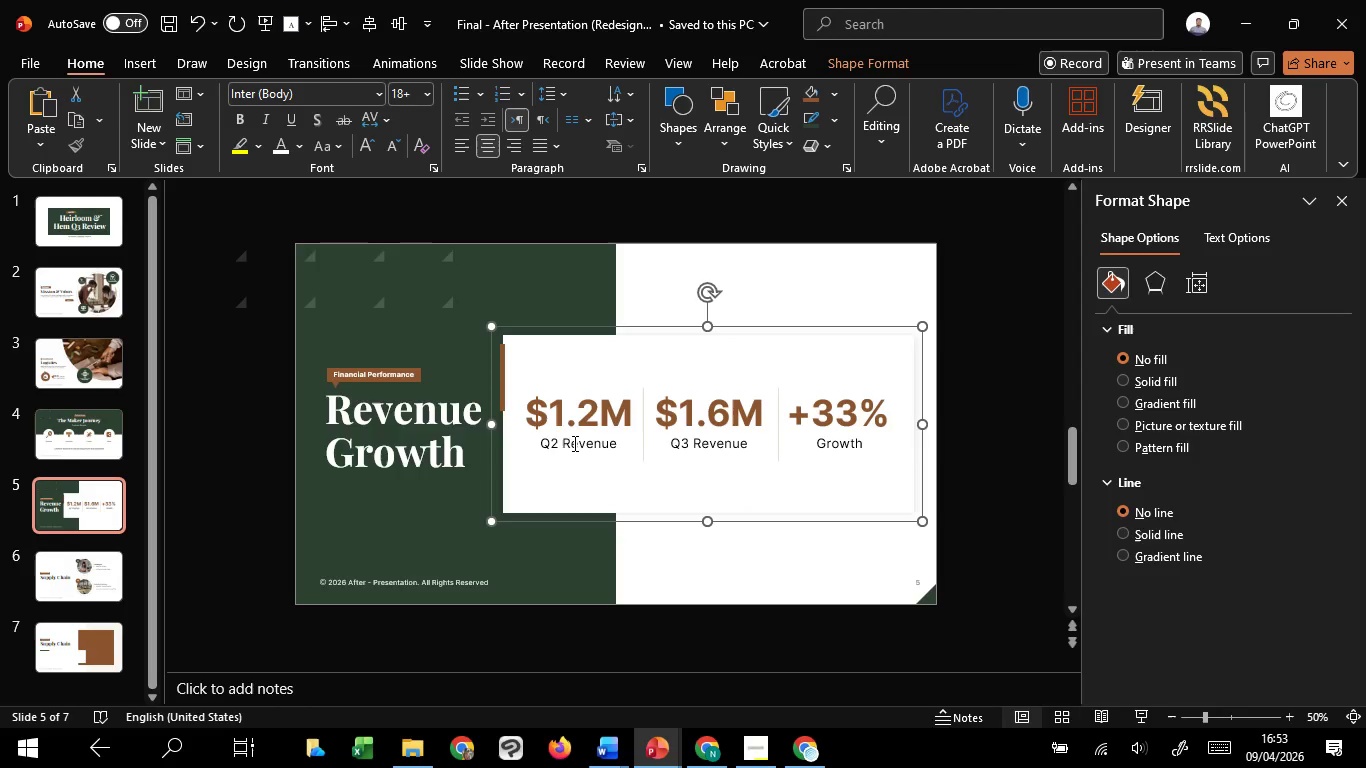 
left_click([573, 443])
 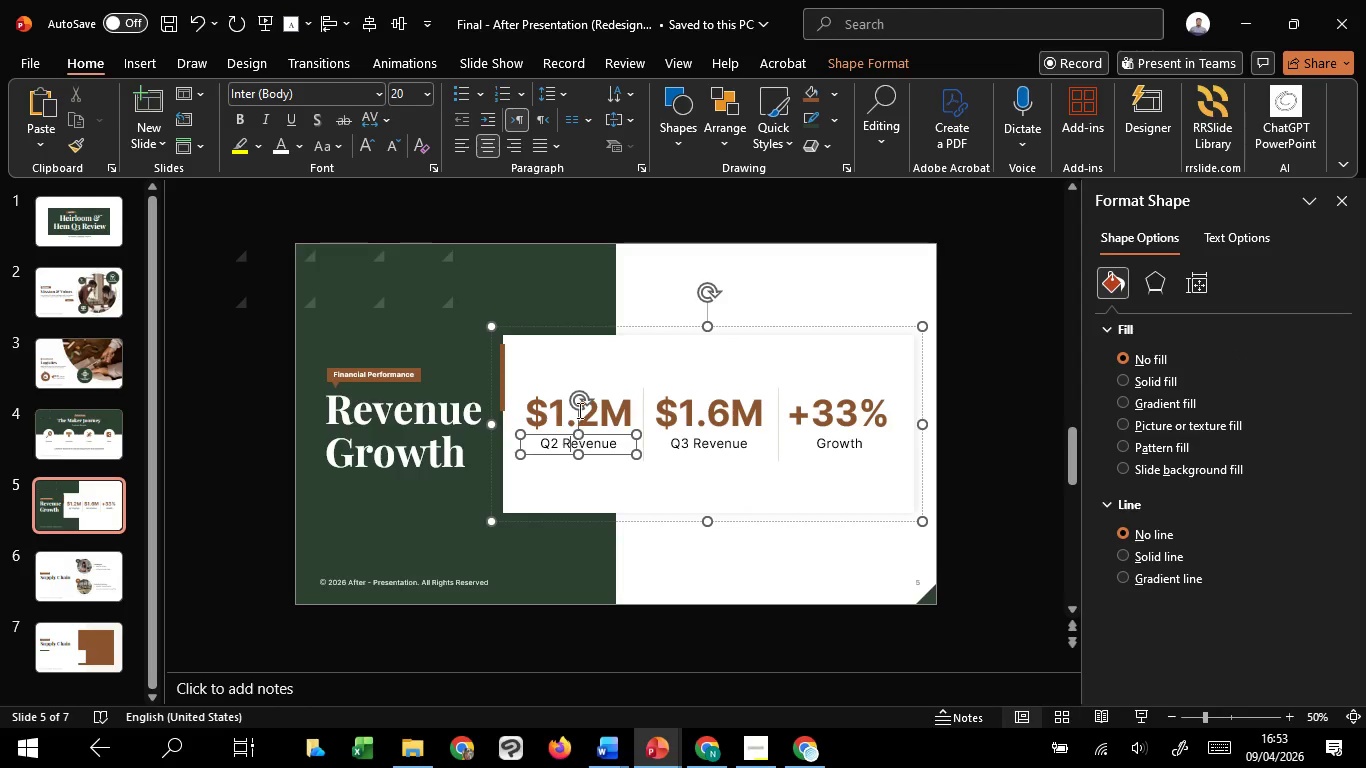 
hold_key(key=ShiftLeft, duration=0.55)
left_click([568, 400])
 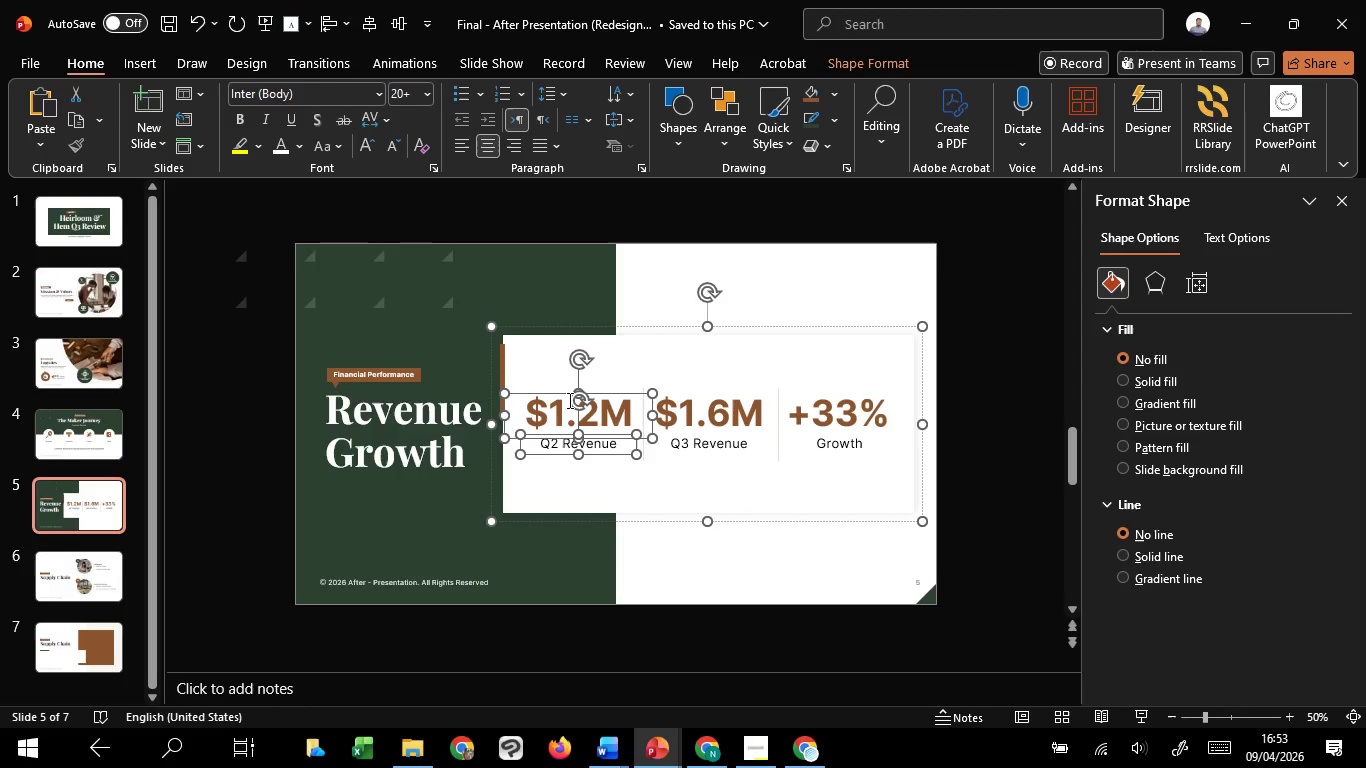 
key(Control+C)
 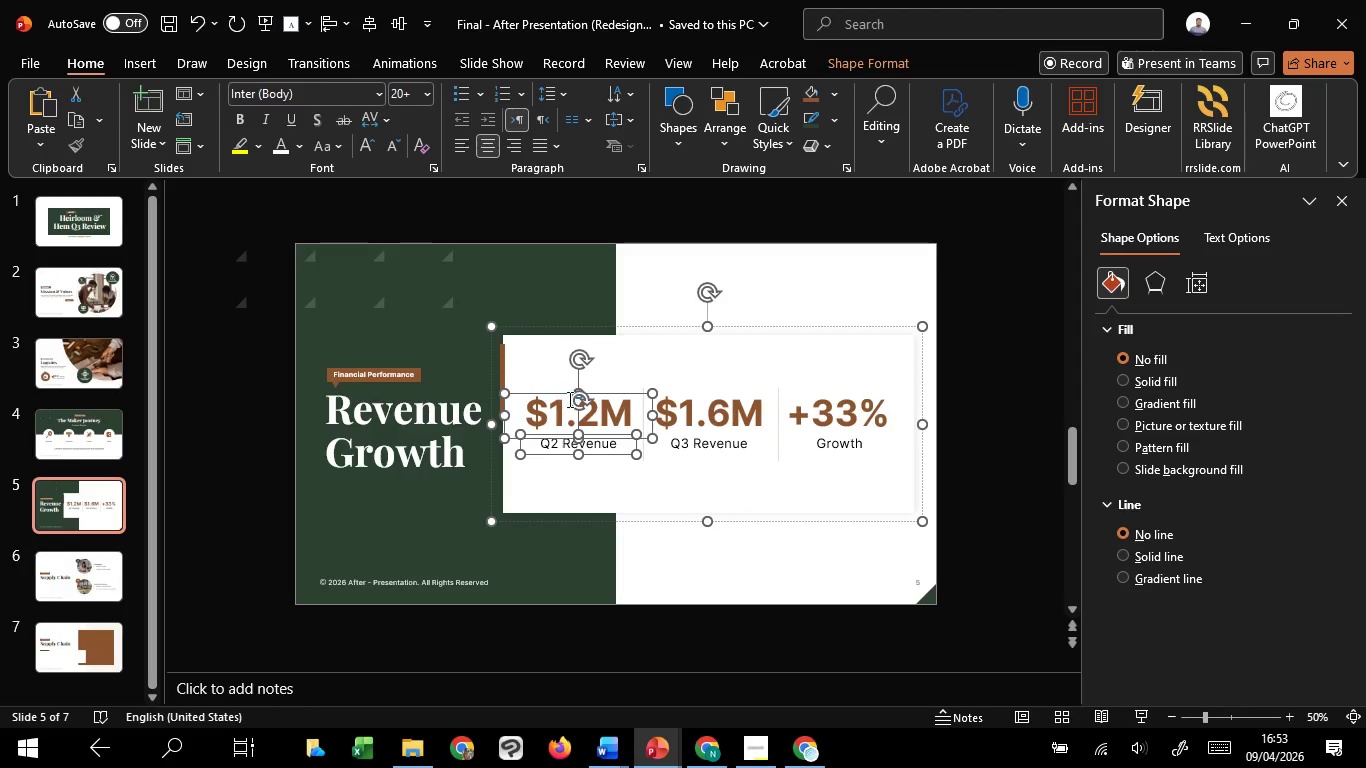 
key(Control+C)
 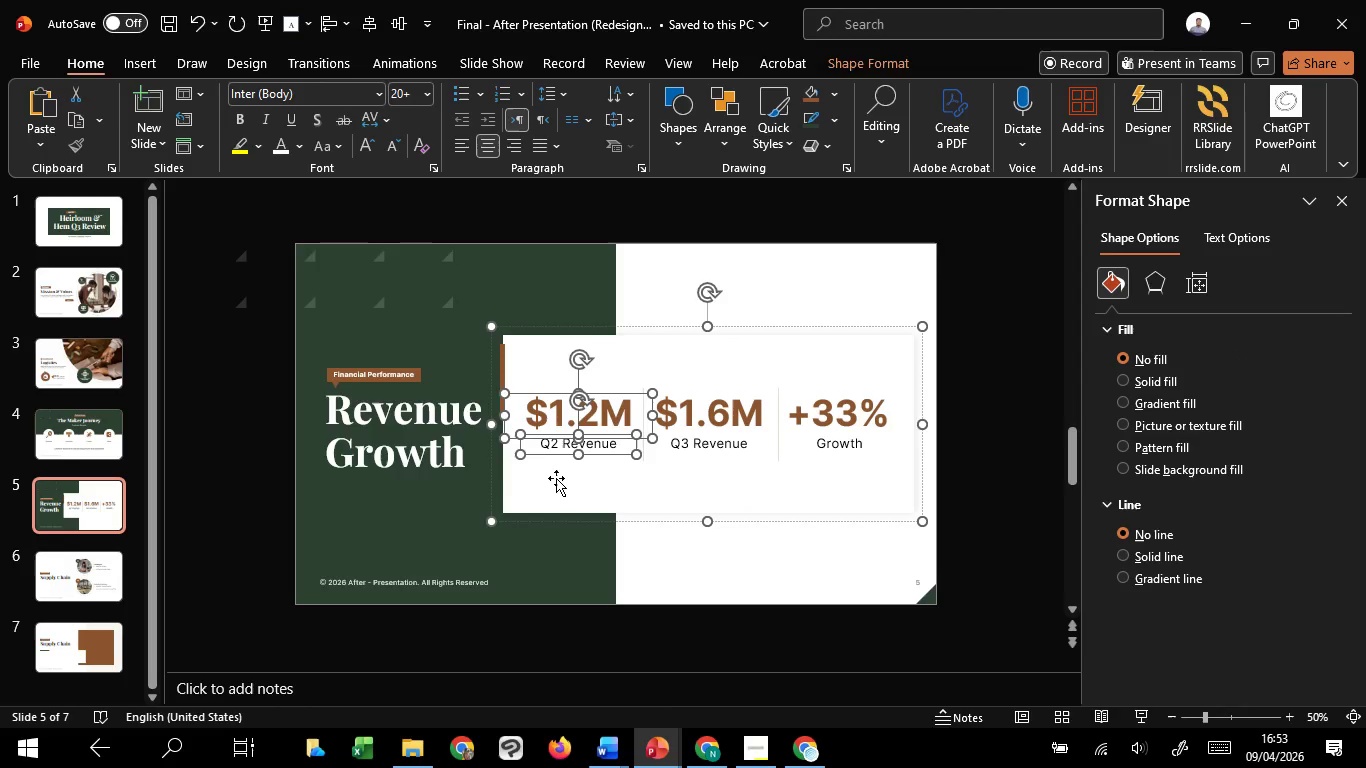 
scroll: coordinate [556, 478], scroll_direction: down, amount: 3.0
 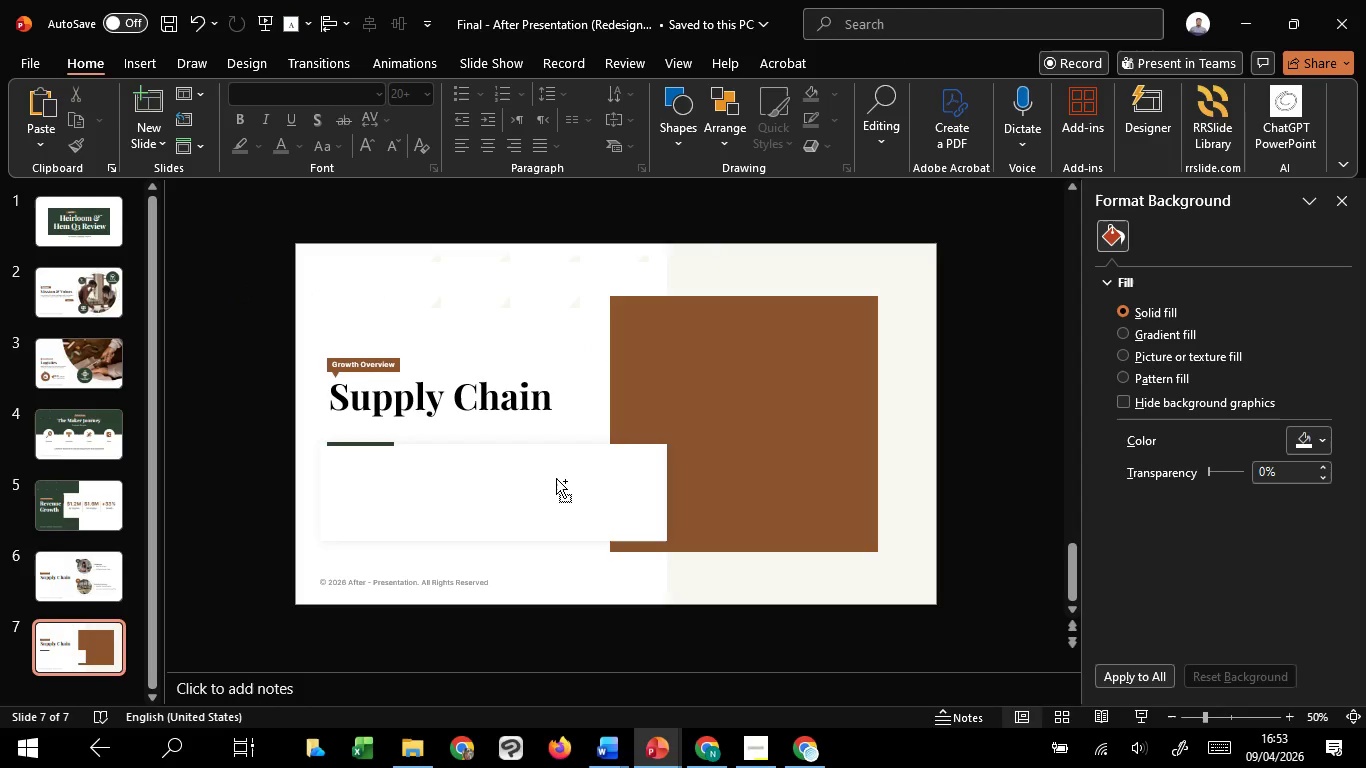 
key(Control+V)
 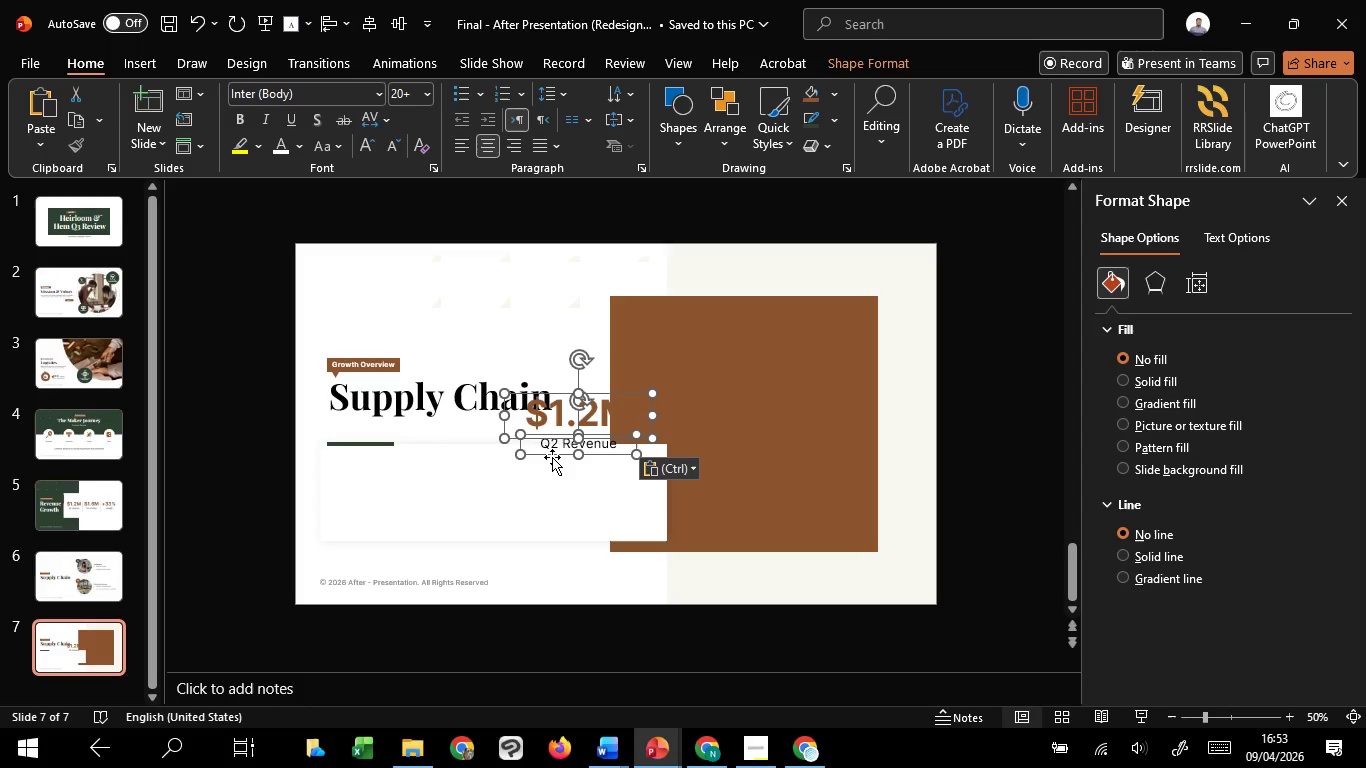 
left_click_drag(start_coordinate=[552, 457], to_coordinate=[360, 527])
 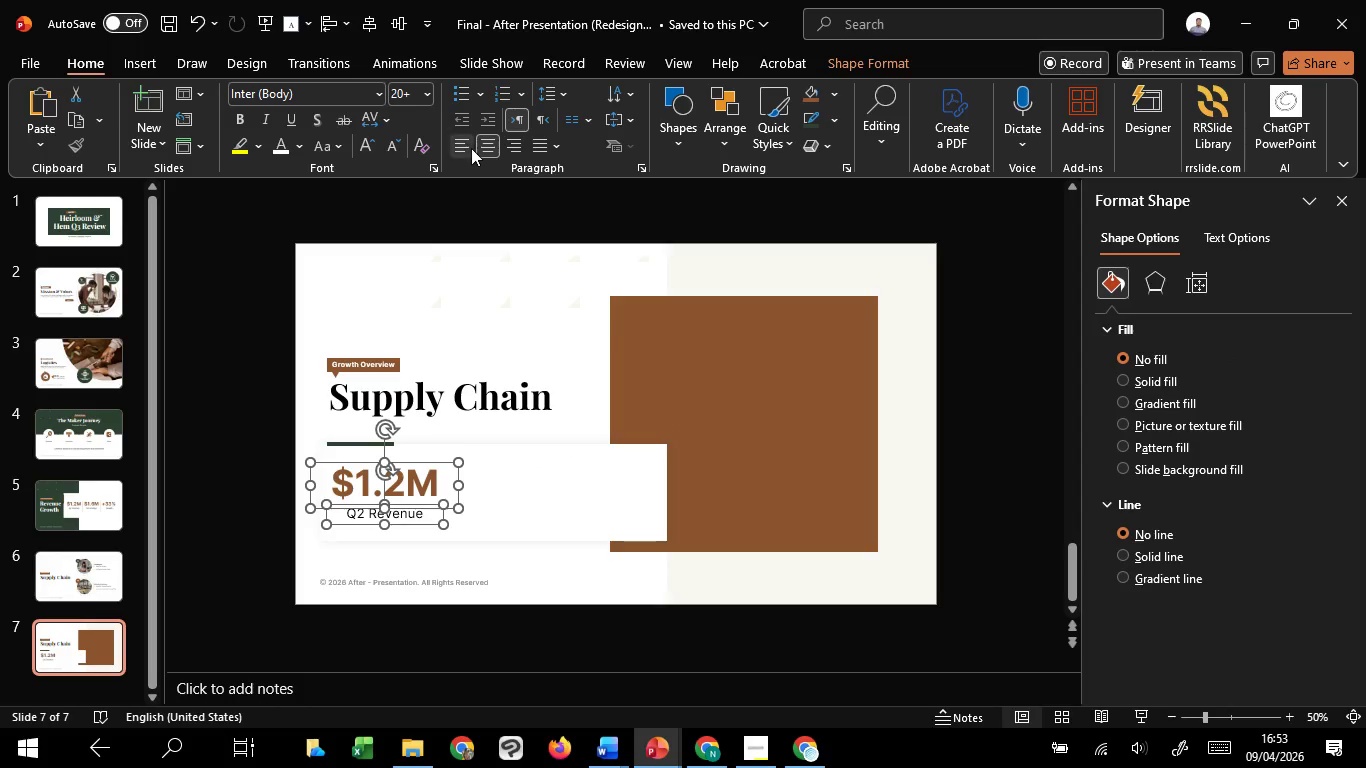 
left_click([467, 145])
 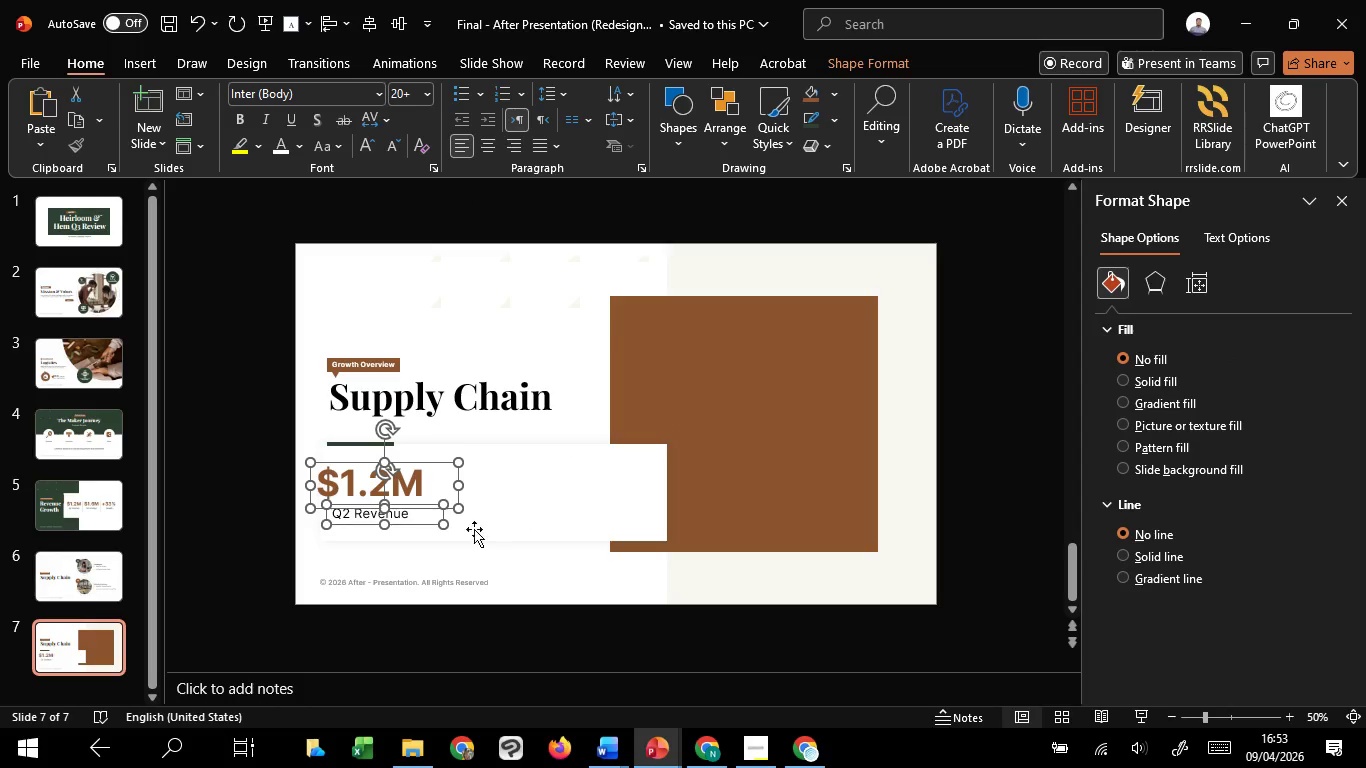 
hold_key(key=ControlLeft, duration=0.77)
scroll: coordinate [457, 539], scroll_direction: up, amount: 3.0
 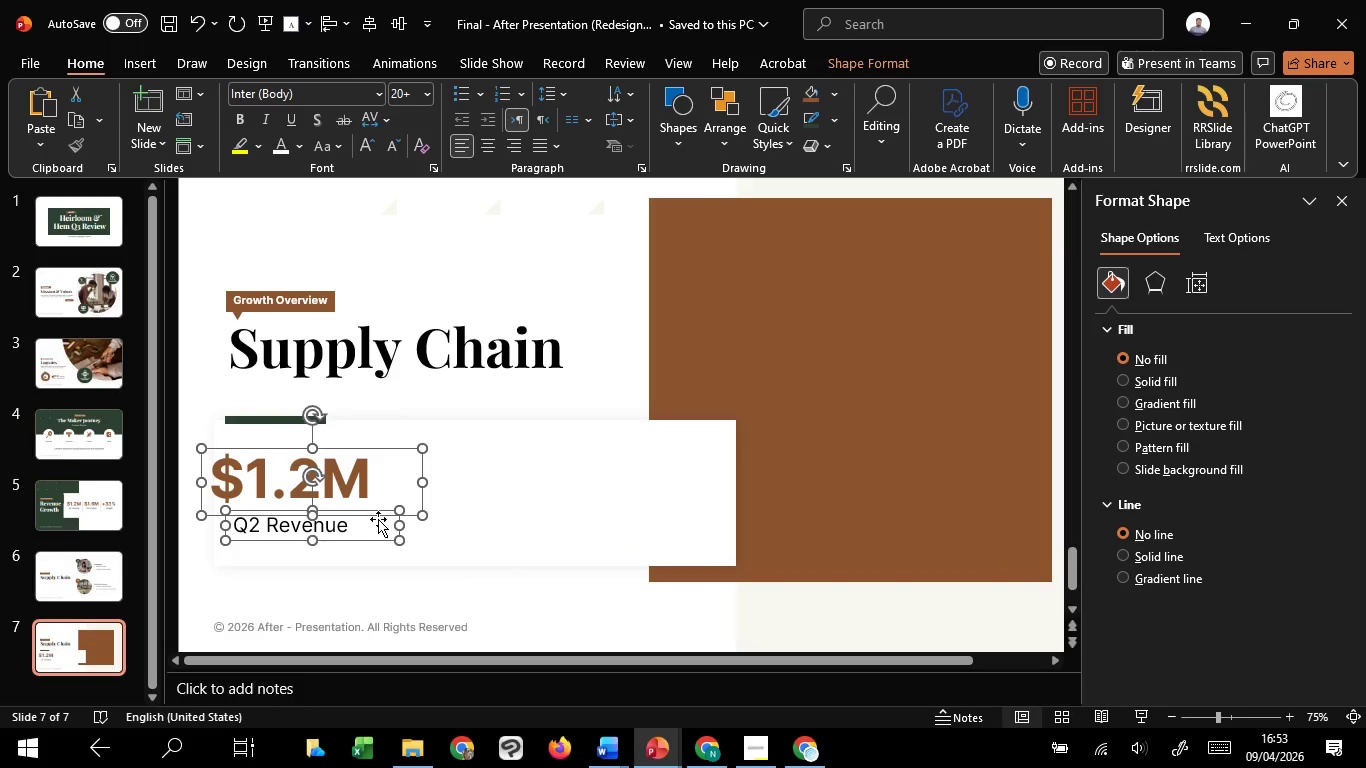 
left_click_drag(start_coordinate=[379, 517], to_coordinate=[406, 516])
 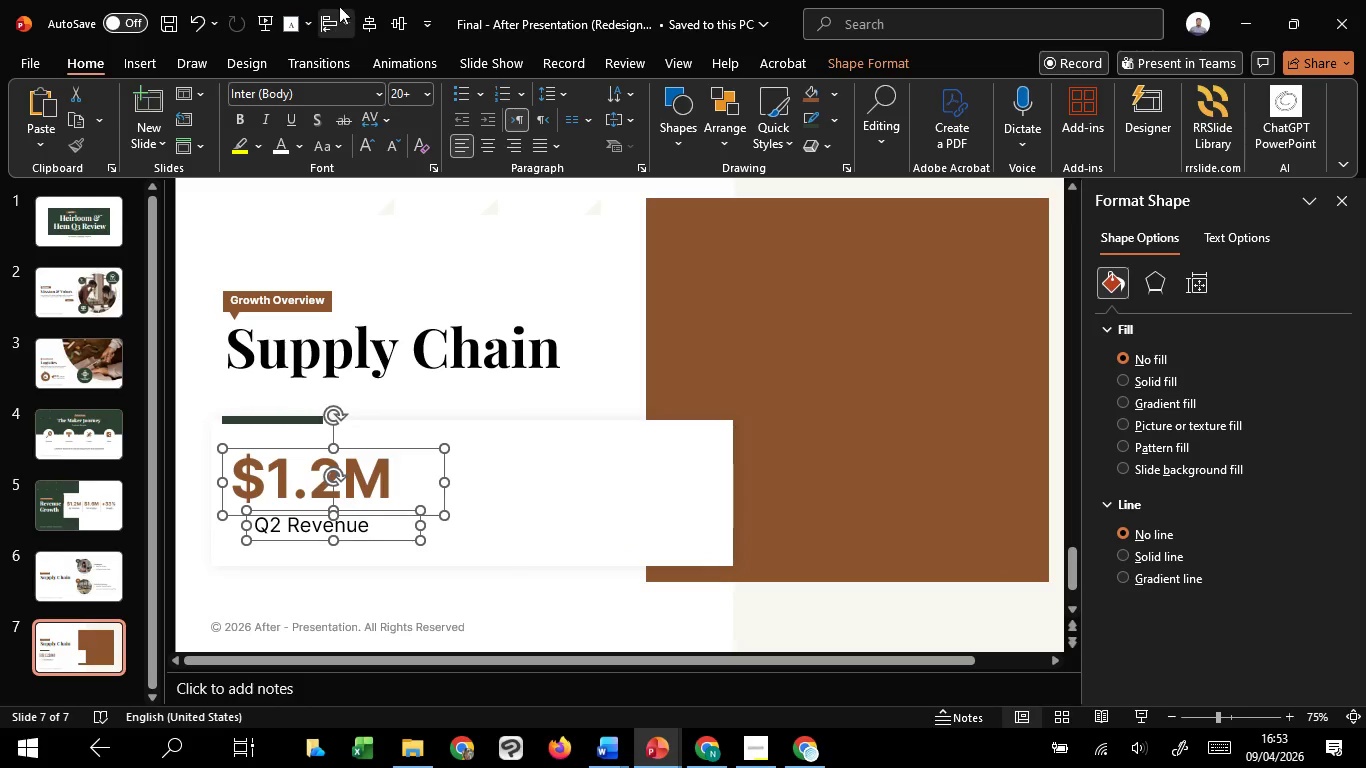 
left_click([339, 6])
 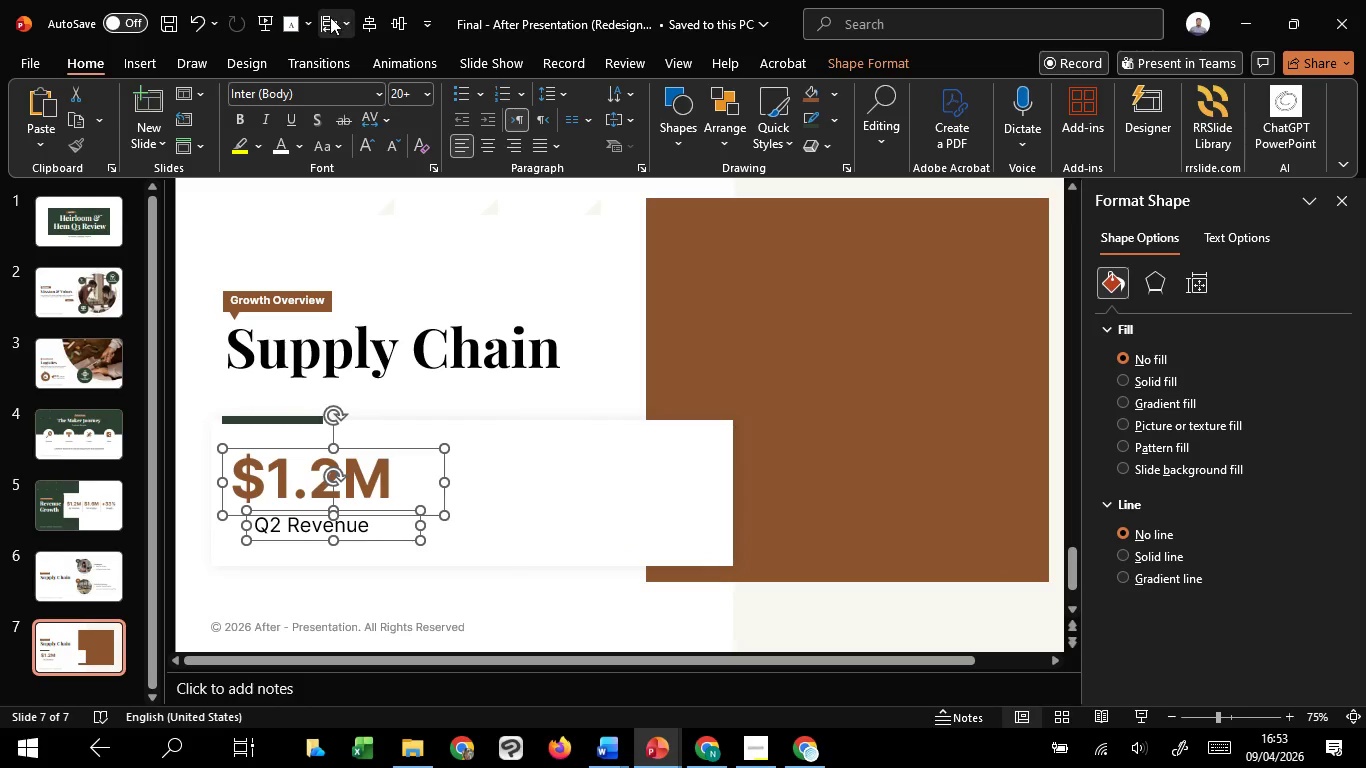 
left_click([330, 17])
 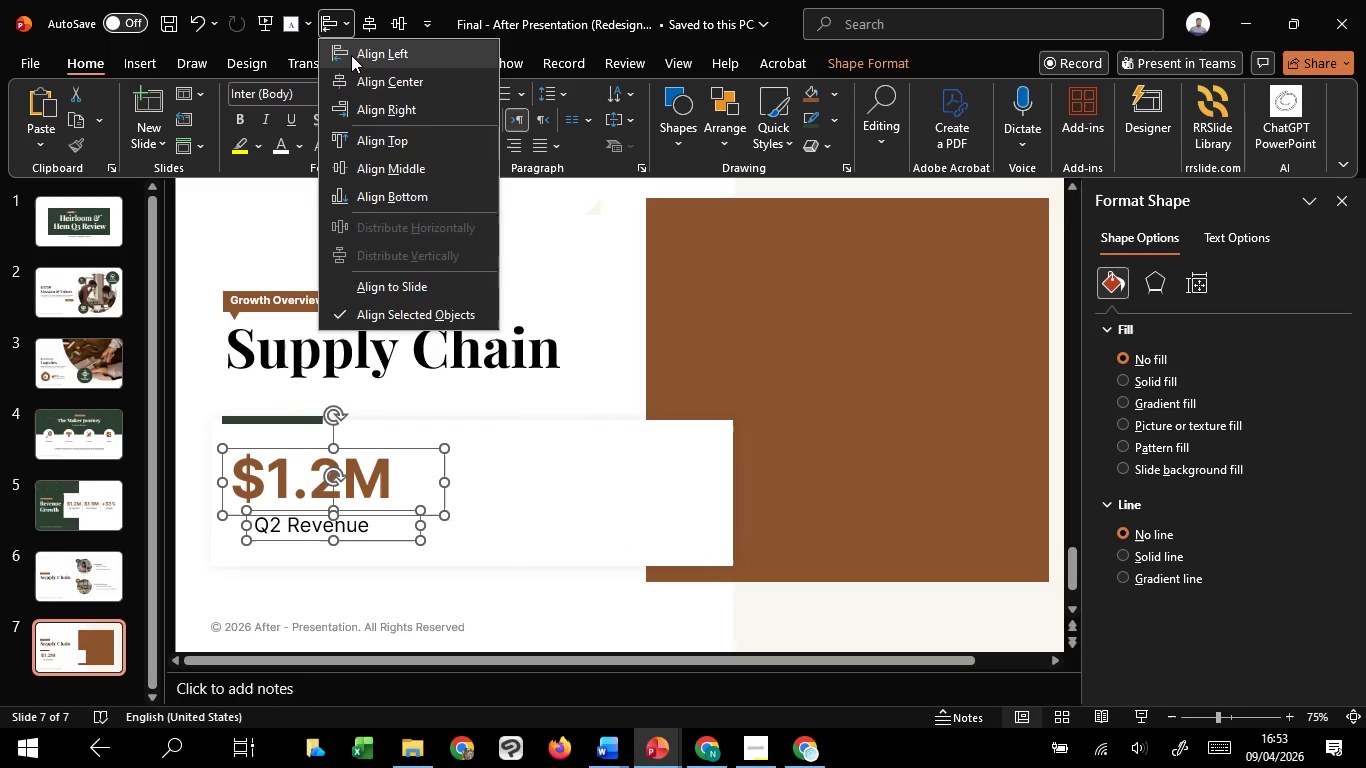 
left_click([351, 55])
 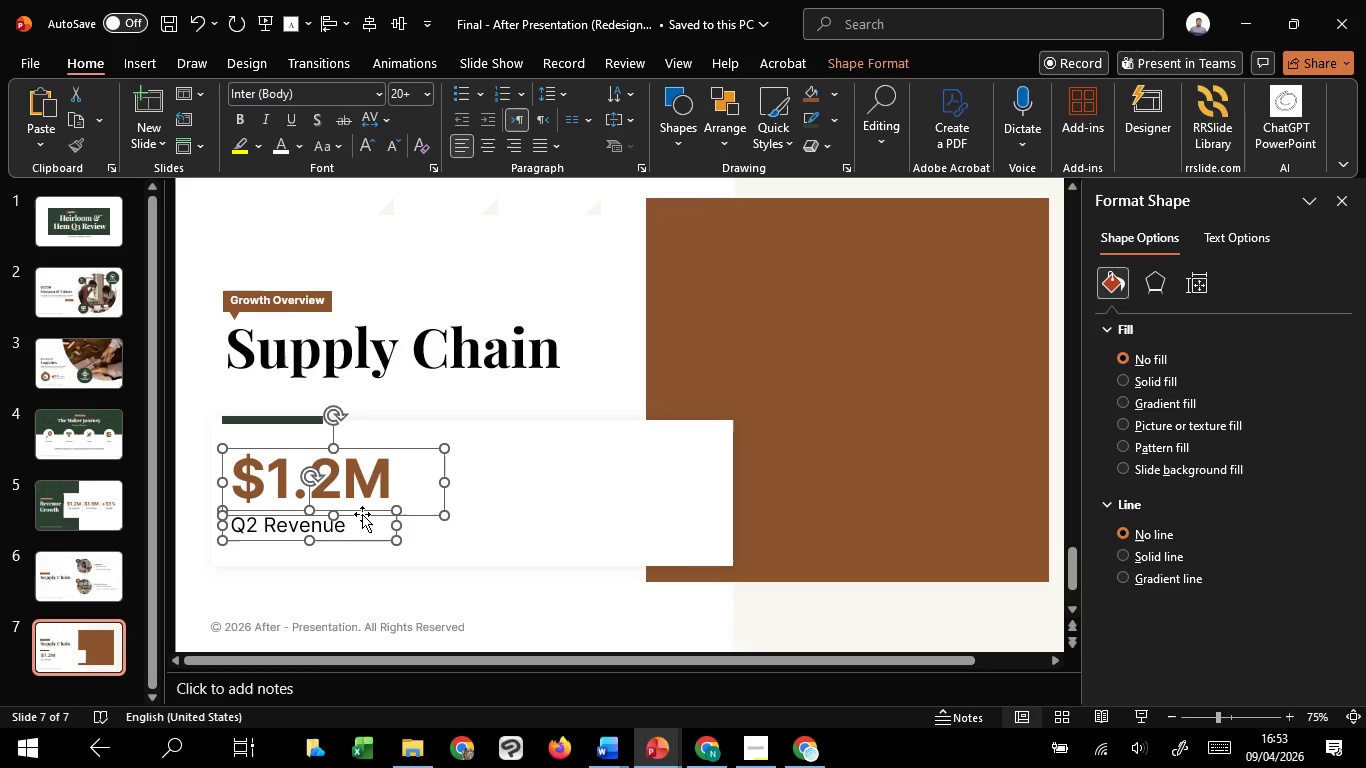 
hold_key(key=ShiftLeft, duration=1.51)
left_click([362, 514])
 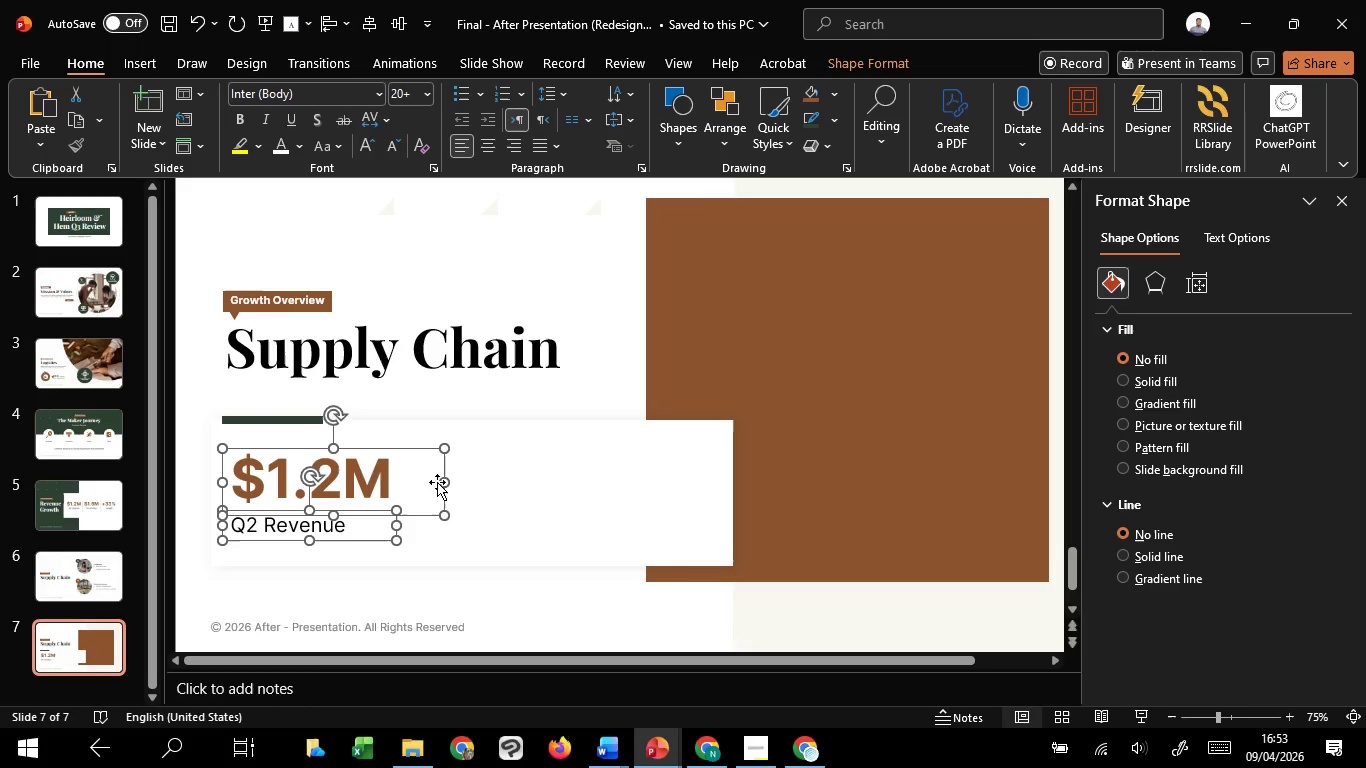 
hold_key(key=ShiftLeft, duration=0.34)
 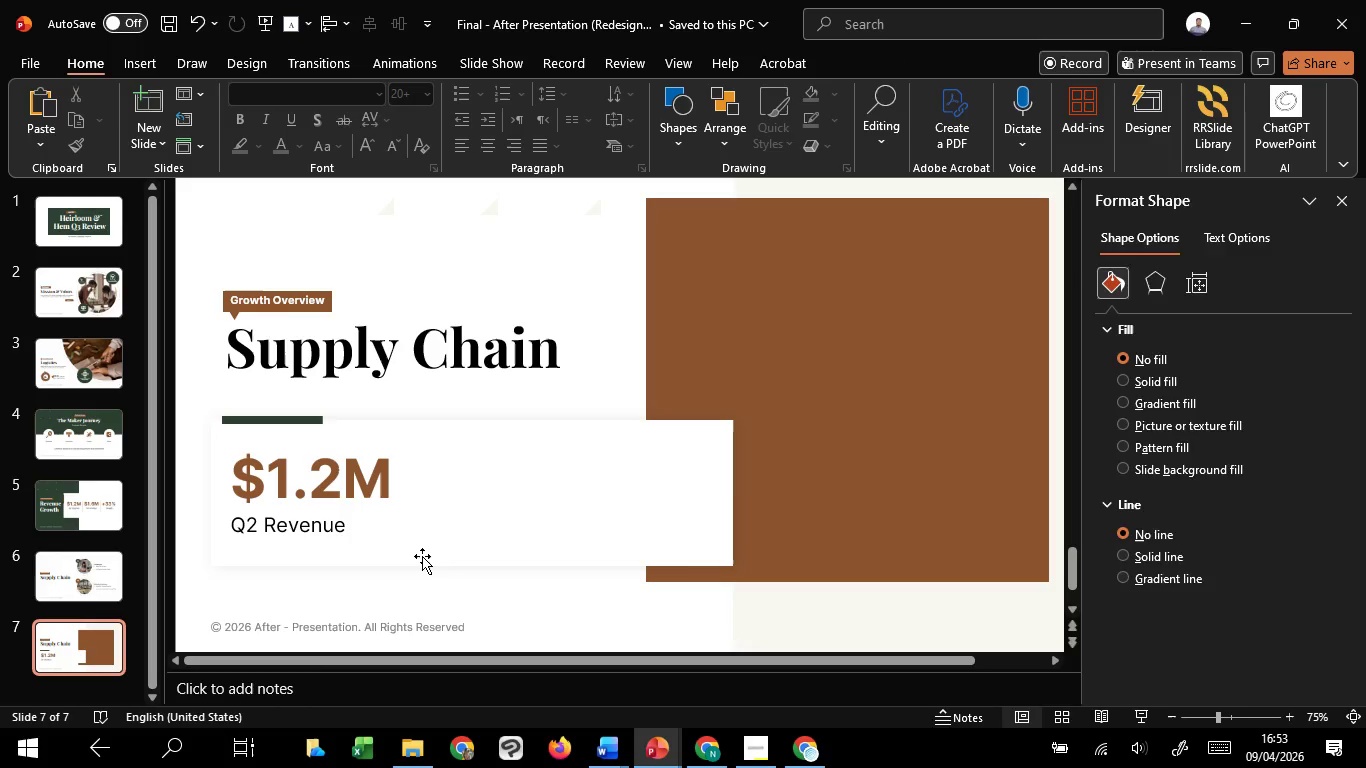 
double_click([422, 556])
 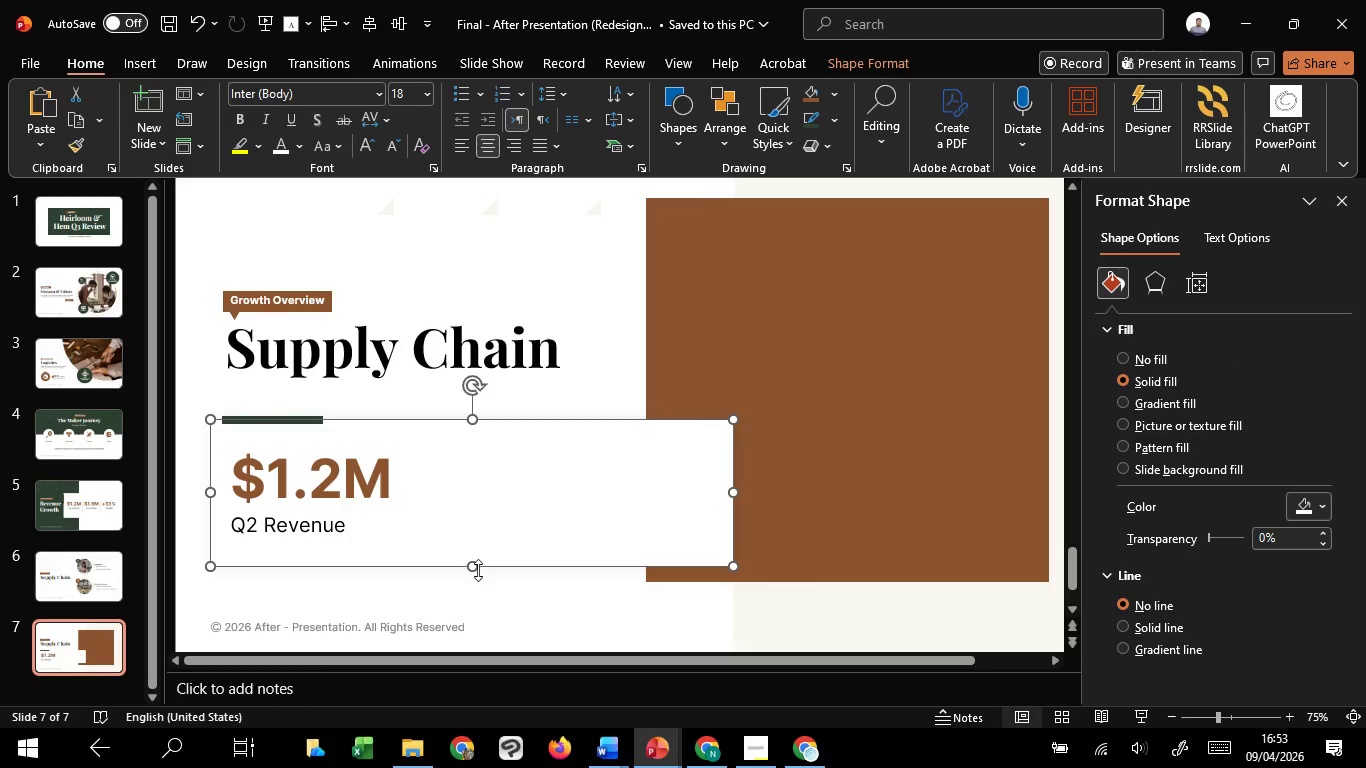 
hold_key(key=ControlLeft, duration=1.5)
scroll: coordinate [480, 569], scroll_direction: down, amount: 1.0
 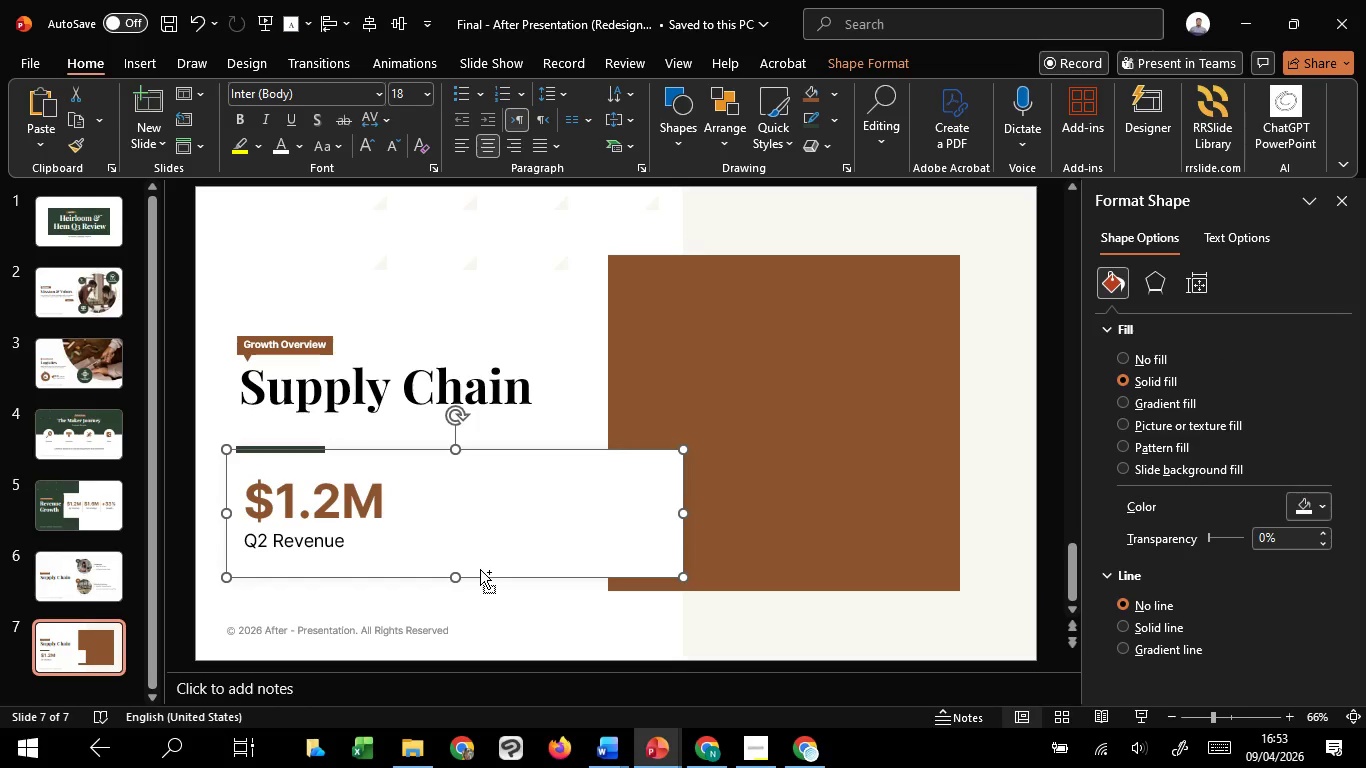 
hold_key(key=ControlLeft, duration=1.5)
 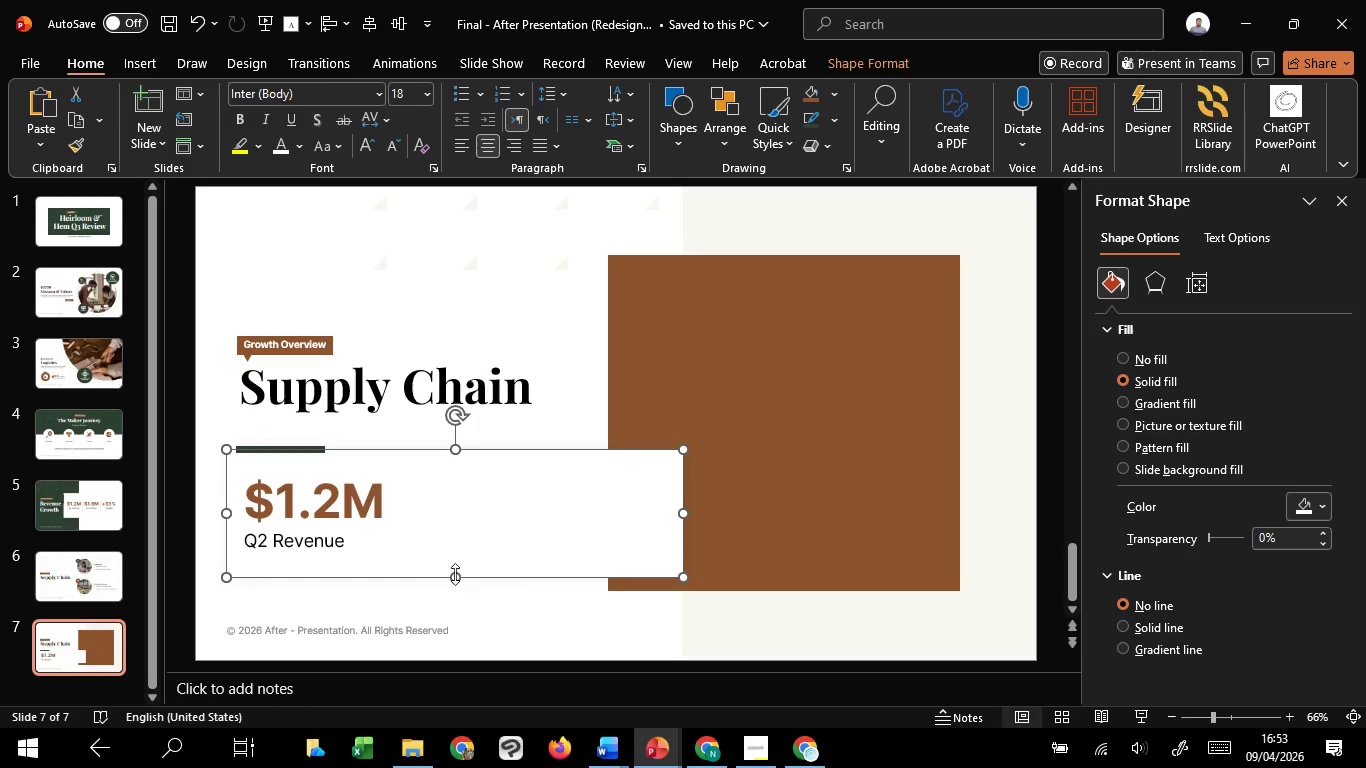 
key(Control+ControlLeft)
 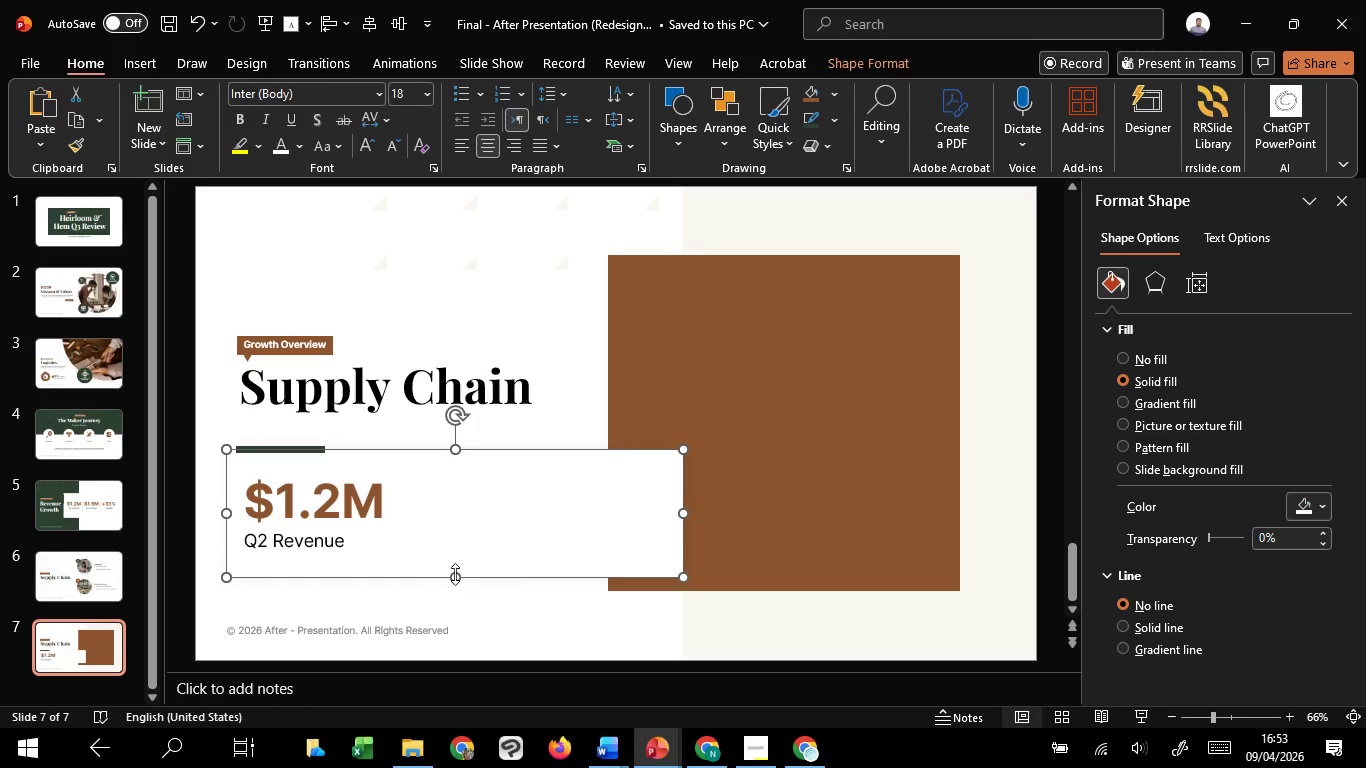 
key(Control+ControlLeft)
 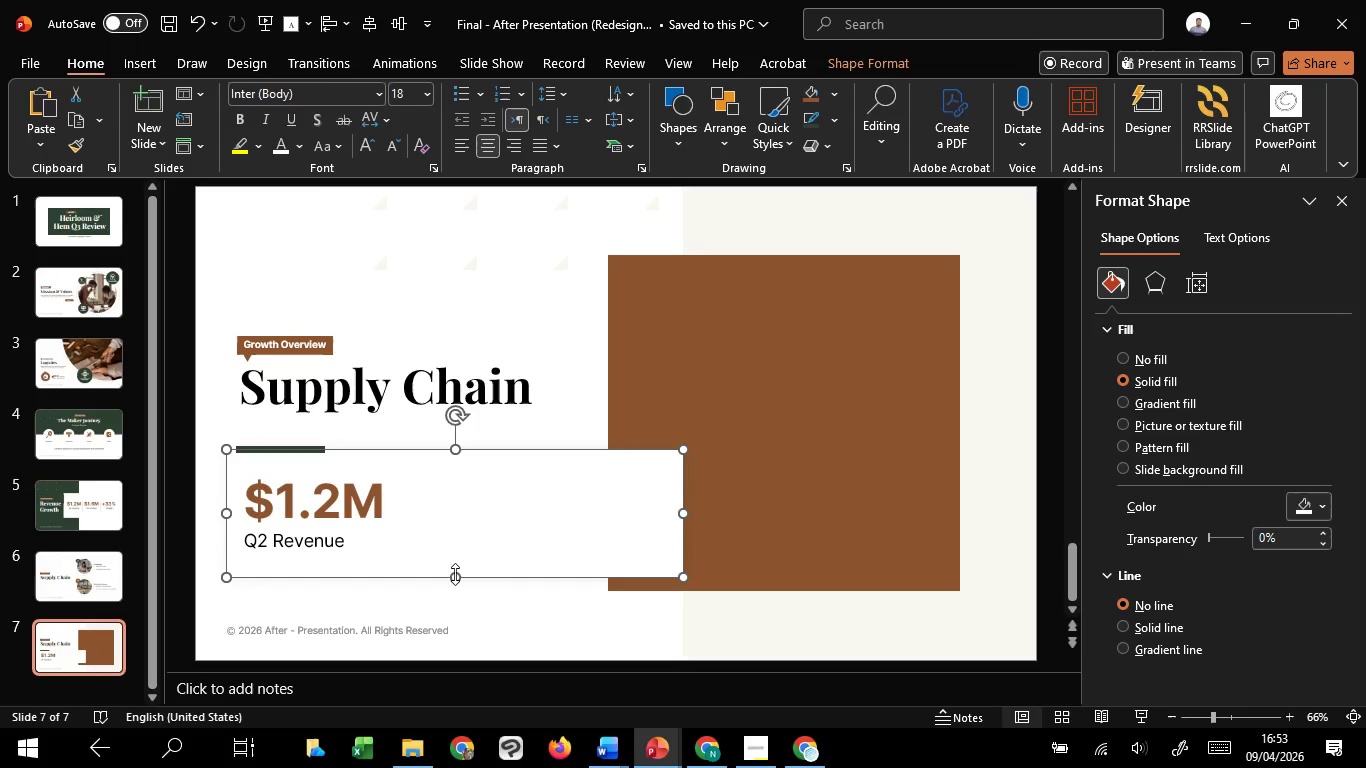 
key(Control+ControlLeft)
 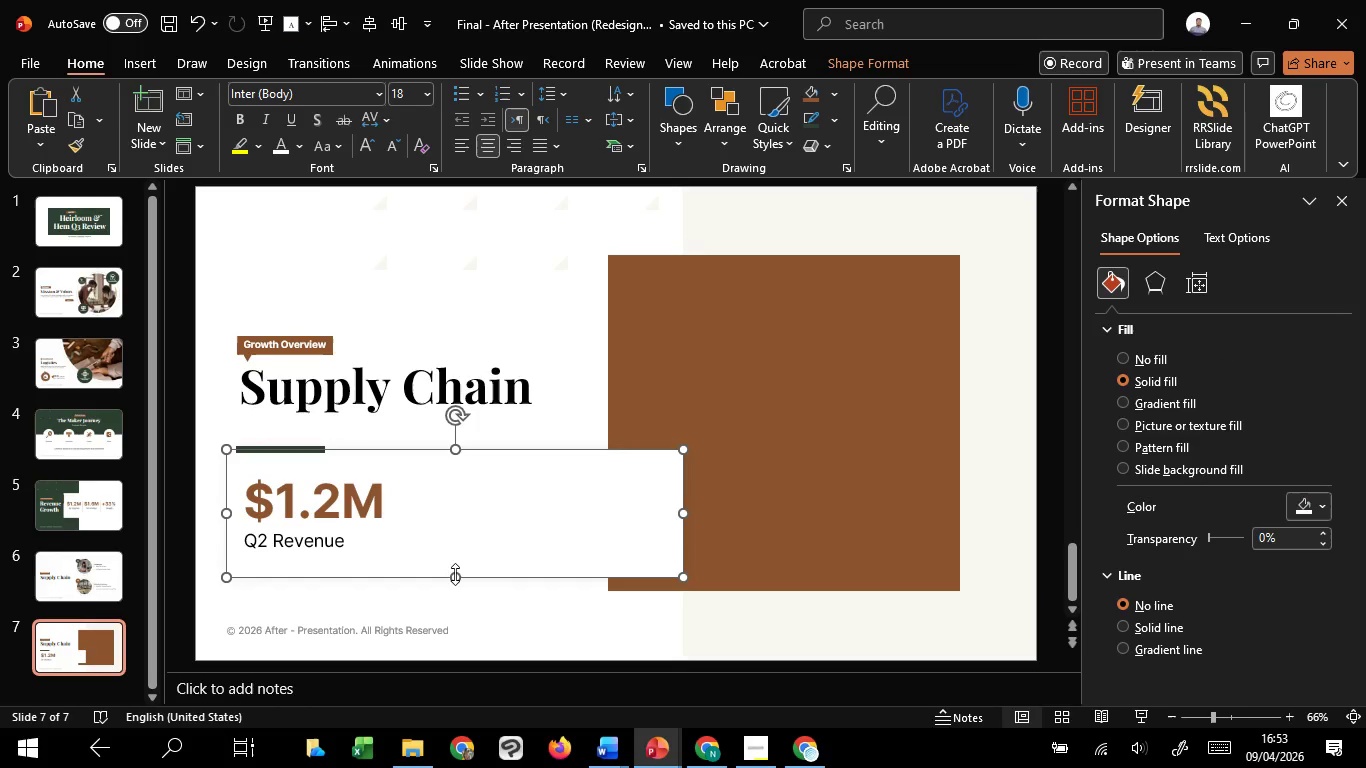 
key(Control+ControlLeft)
 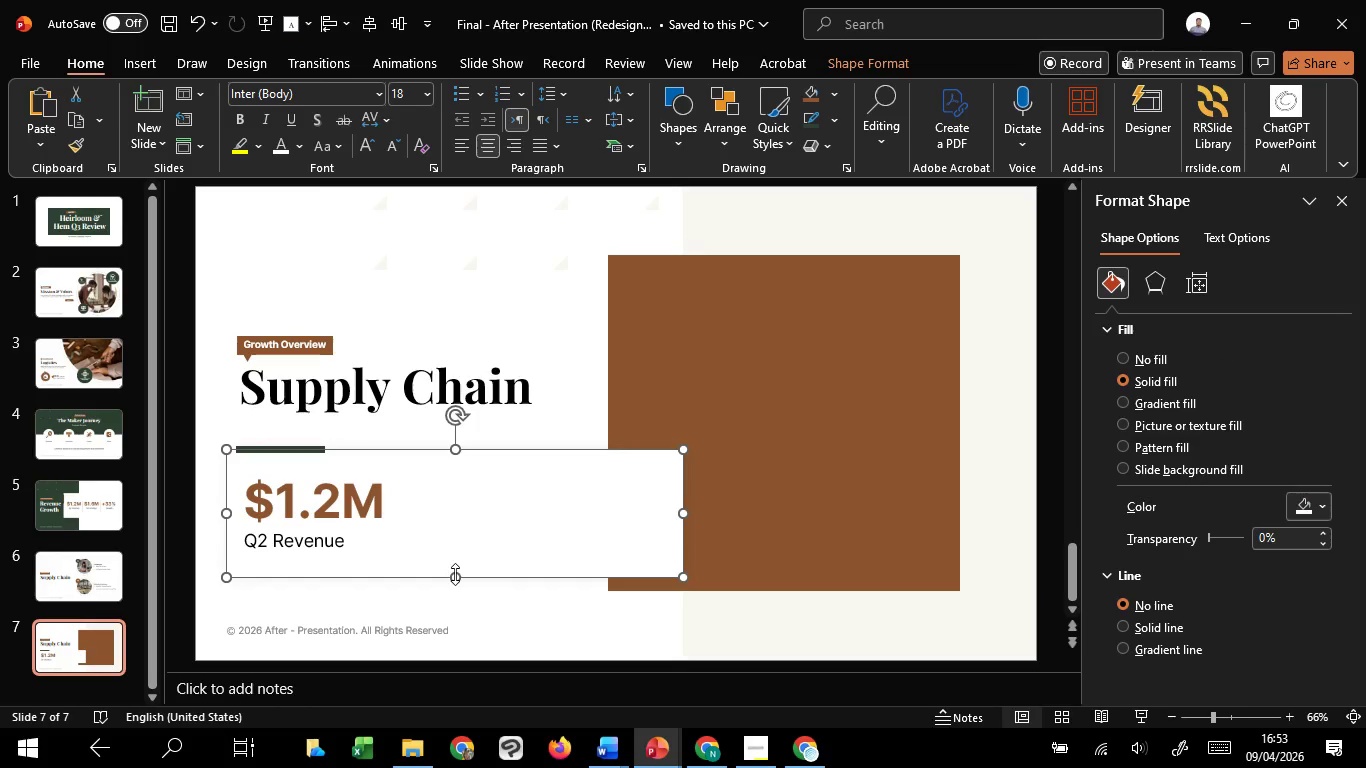 
key(Control+ControlLeft)
 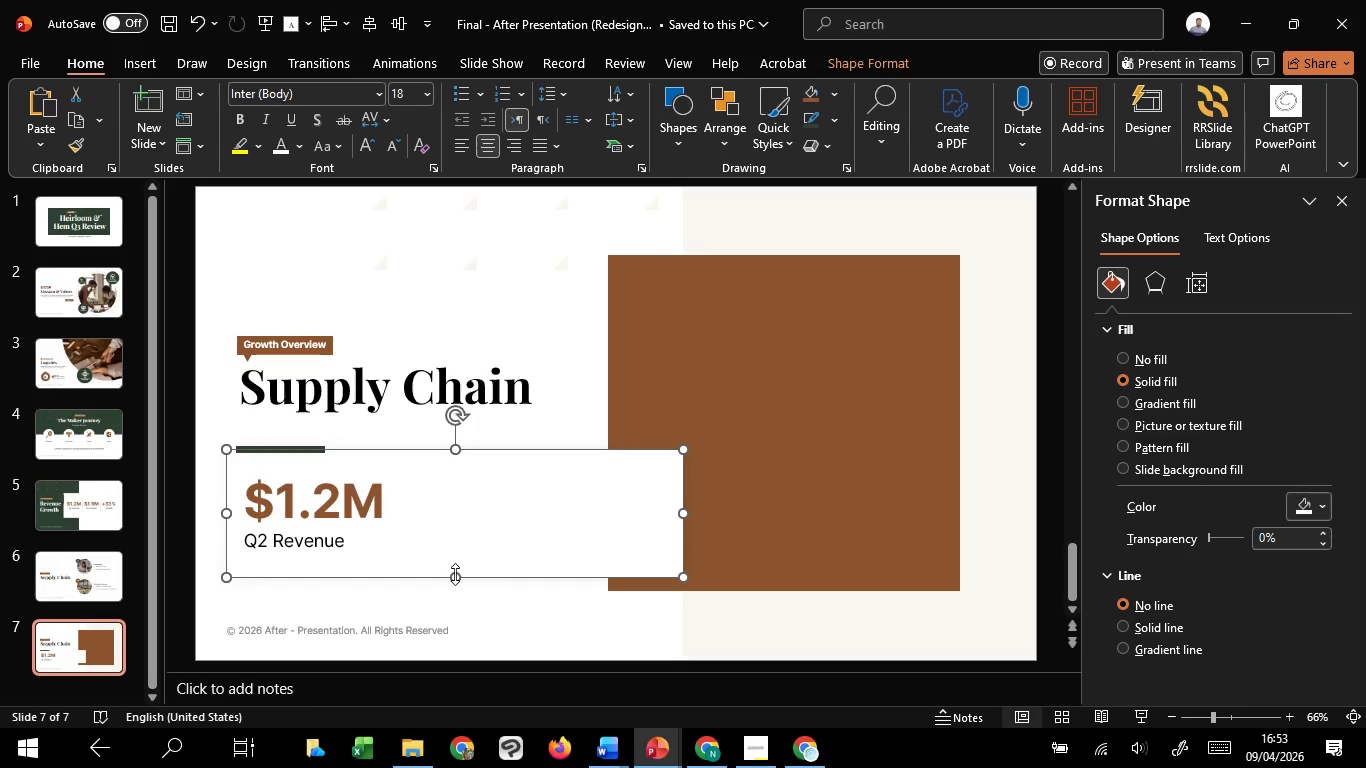 
key(Control+ControlLeft)
 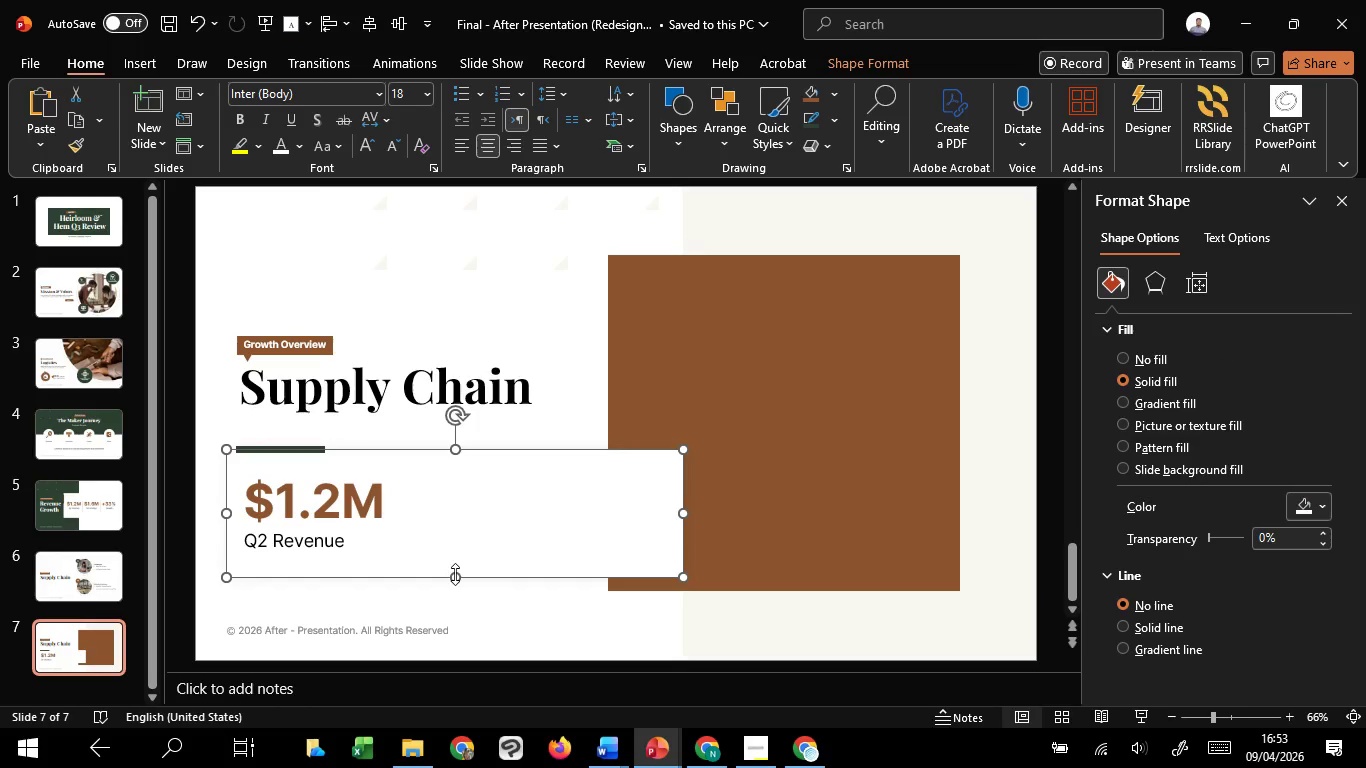 
key(Control+ControlLeft)
 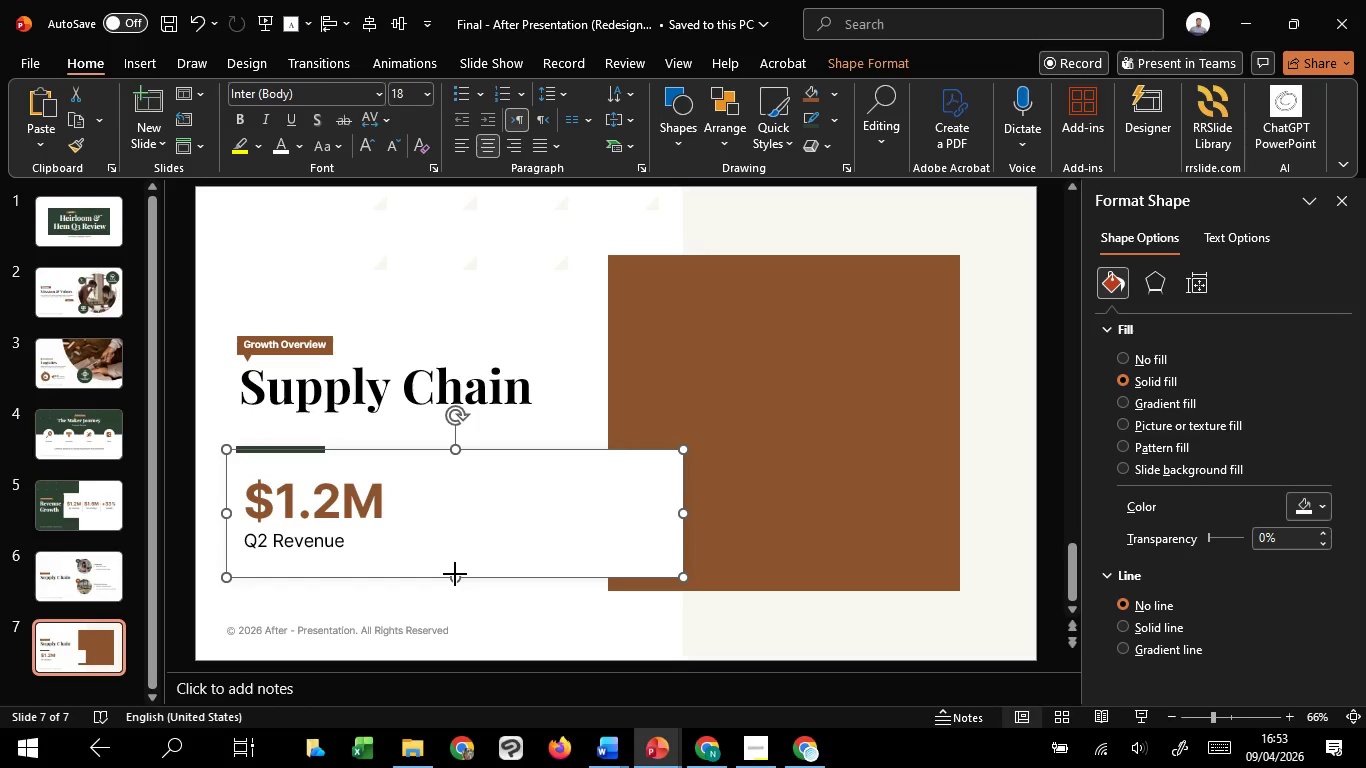 
left_click_drag(start_coordinate=[455, 574], to_coordinate=[453, 581])
 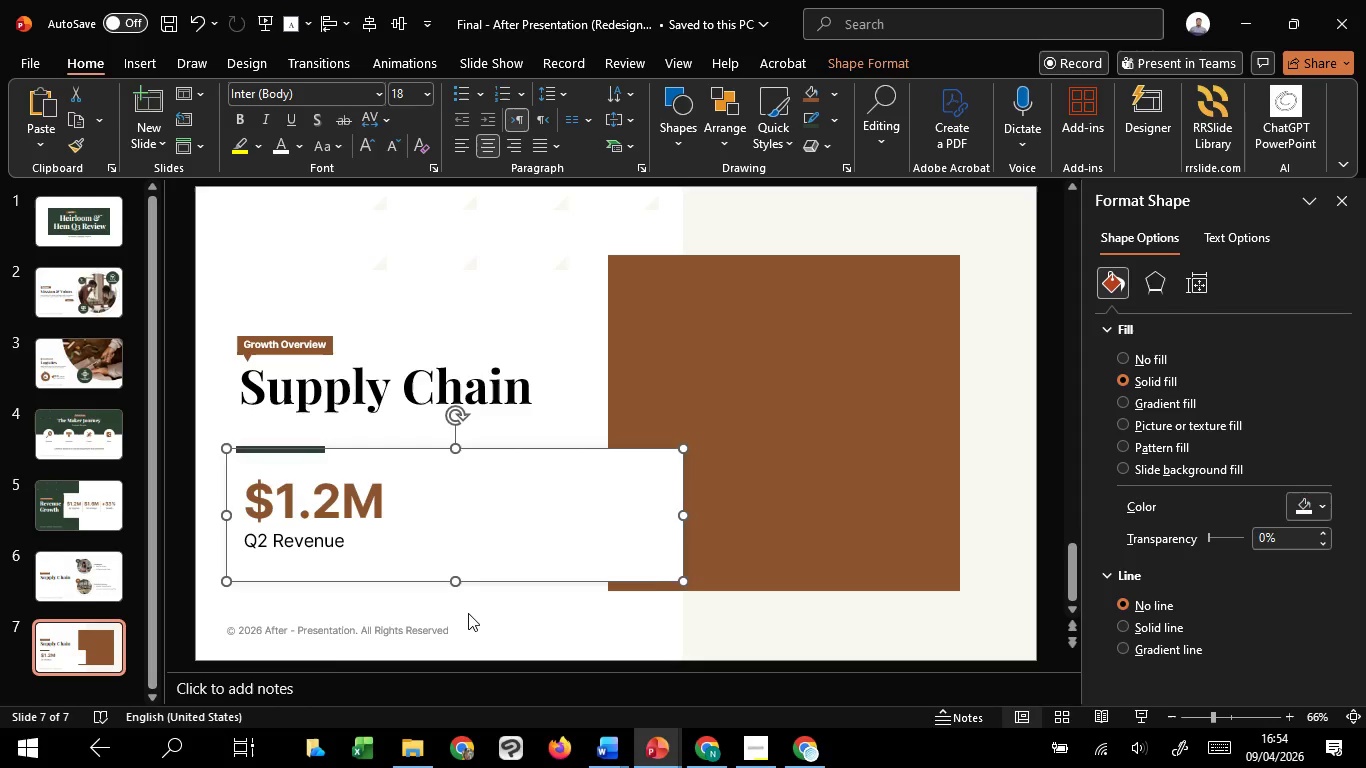 
left_click([468, 613])
 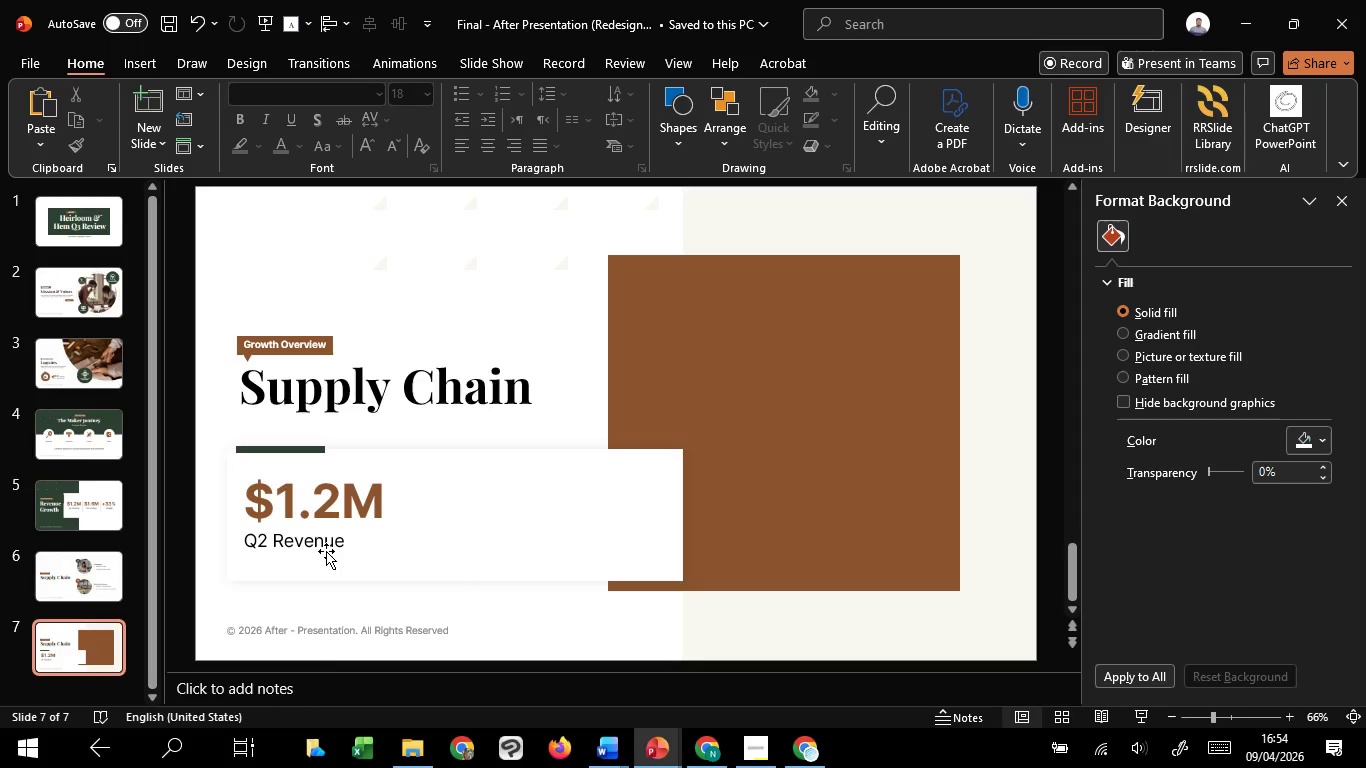 
left_click([326, 551])
 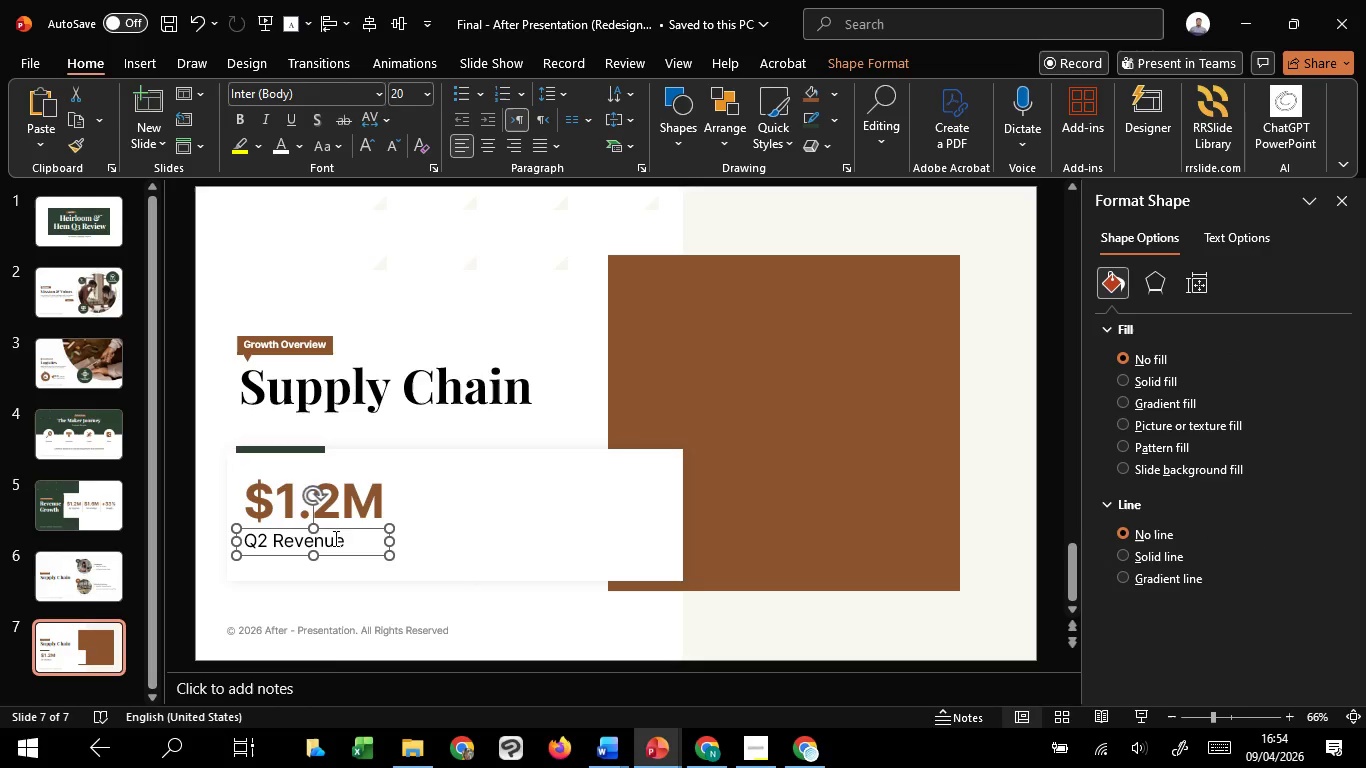 
hold_key(key=ShiftLeft, duration=1.14)
left_click([364, 495])
 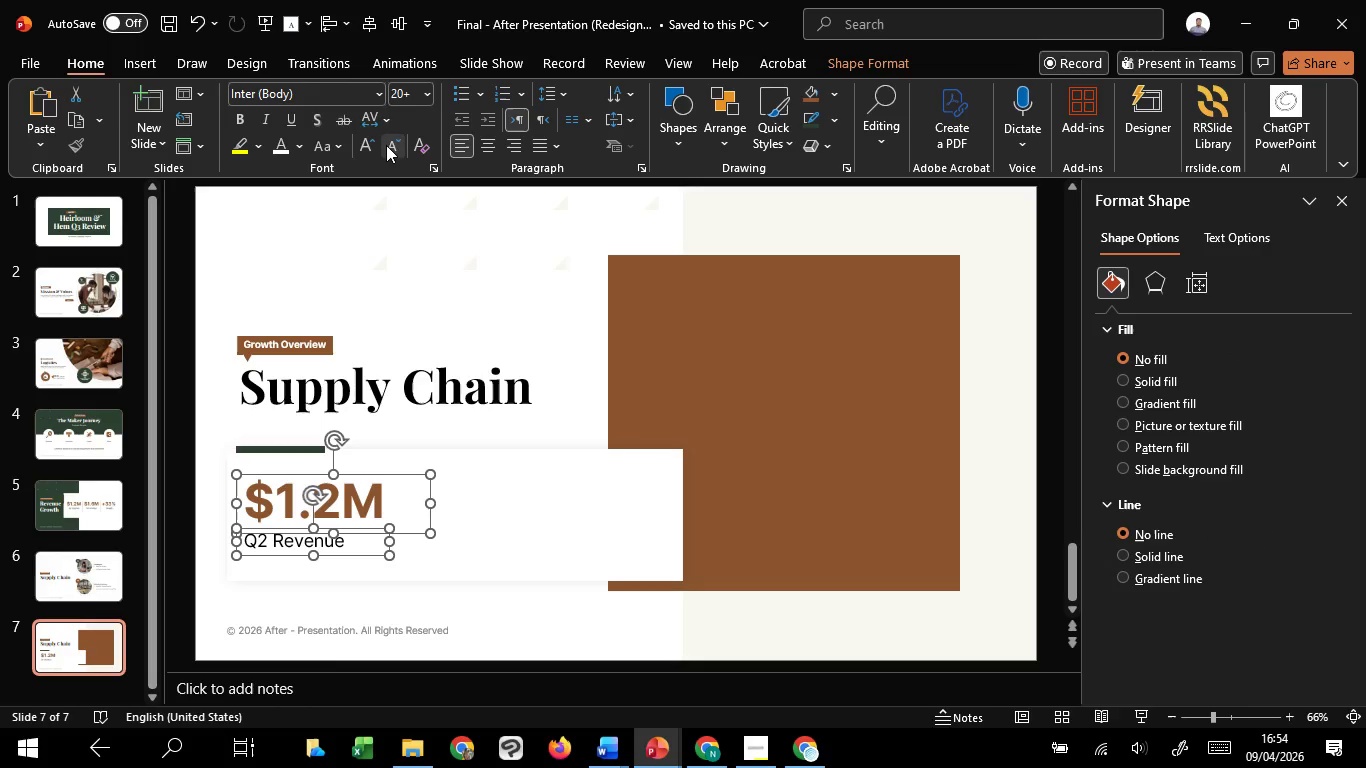 
left_click([386, 145])
 